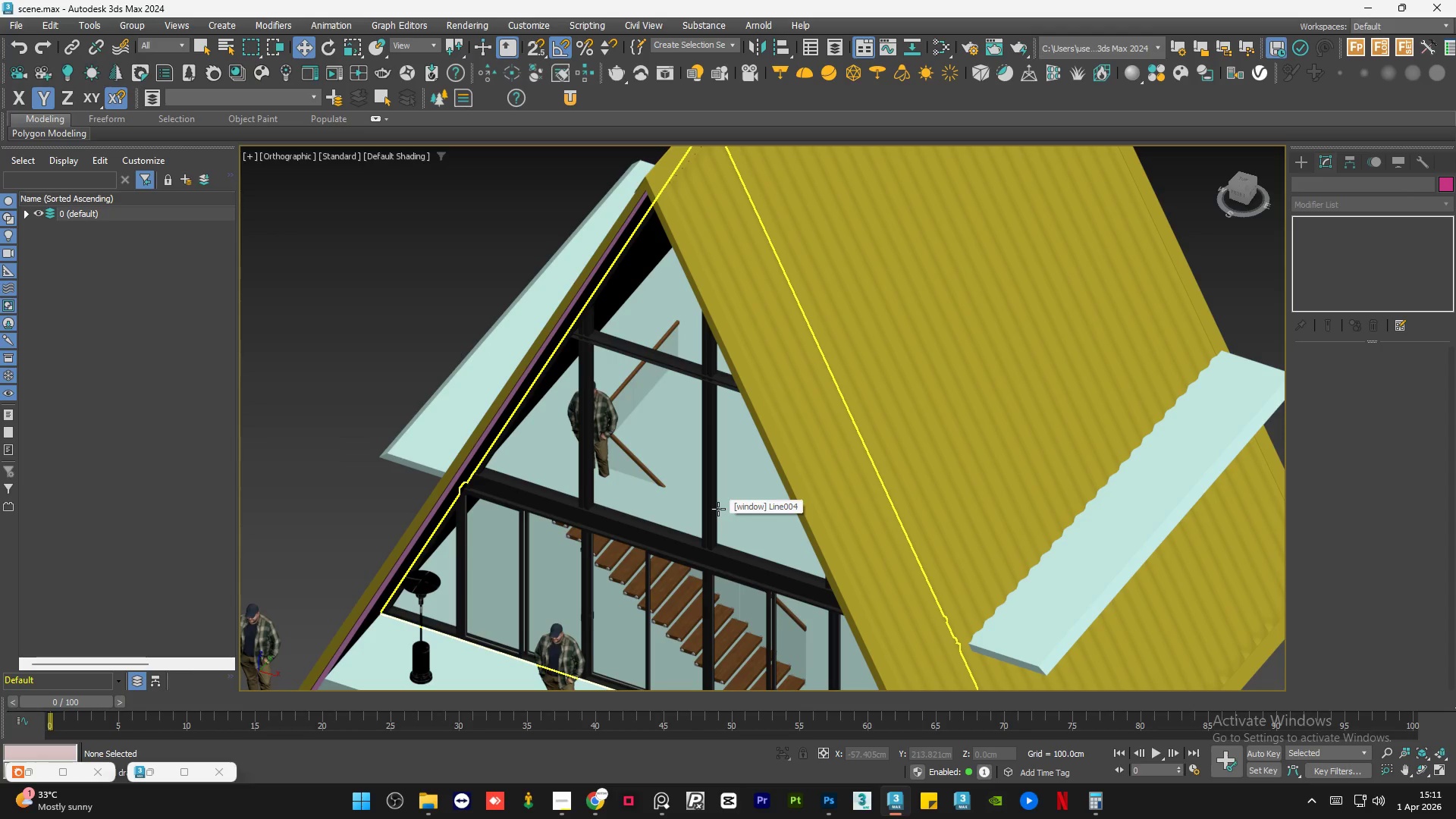 
hold_key(key=AltLeft, duration=1.33)
 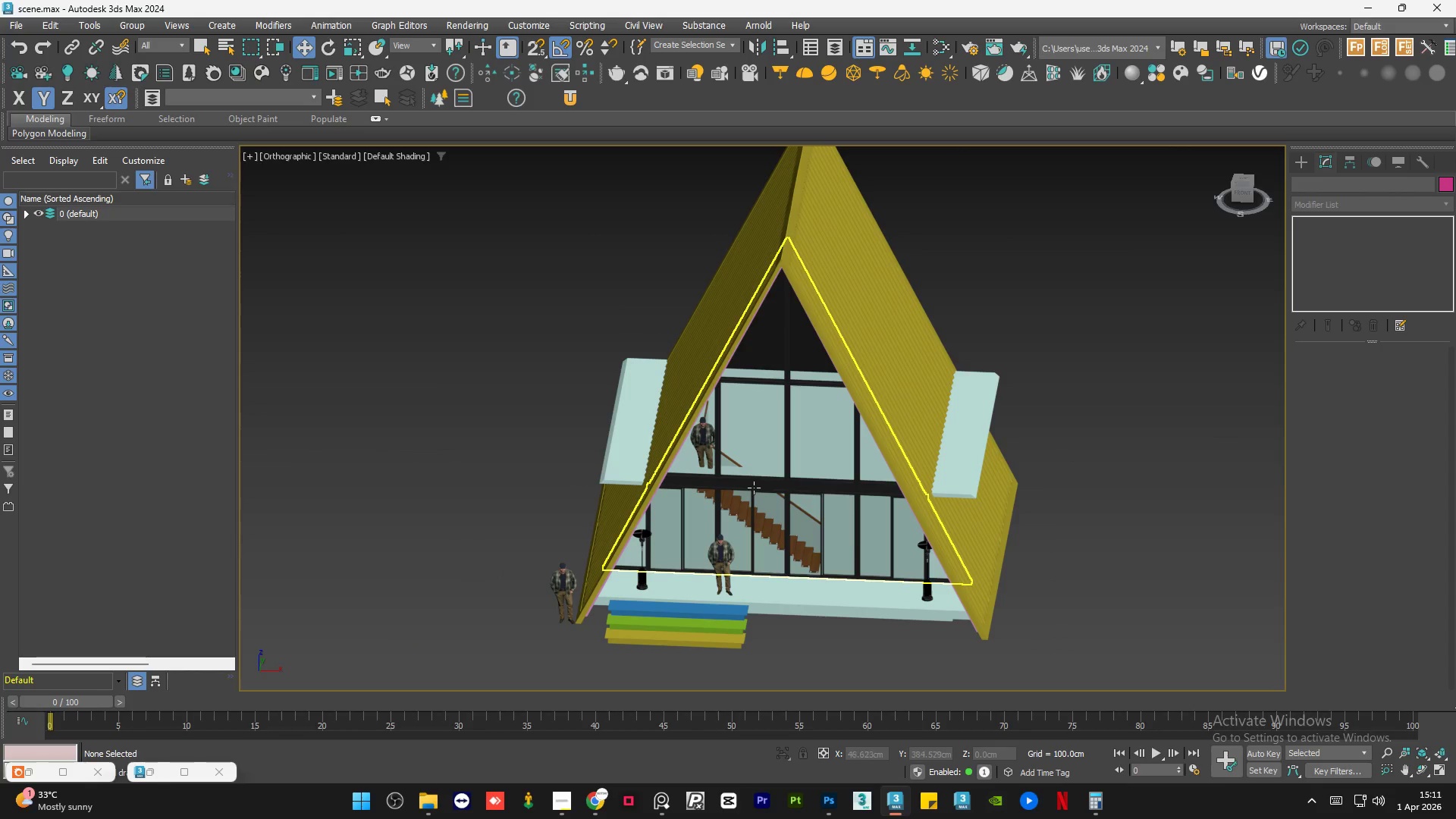 
scroll: coordinate [719, 508], scroll_direction: down, amount: 2.0
 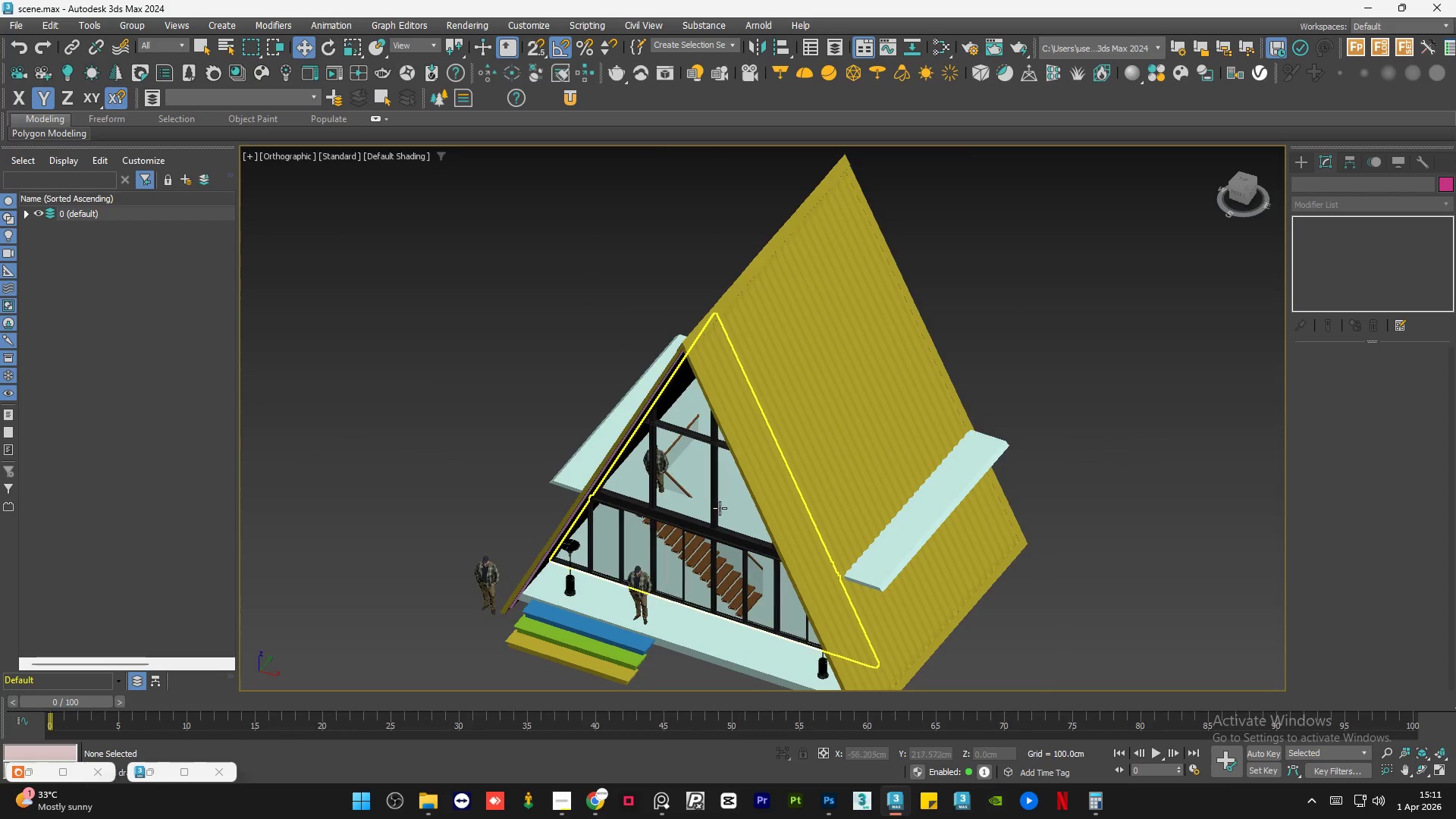 
hold_key(key=AltLeft, duration=1.31)
 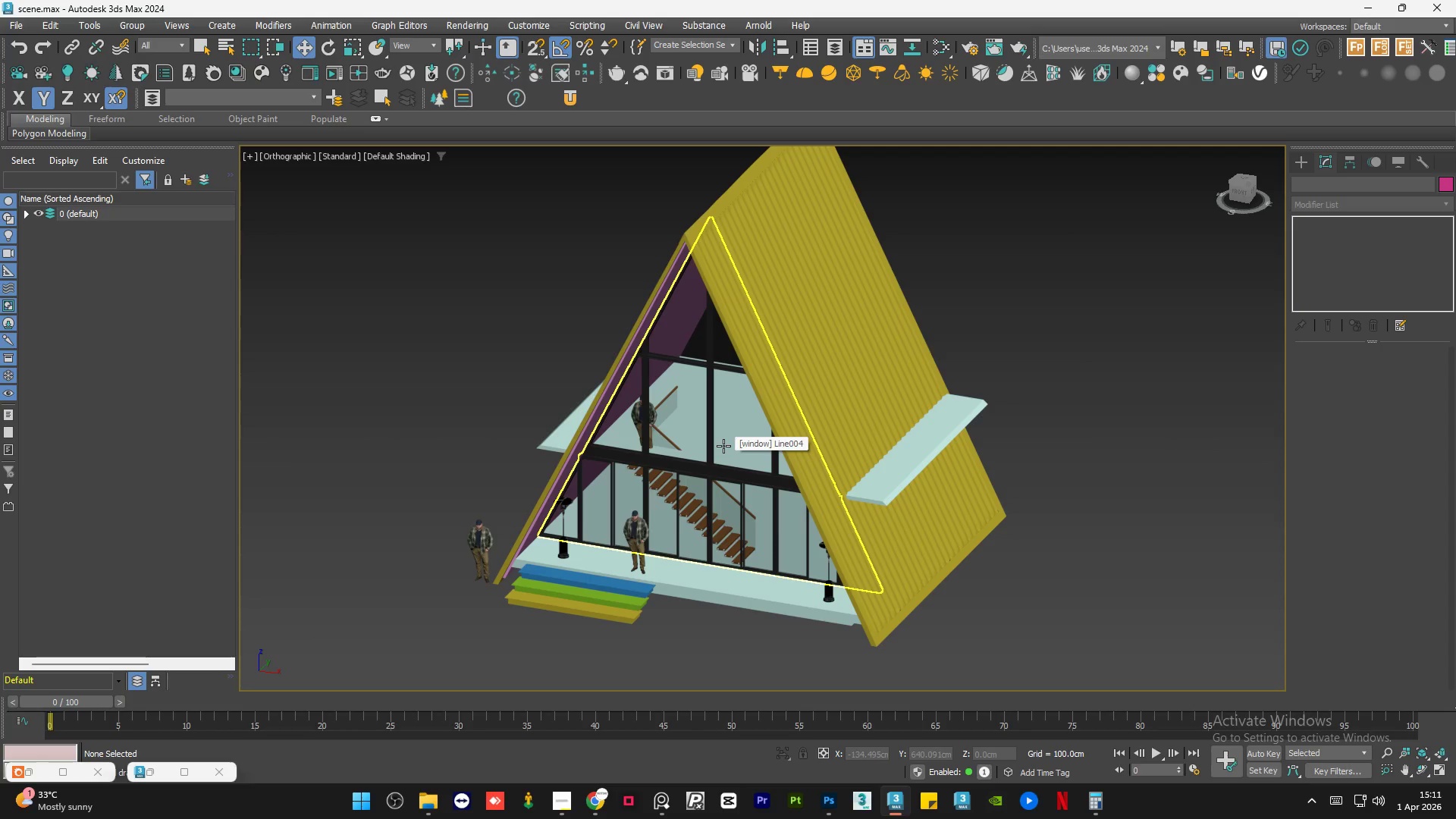 
wait(12.27)
 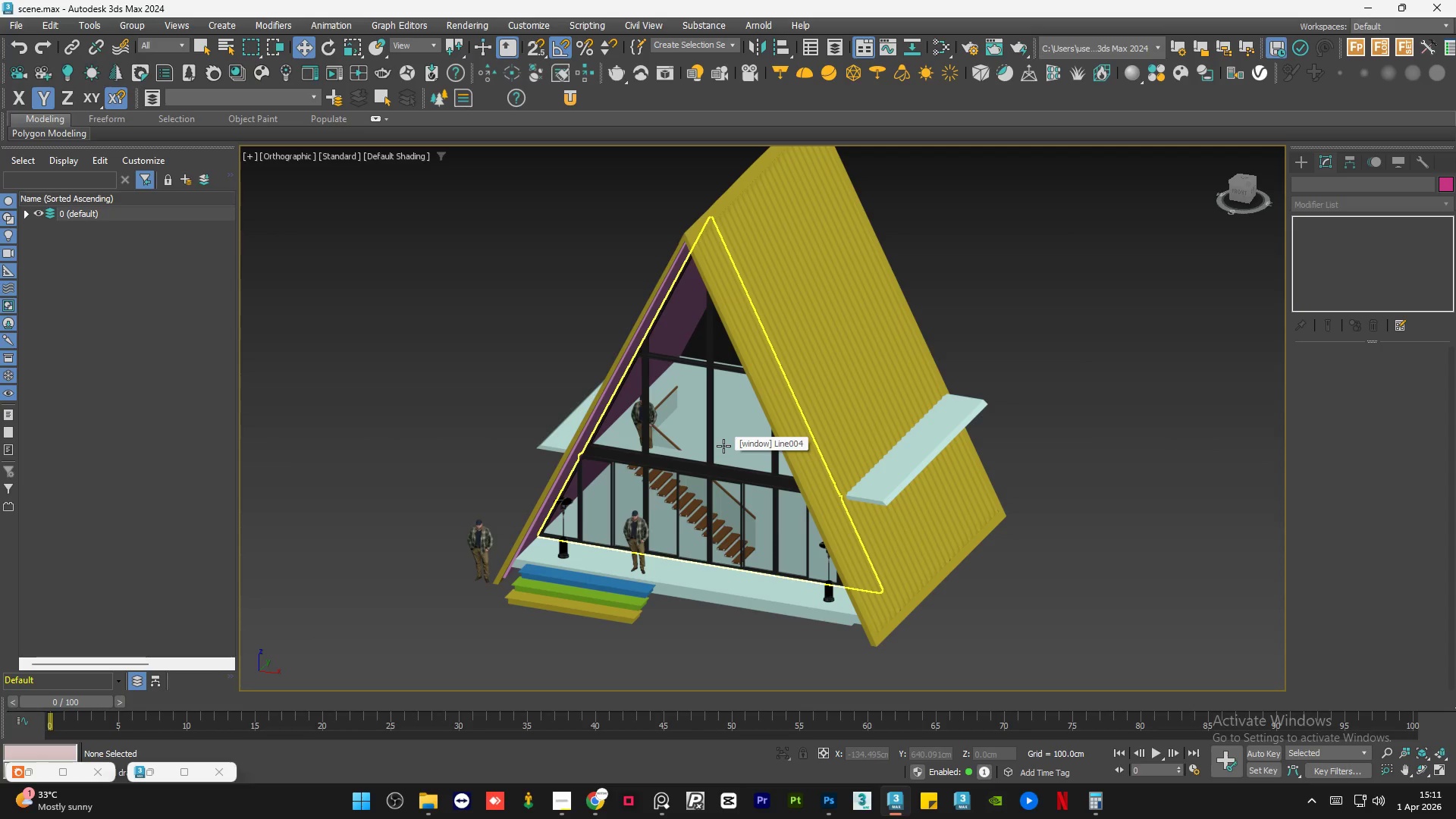 
hold_key(key=AltLeft, duration=0.61)
scroll: coordinate [802, 486], scroll_direction: up, amount: 1.0
 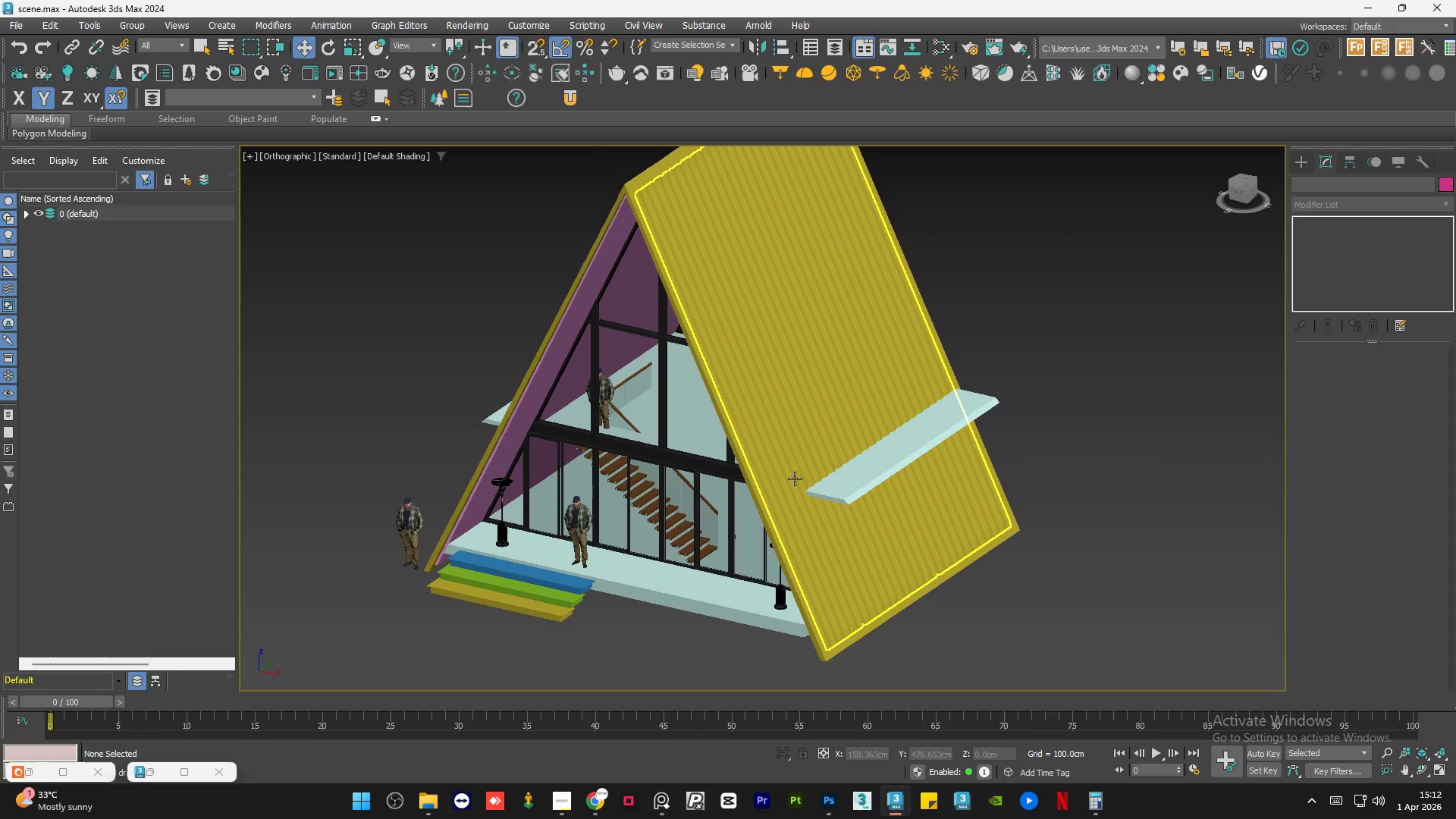 
key(F3)
 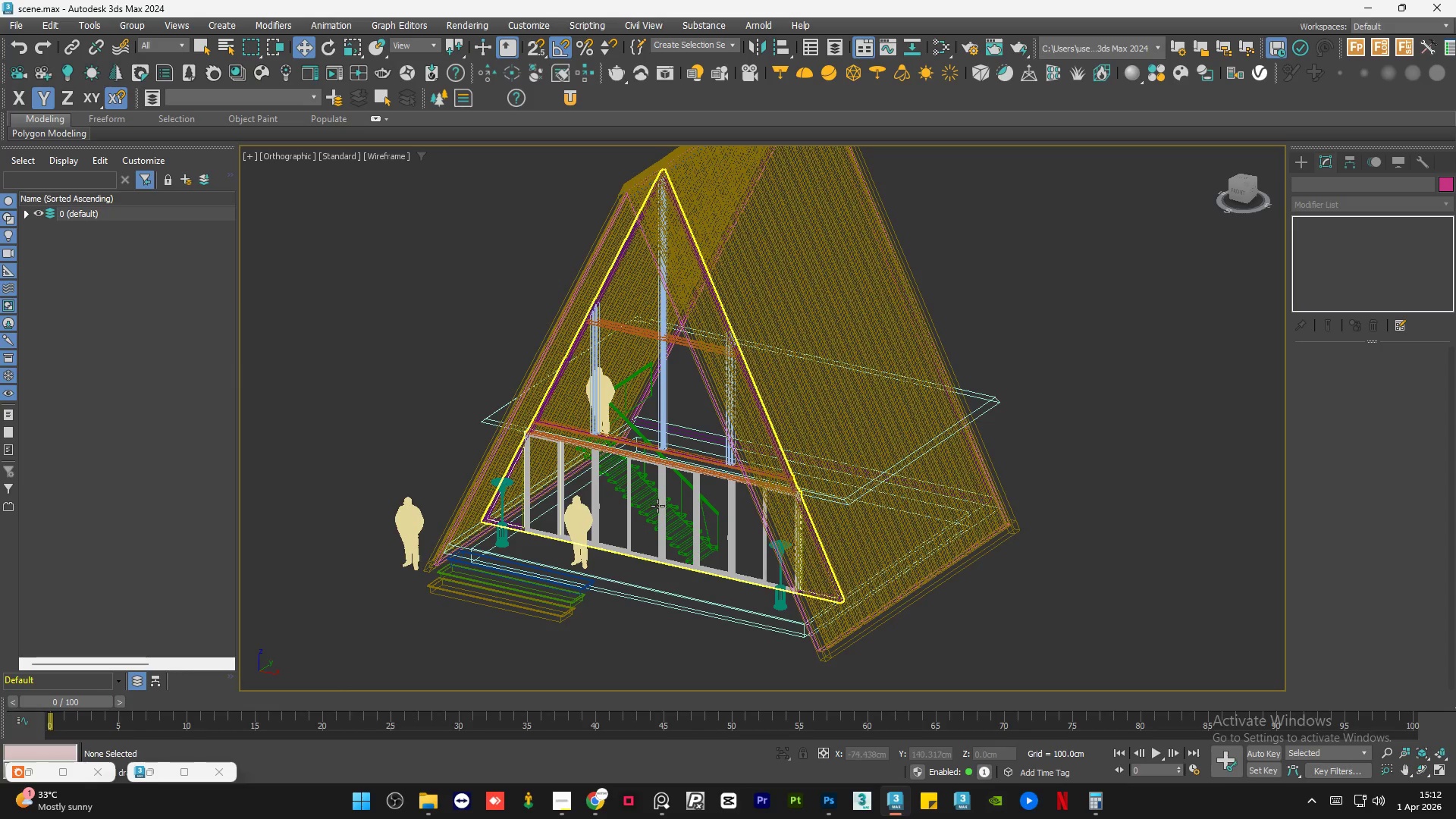 
hold_key(key=ControlLeft, duration=1.5)
 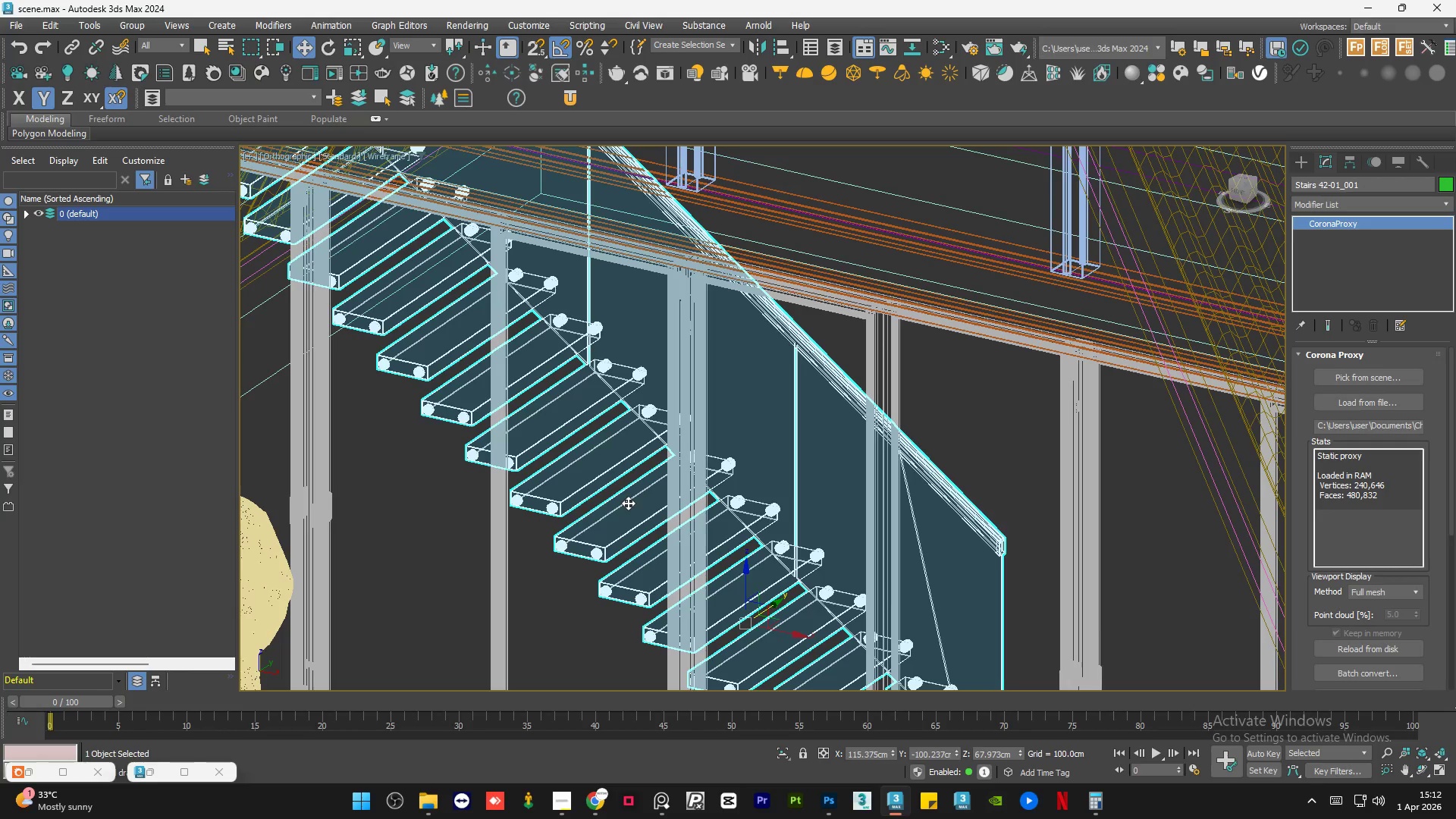 
scroll: coordinate [656, 506], scroll_direction: up, amount: 6.0
 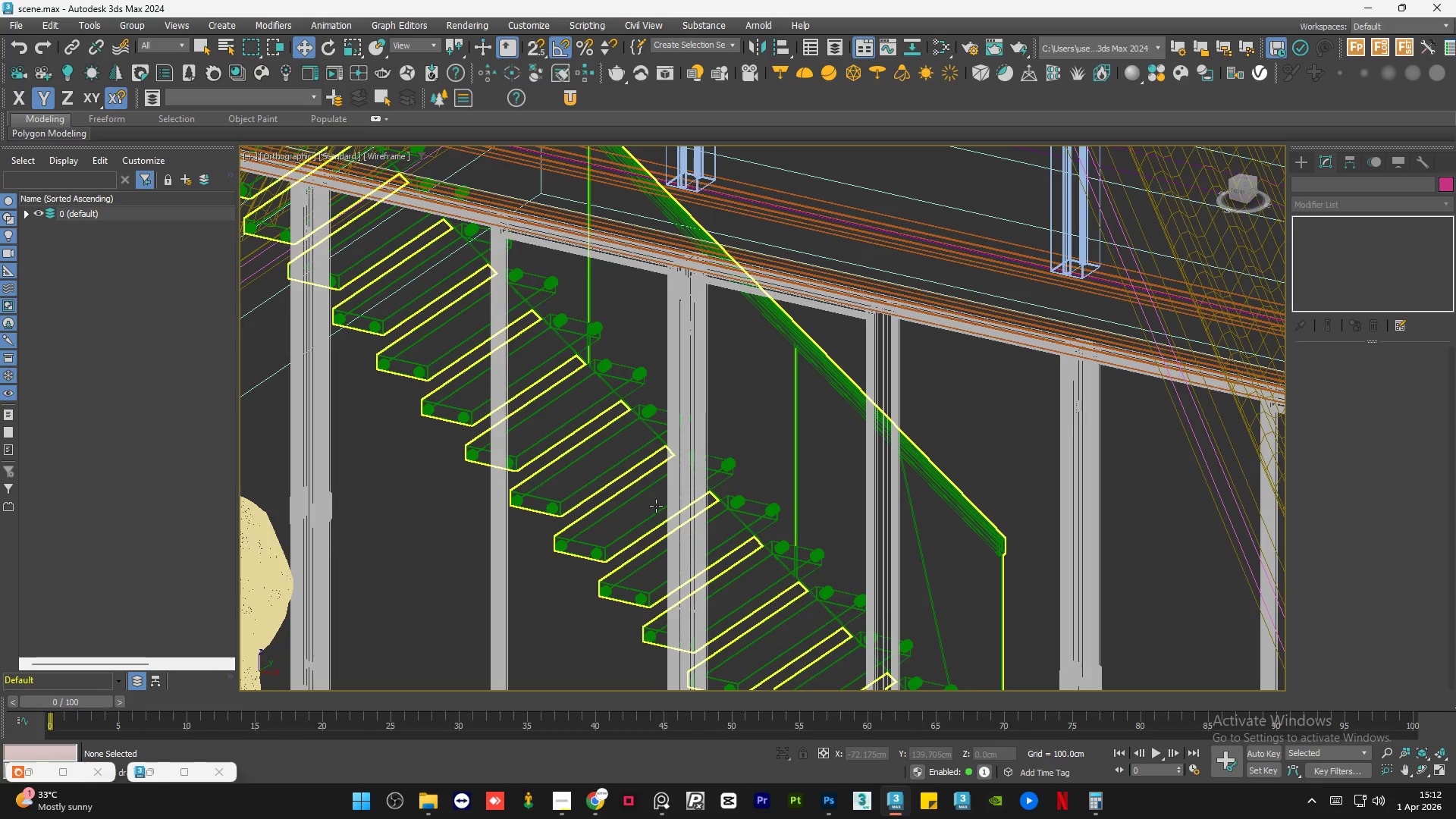 
key(F3)
 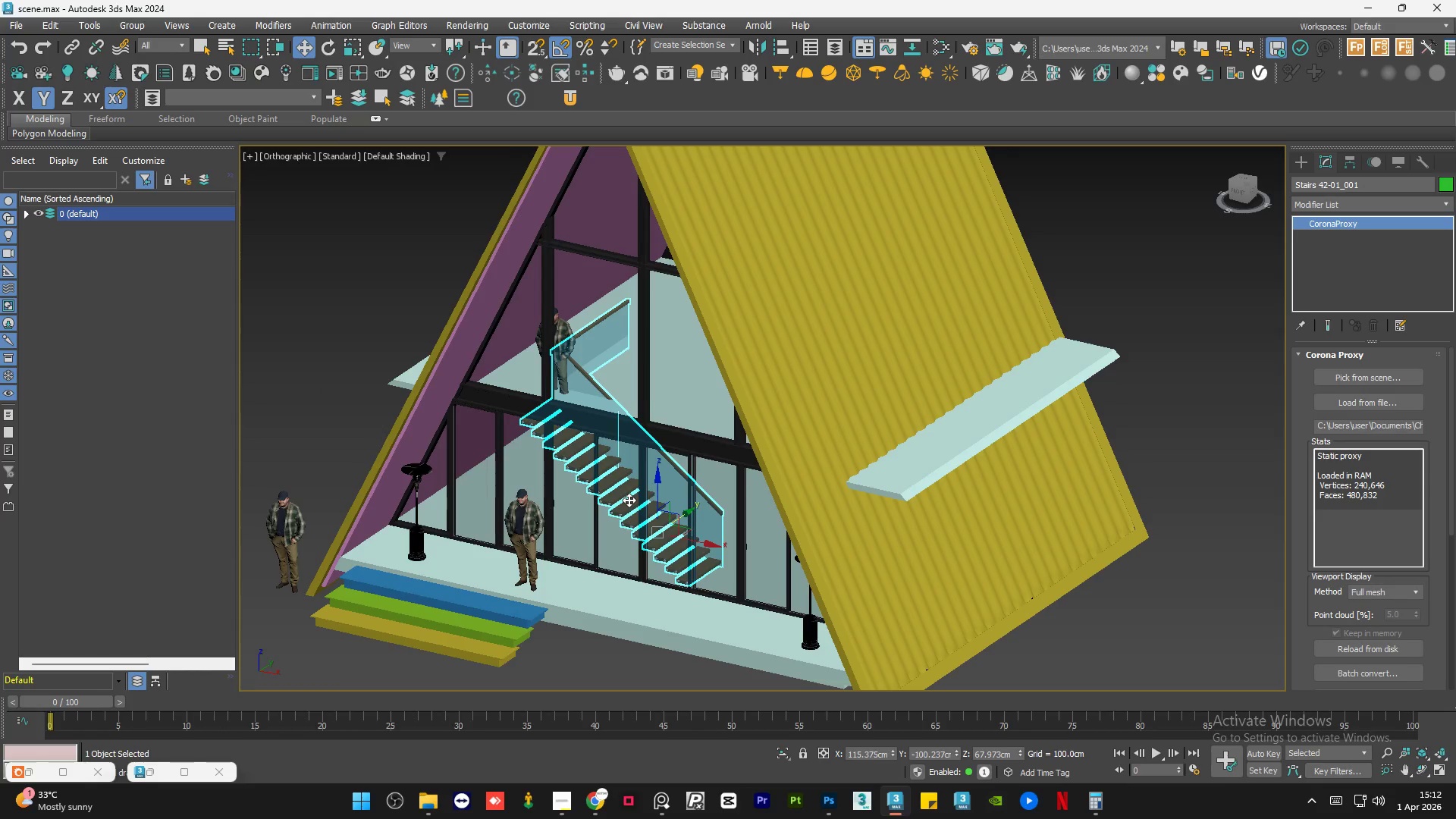 
scroll: coordinate [628, 502], scroll_direction: down, amount: 4.0
 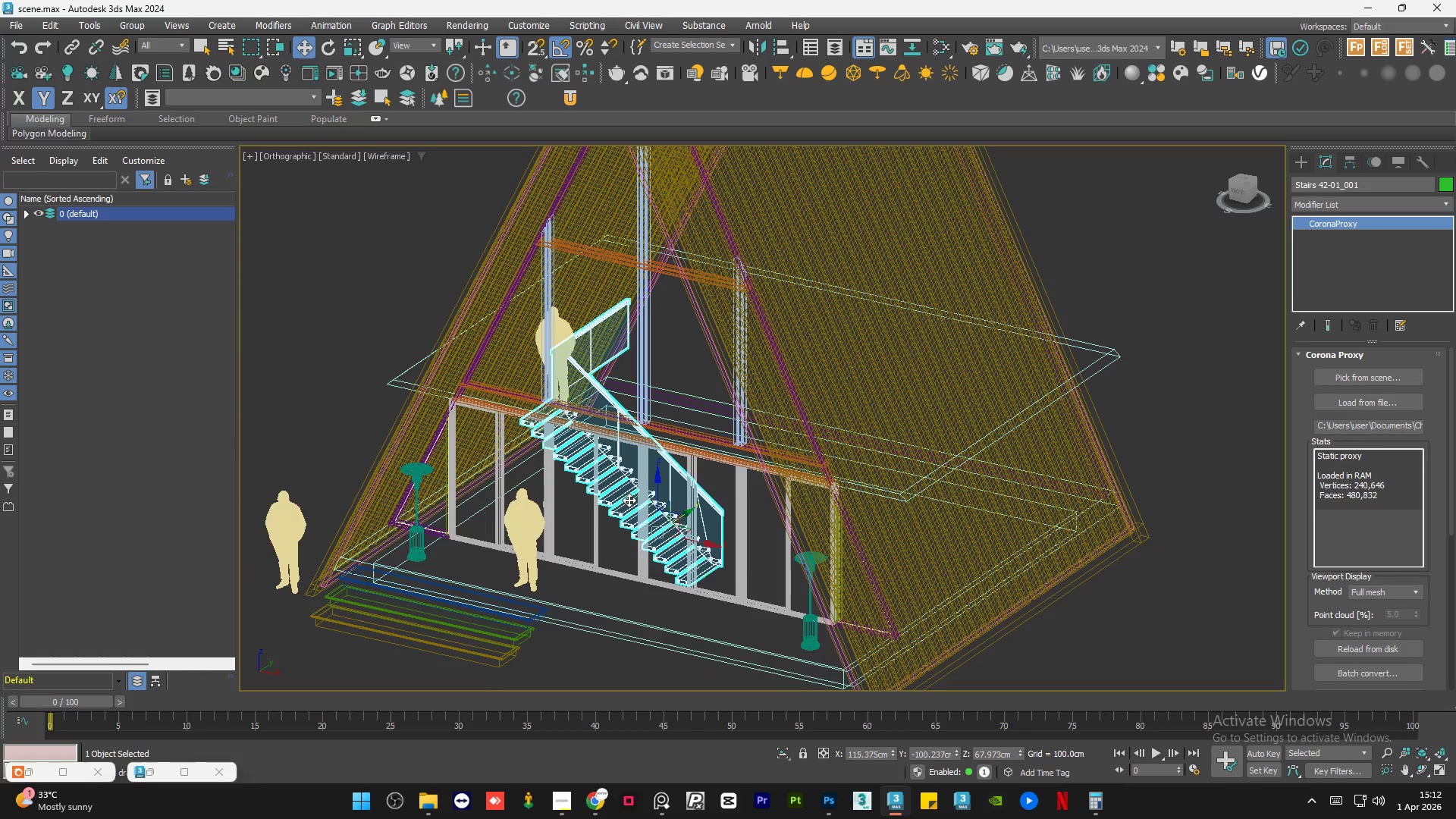 
hold_key(key=AltLeft, duration=0.92)
 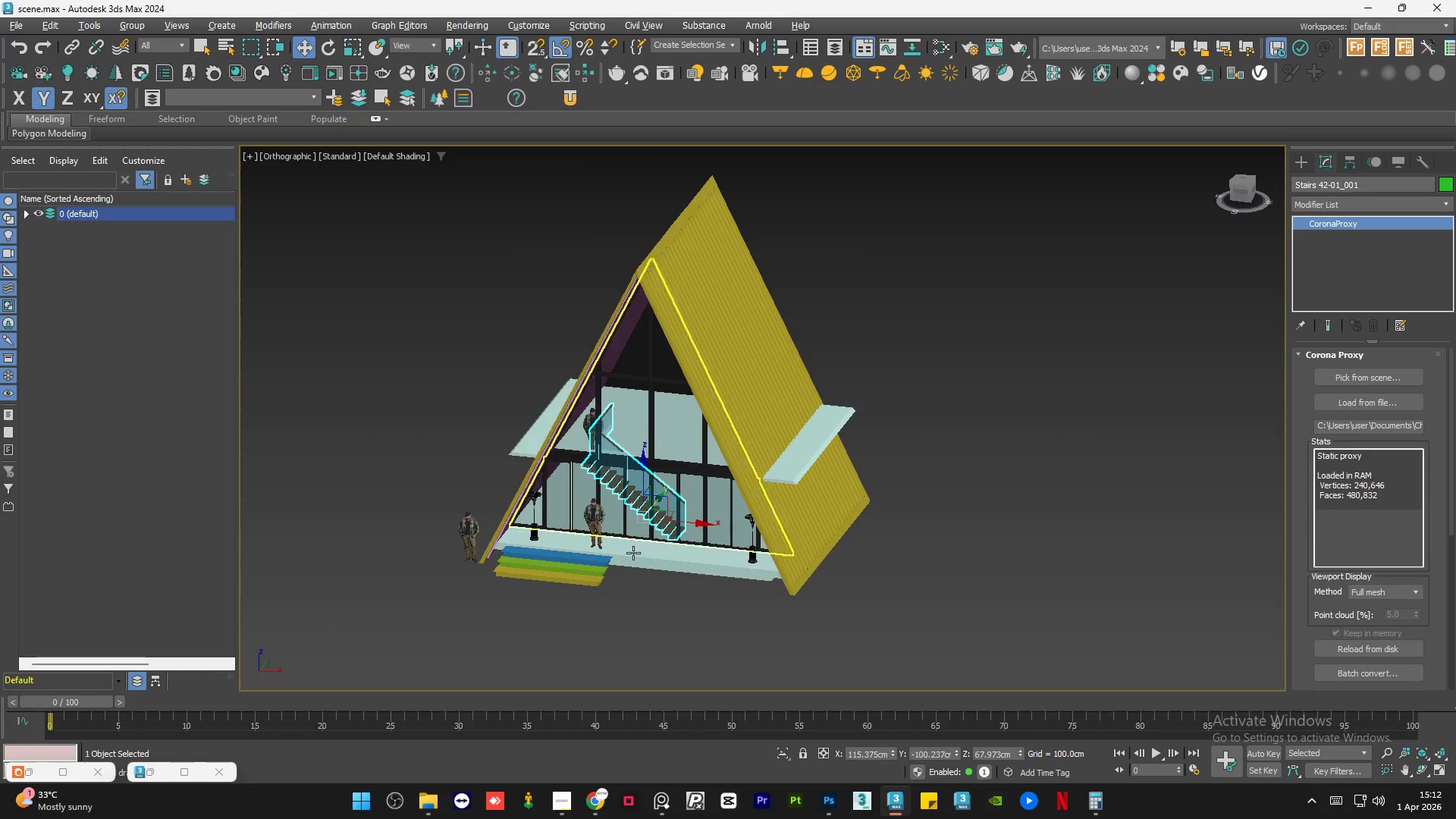 
scroll: coordinate [629, 502], scroll_direction: down, amount: 2.0
 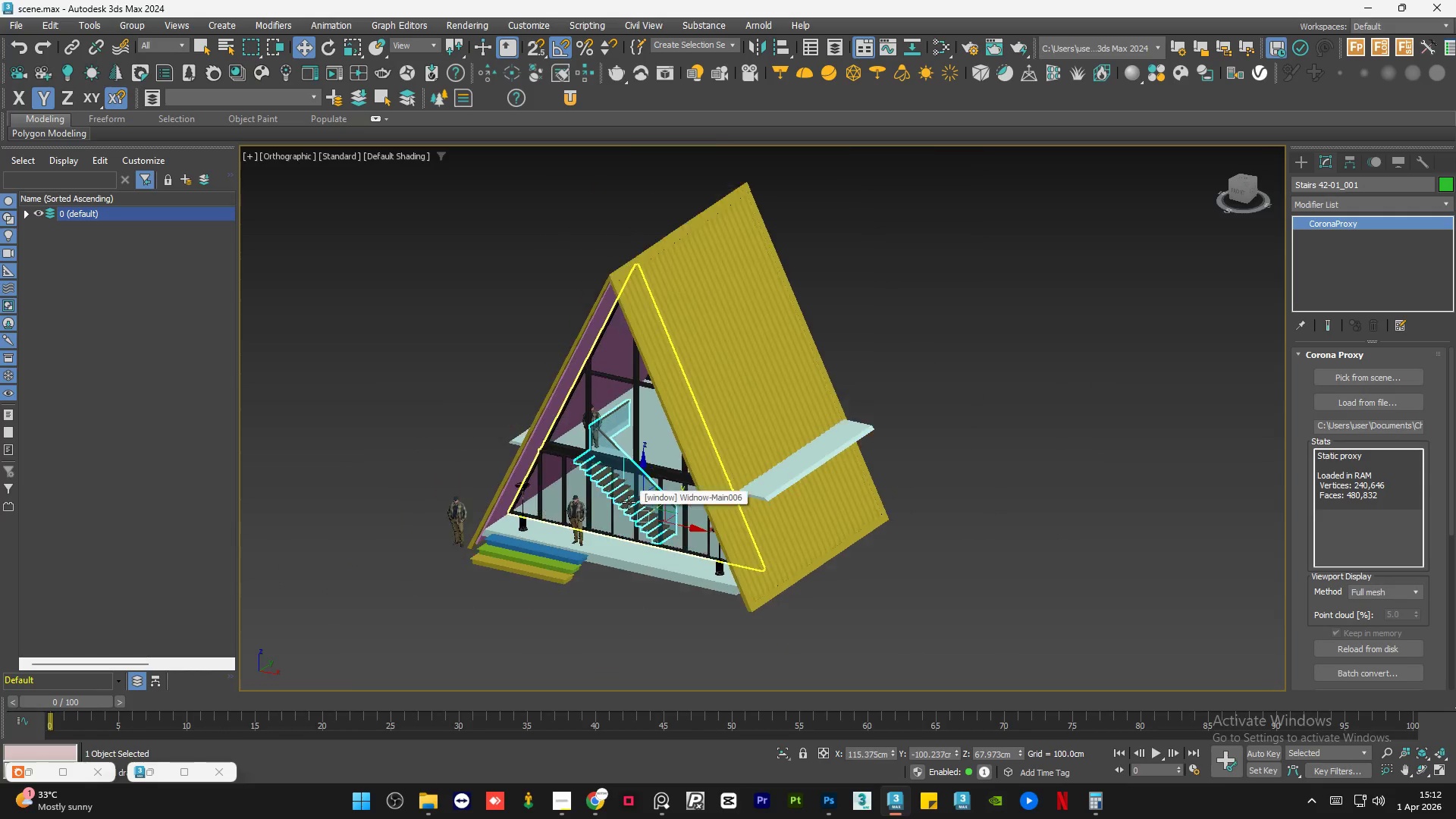 
hold_key(key=ControlLeft, duration=0.95)
left_click([640, 547])
 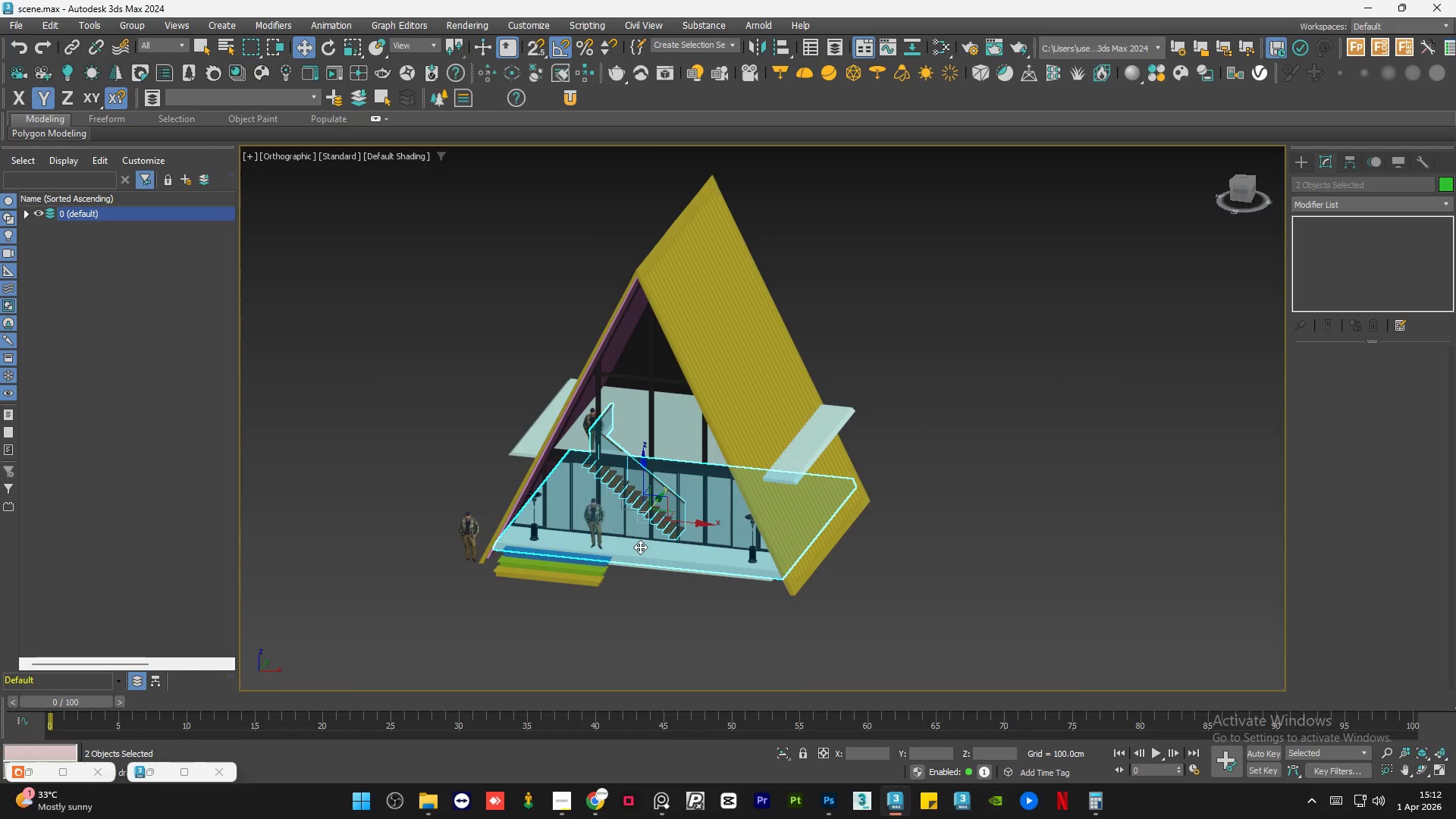 
key(Alt+2)
 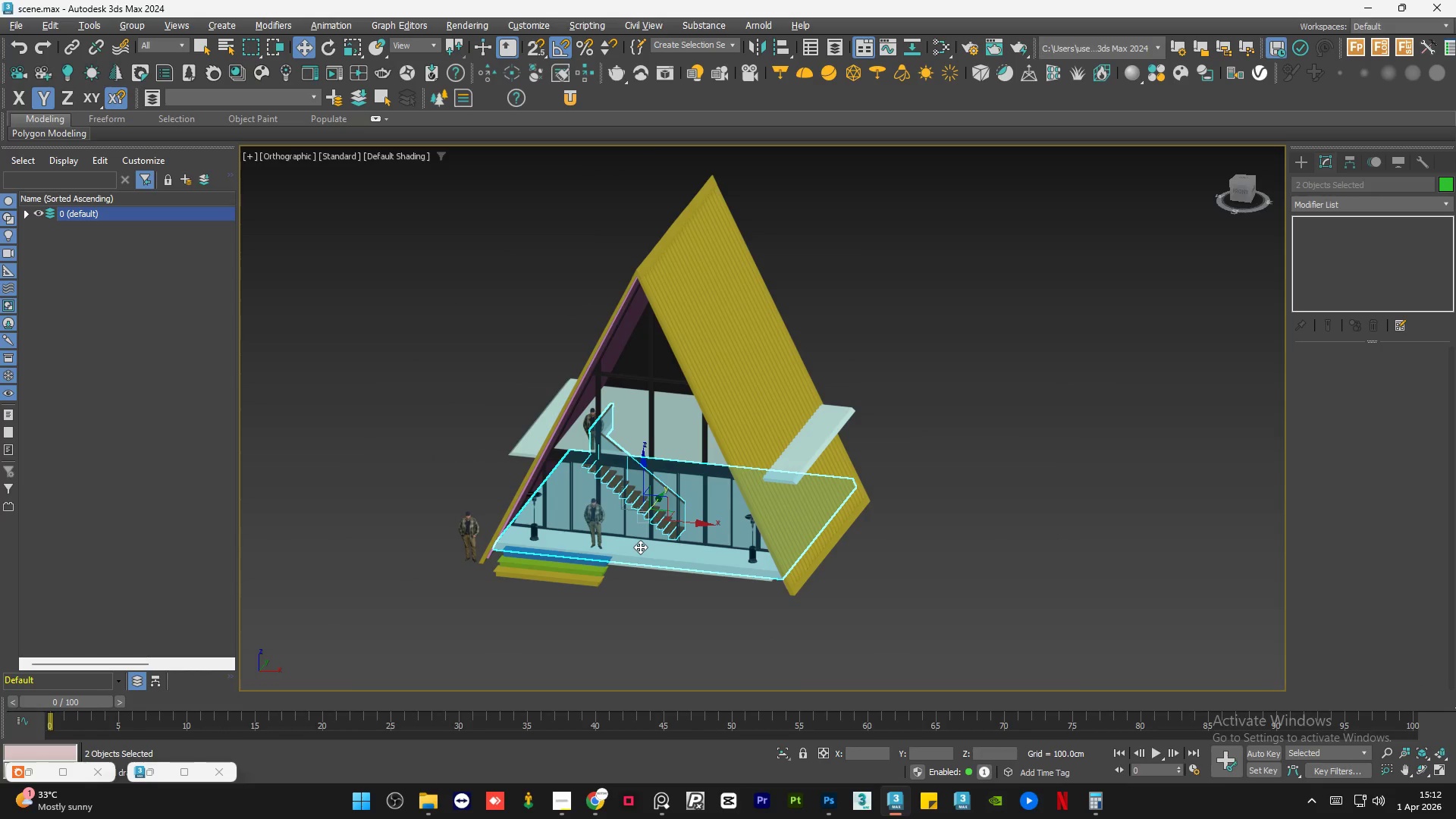 
hold_key(key=ControlLeft, duration=0.73)
left_click([537, 441])
 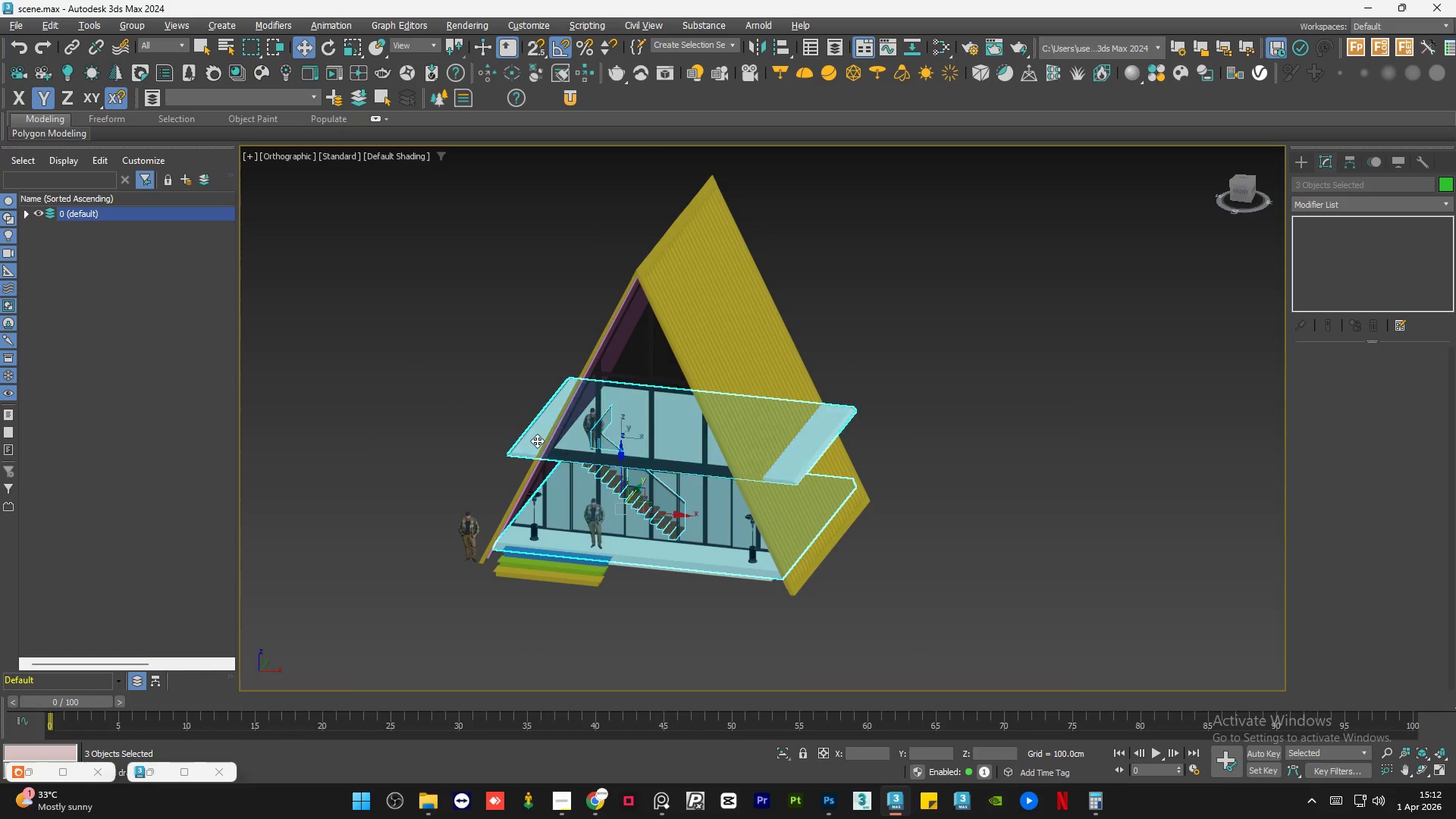 
key(Alt+Q)
 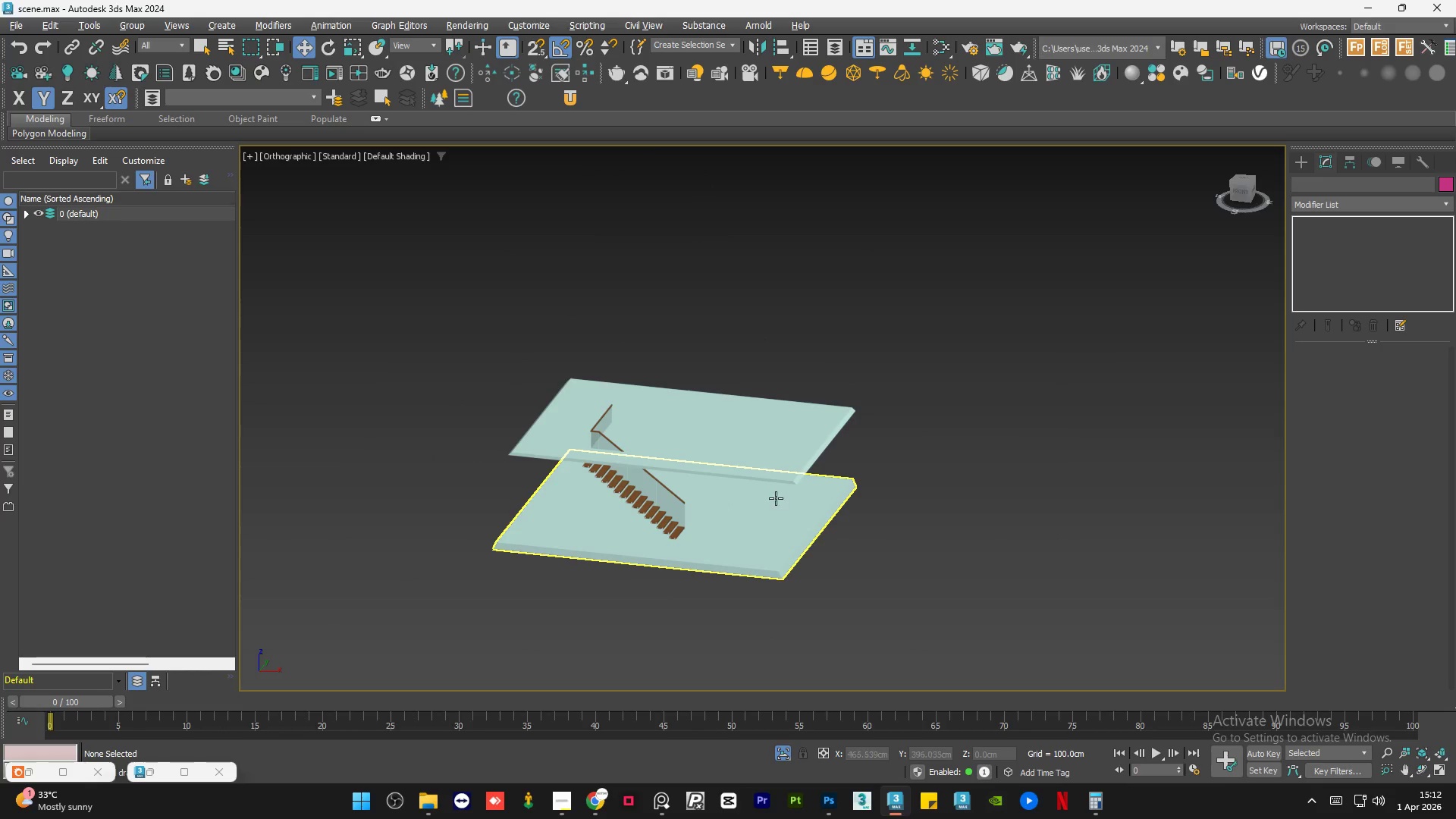 
left_click([718, 545])
 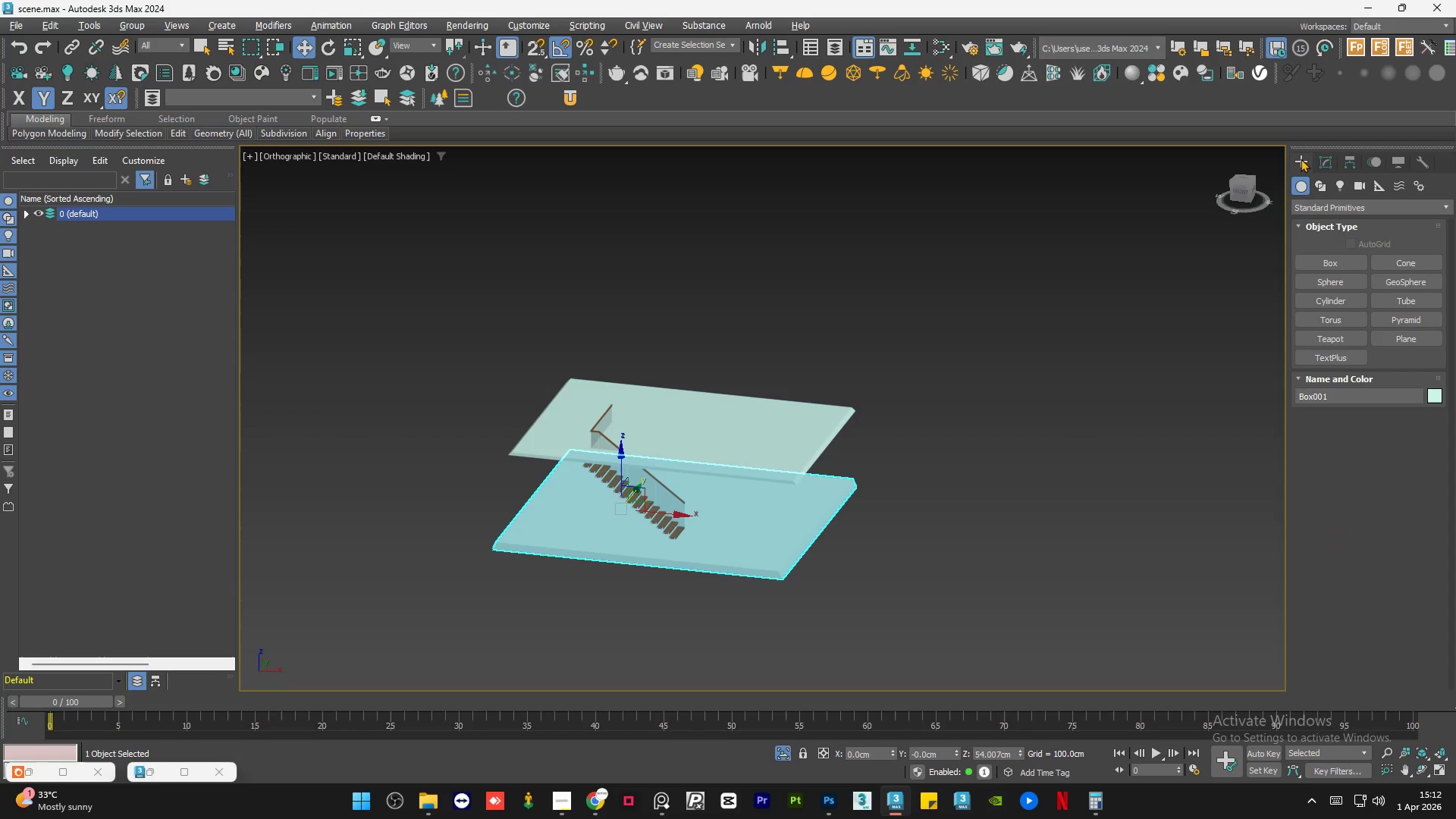 
left_click([1348, 262])
 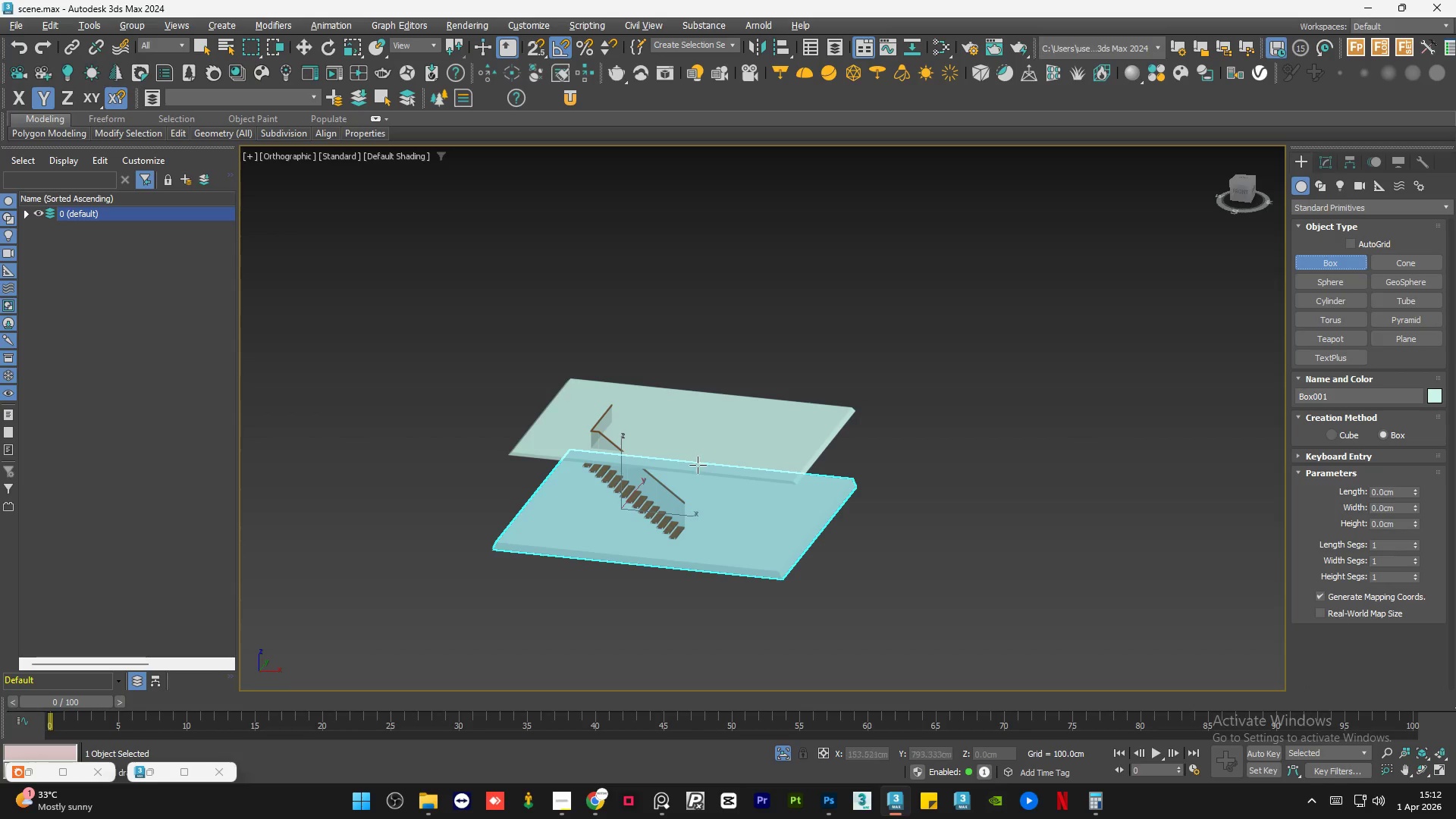 
left_click_drag(start_coordinate=[573, 538], to_coordinate=[610, 570])
 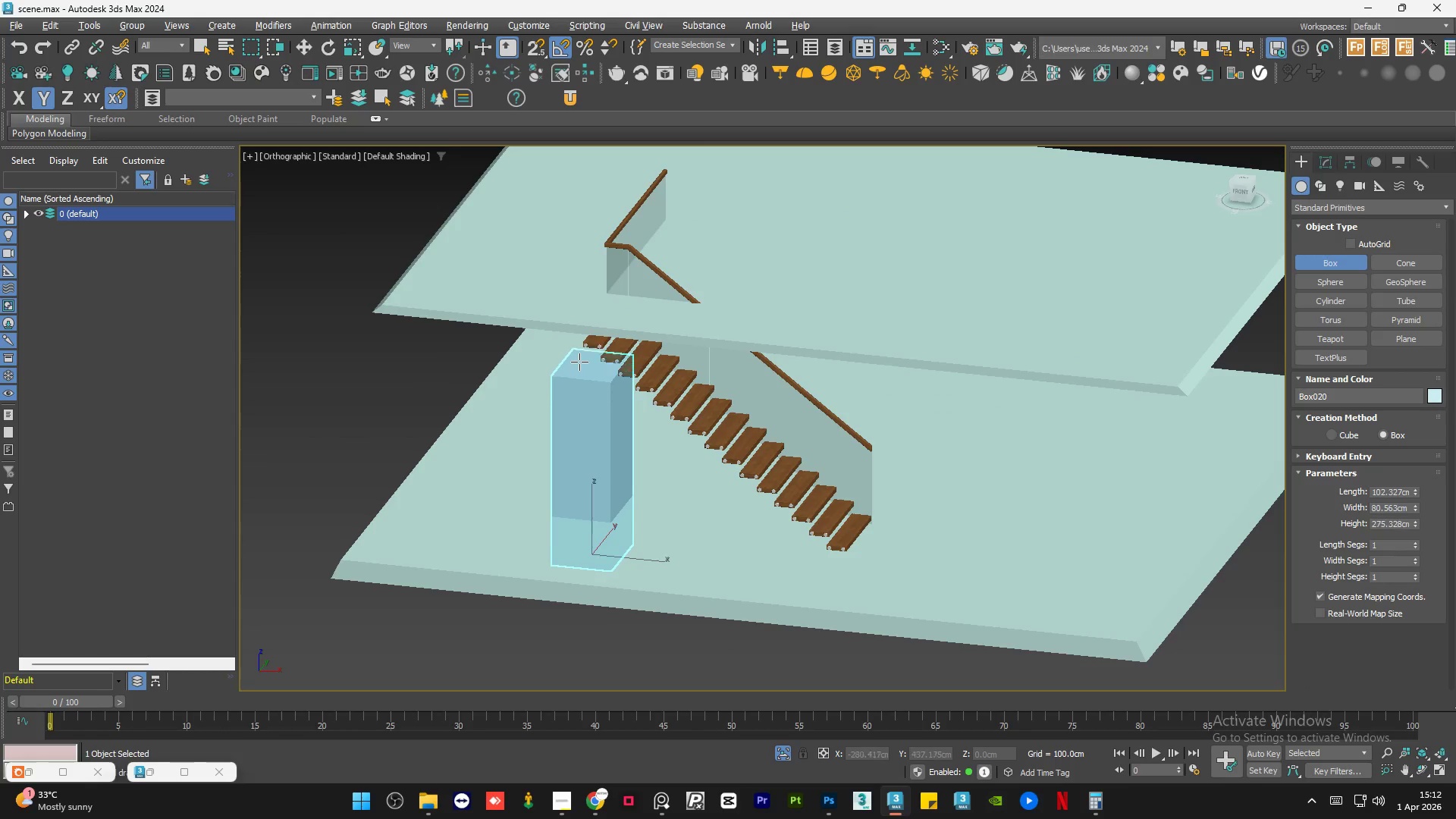 
scroll: coordinate [567, 544], scroll_direction: up, amount: 3.0
 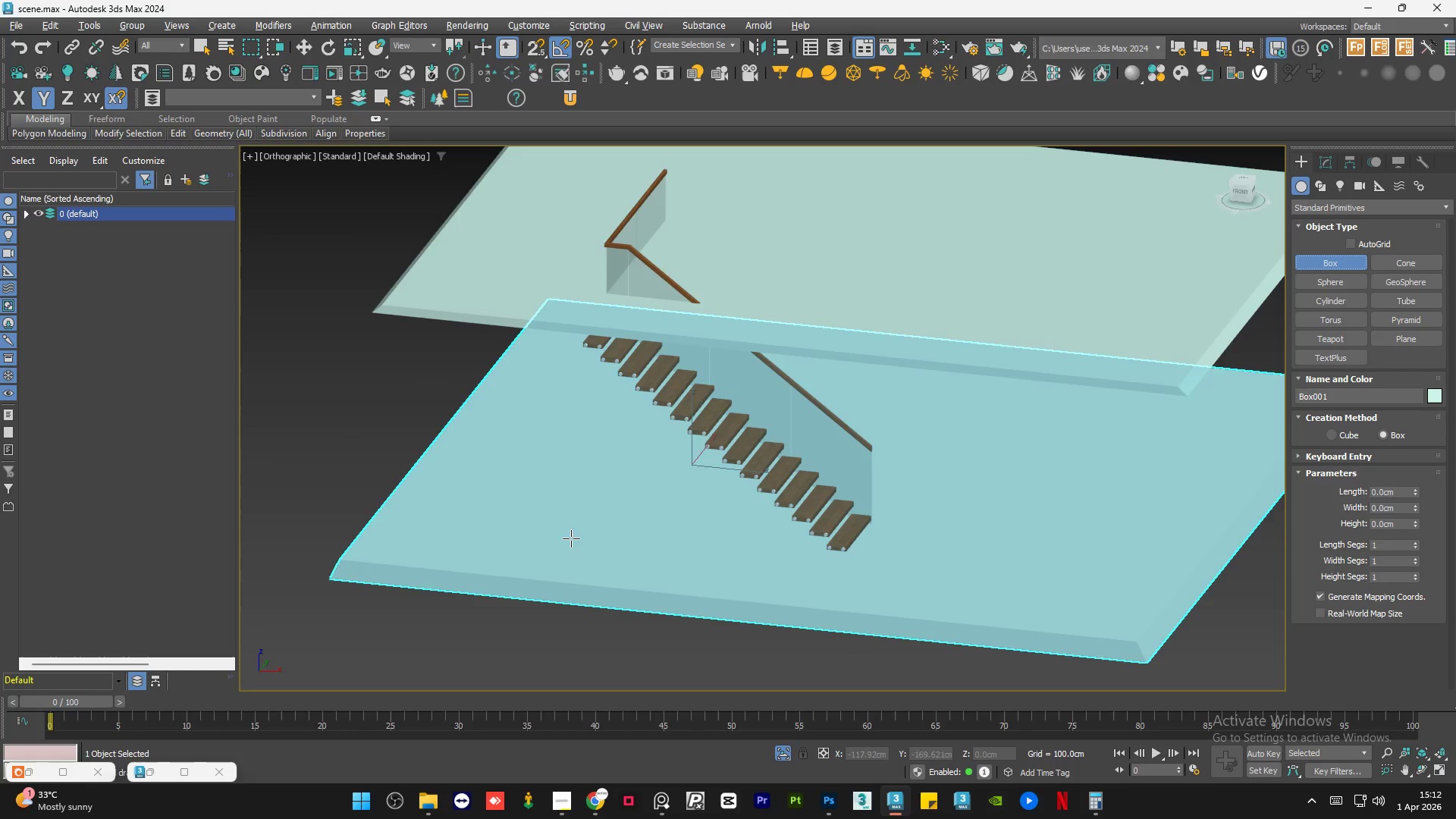 
left_click([579, 358])
 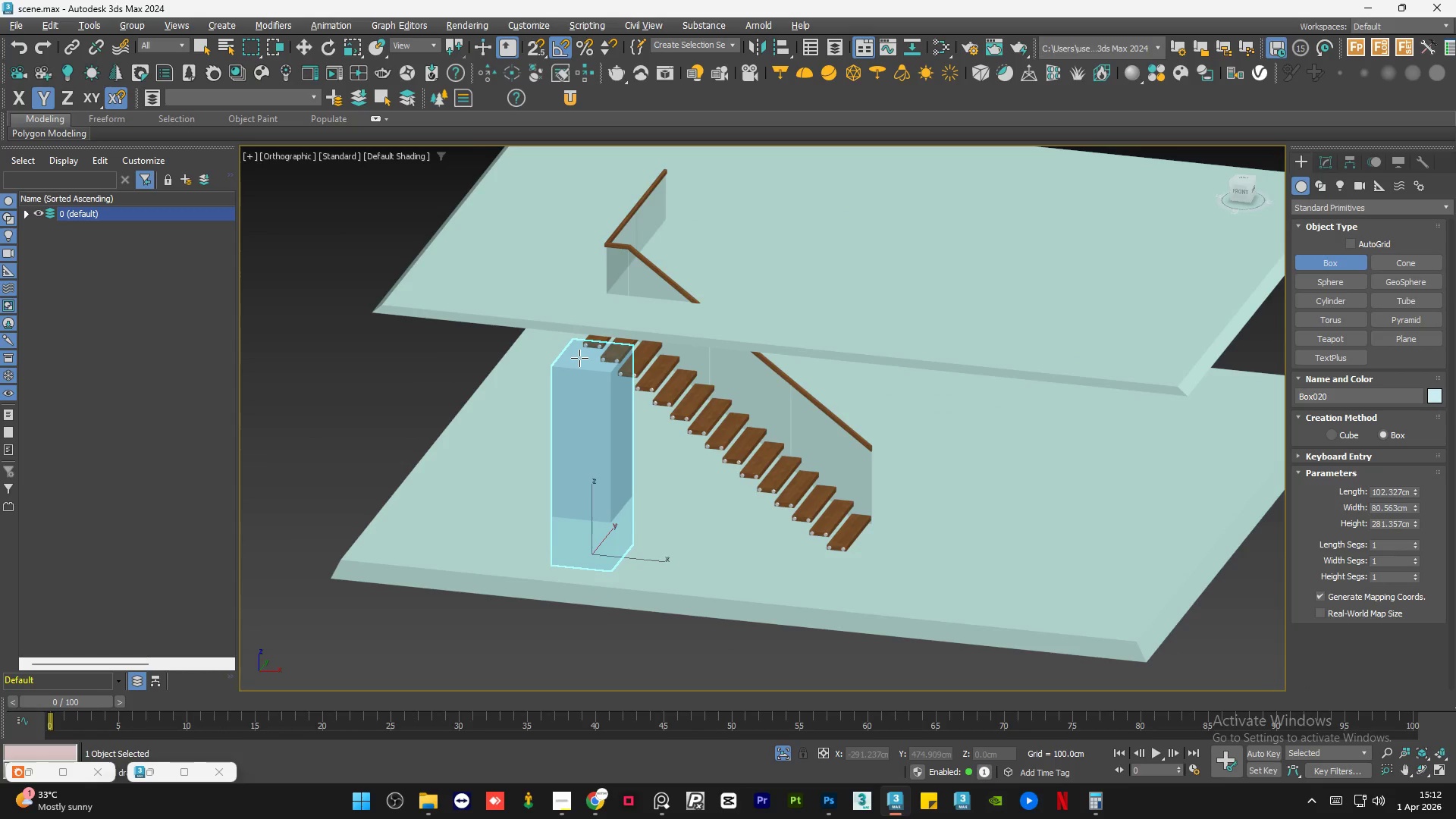 
key(W)
 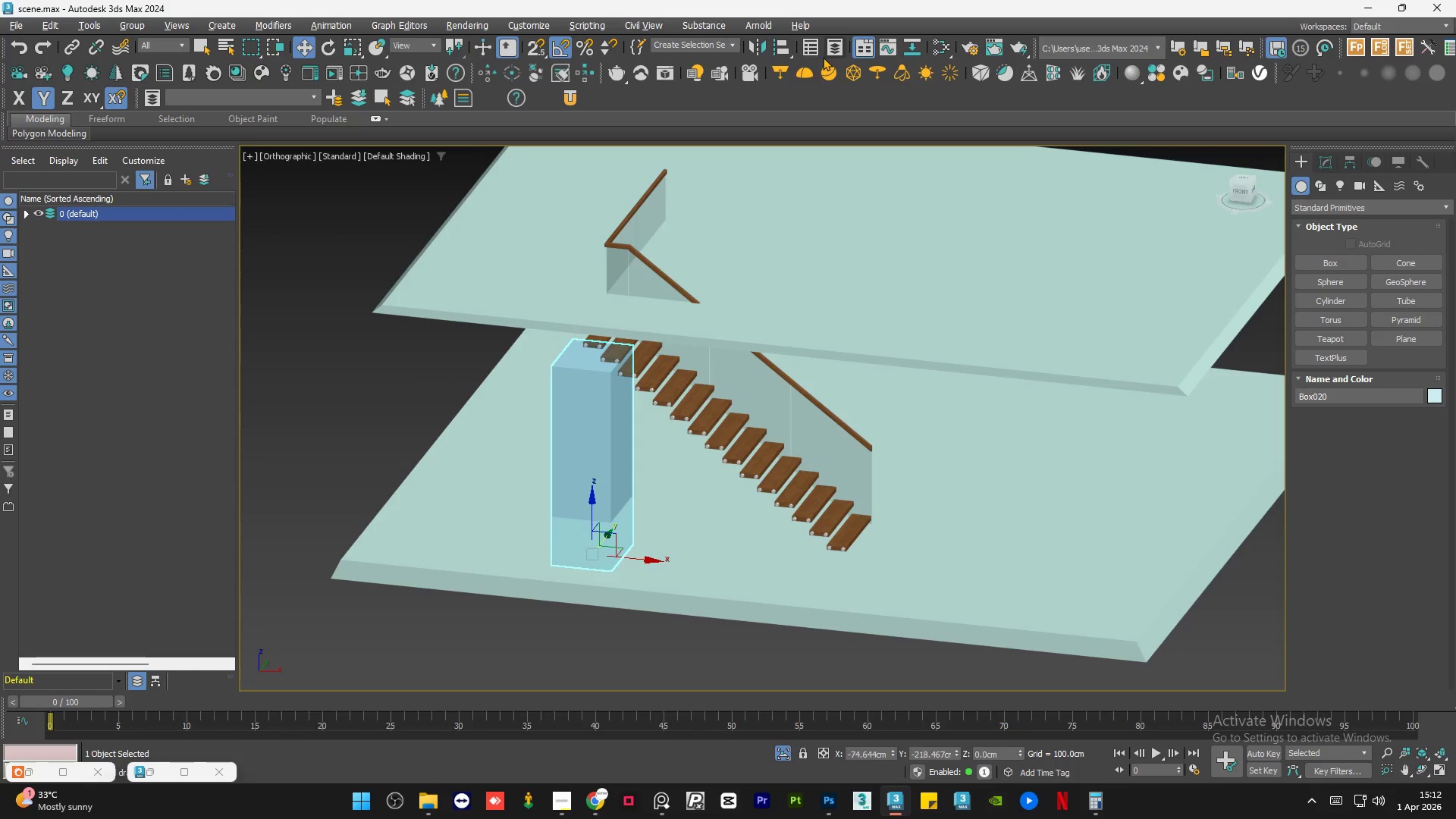 
left_click([784, 42])
 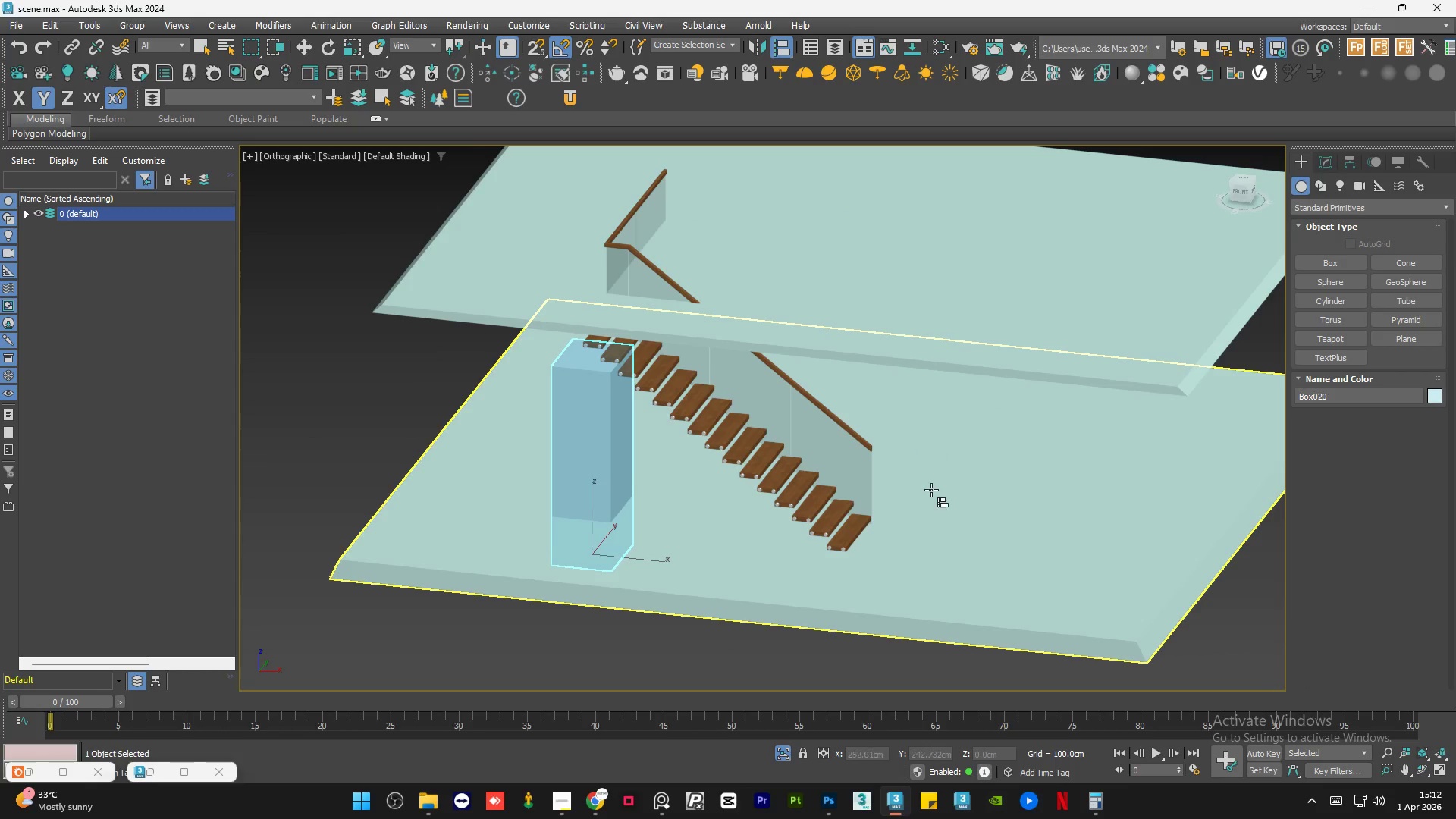 
left_click([934, 500])
 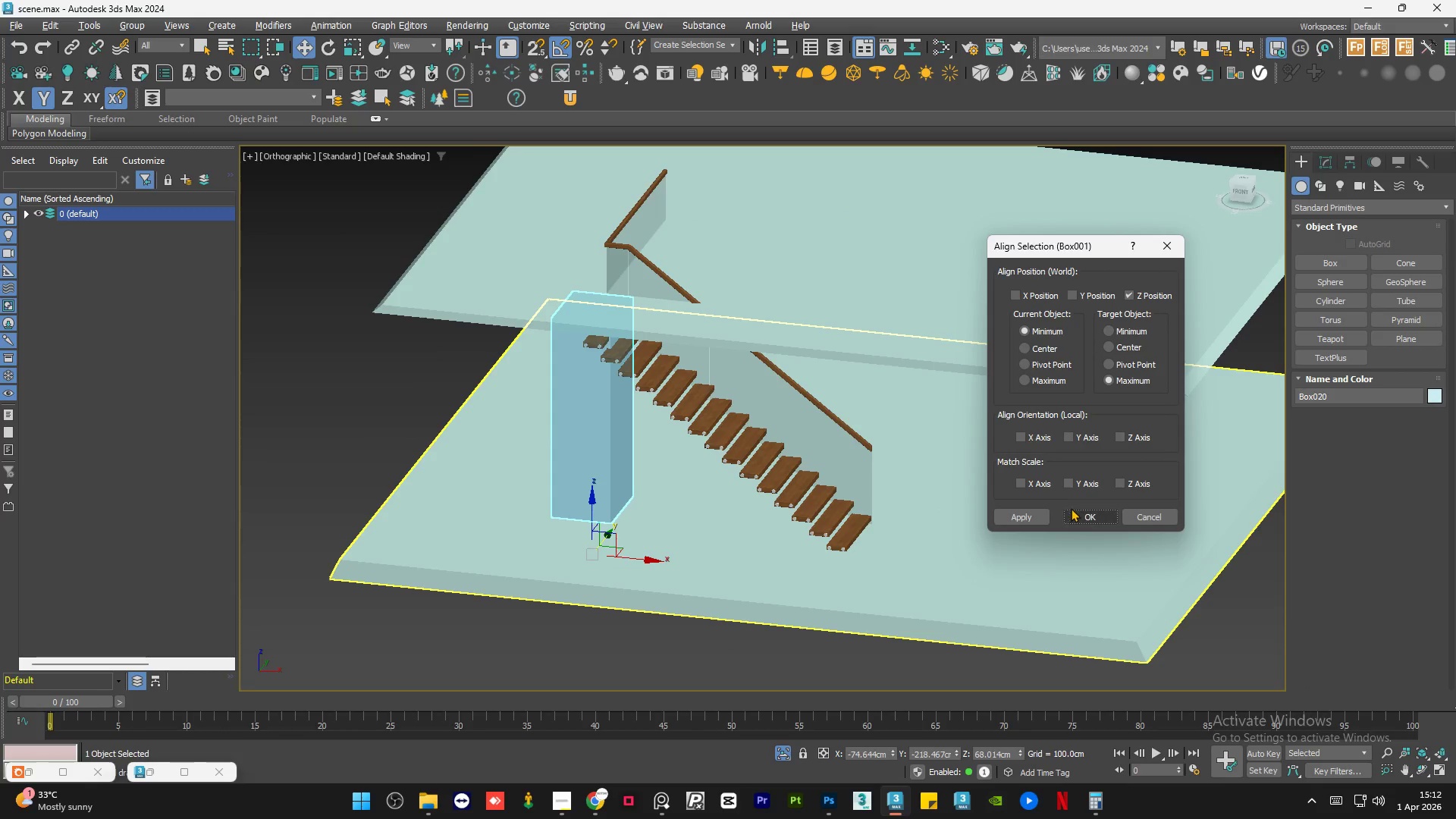 
left_click([1084, 512])
 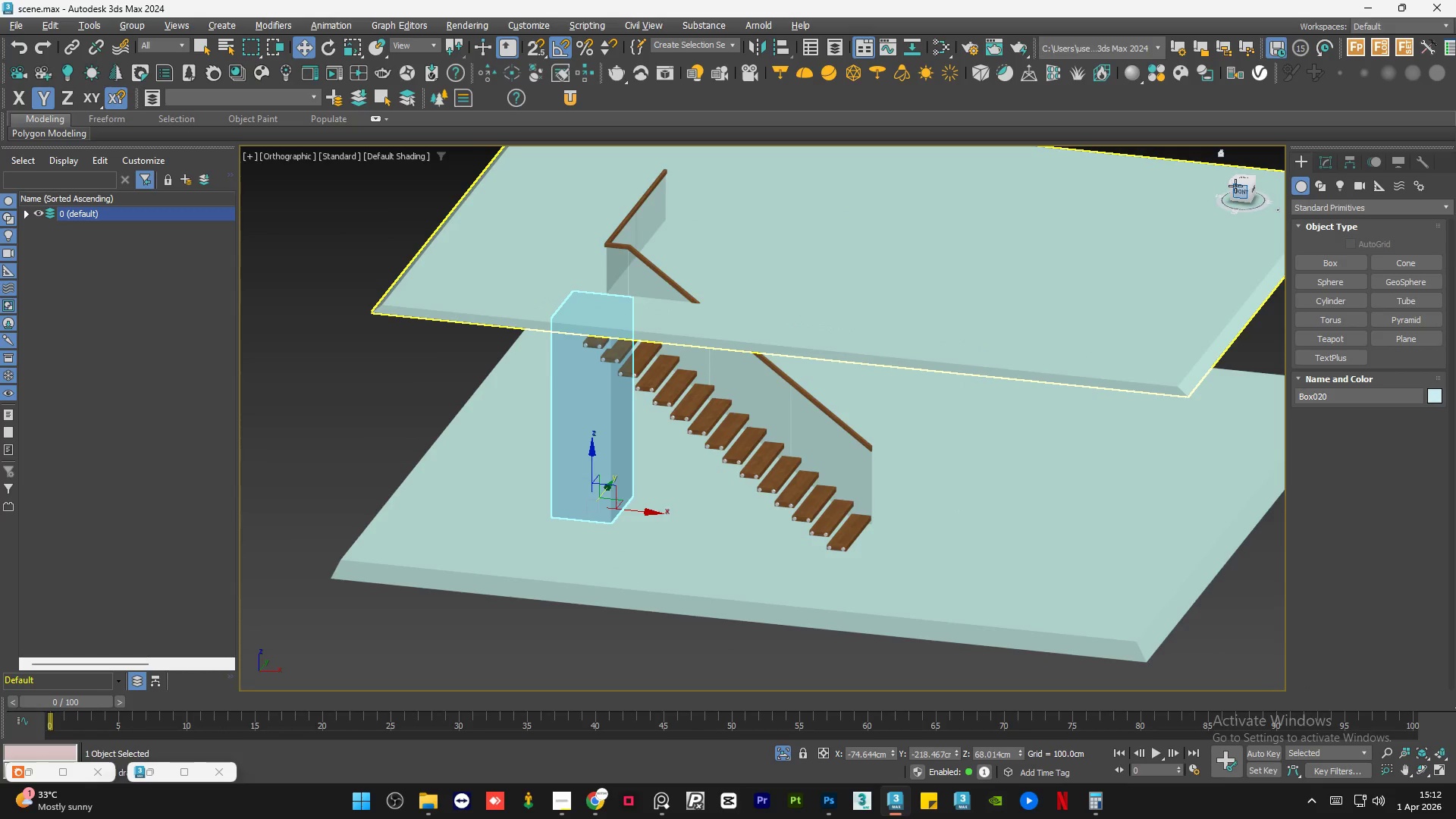 
left_click([1238, 189])
 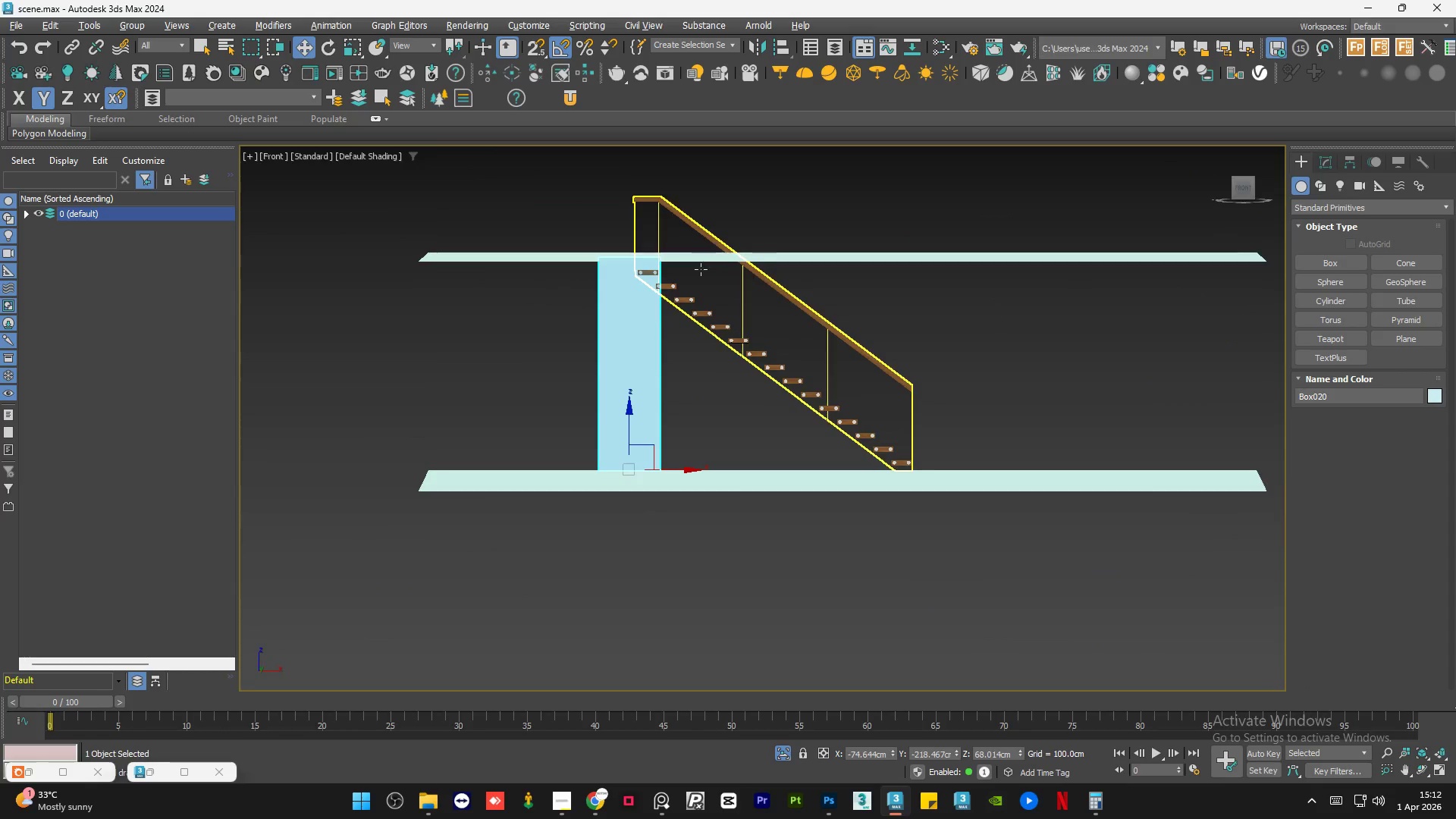 
scroll: coordinate [561, 256], scroll_direction: up, amount: 1.0
 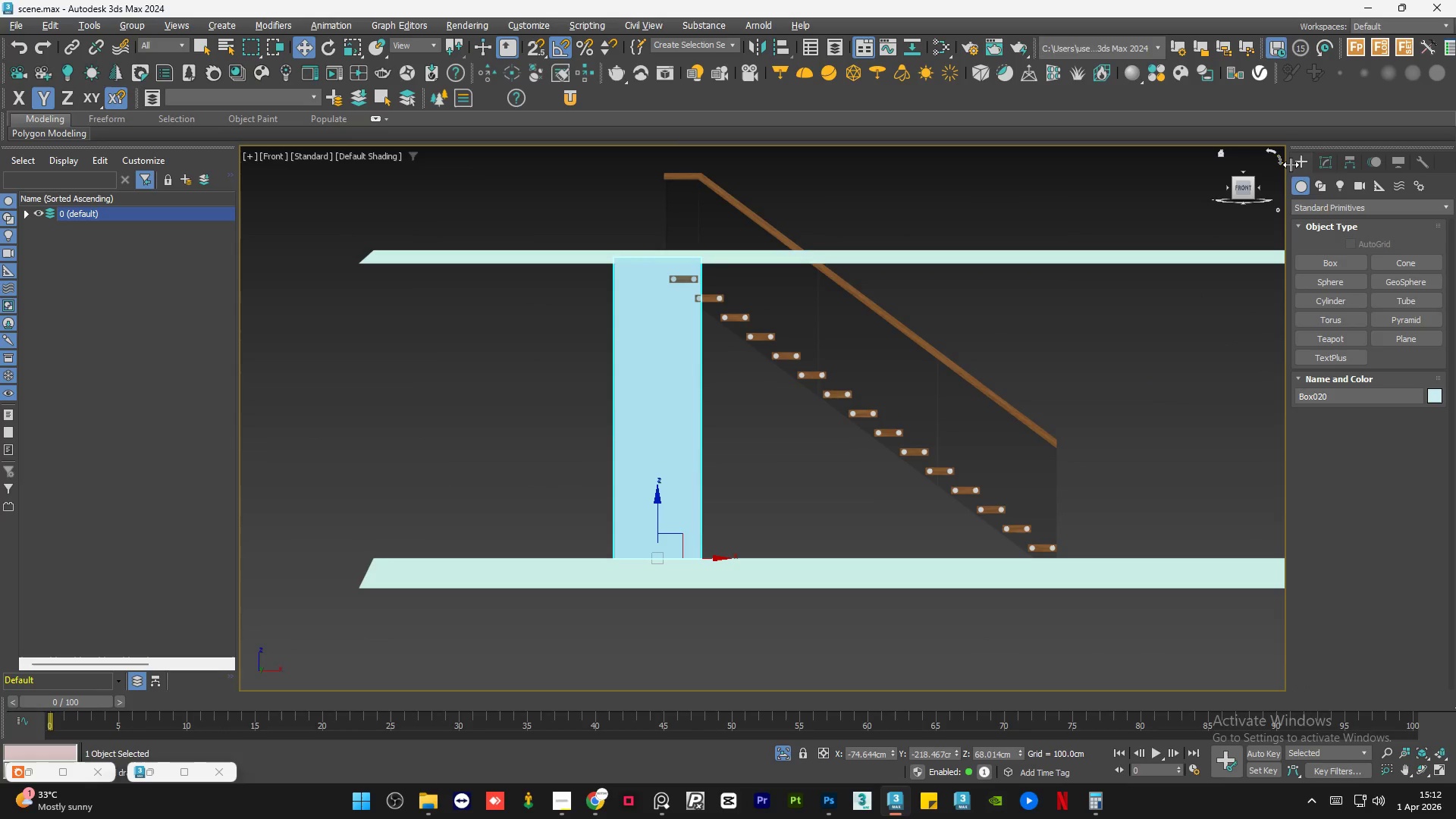 
left_click([1326, 154])
 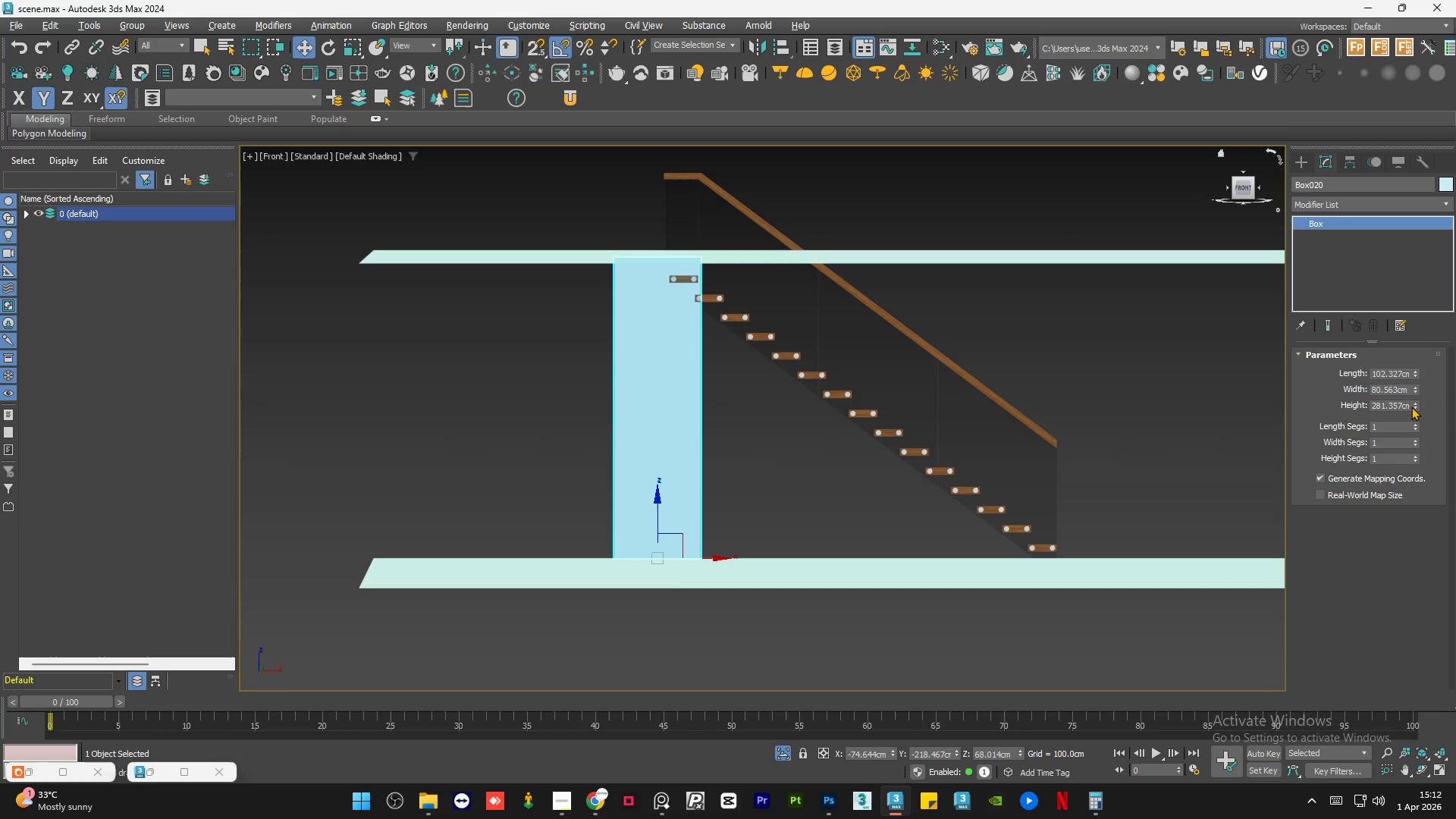 
double_click([1411, 406])
 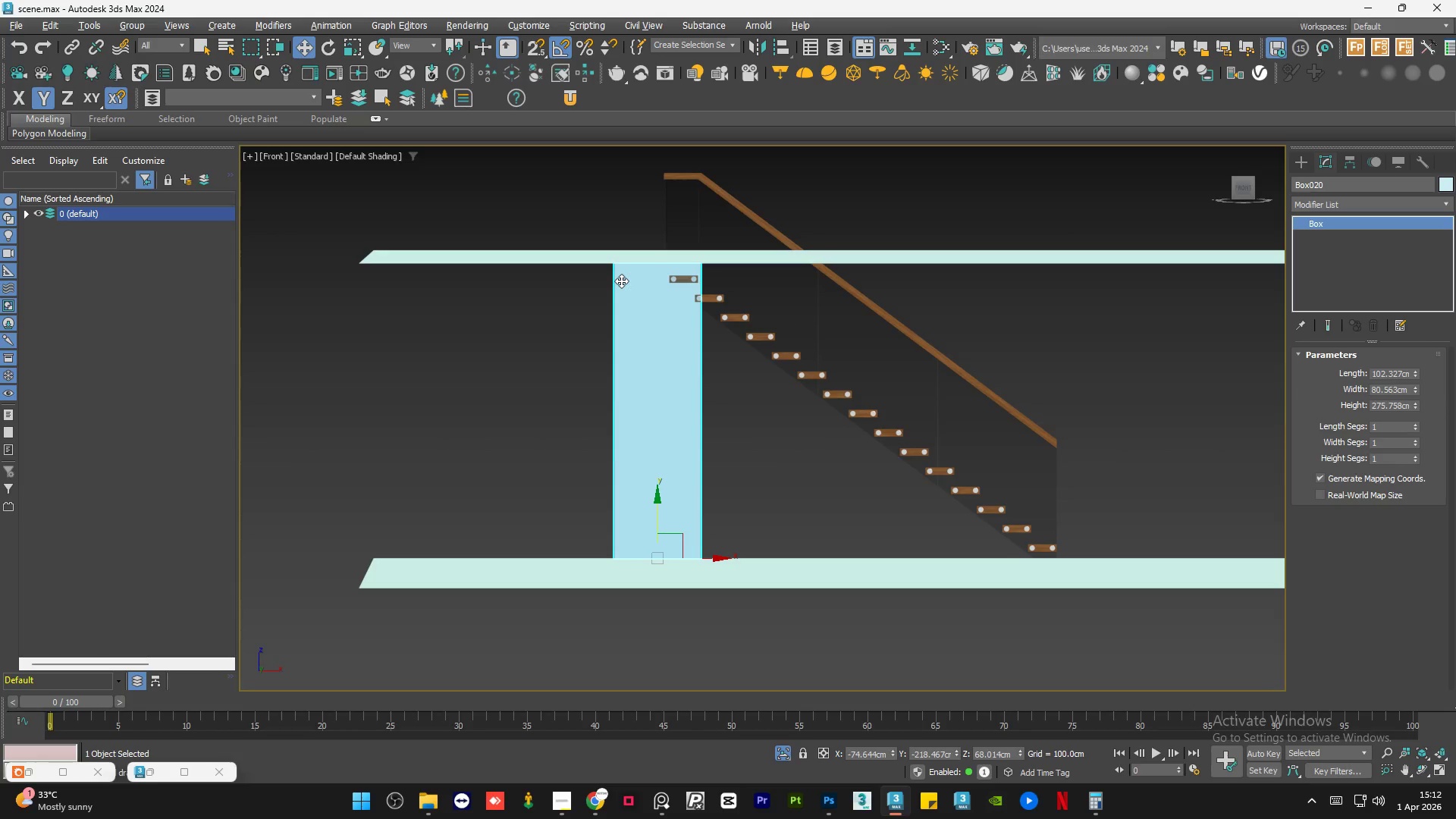 
scroll: coordinate [621, 280], scroll_direction: up, amount: 4.0
 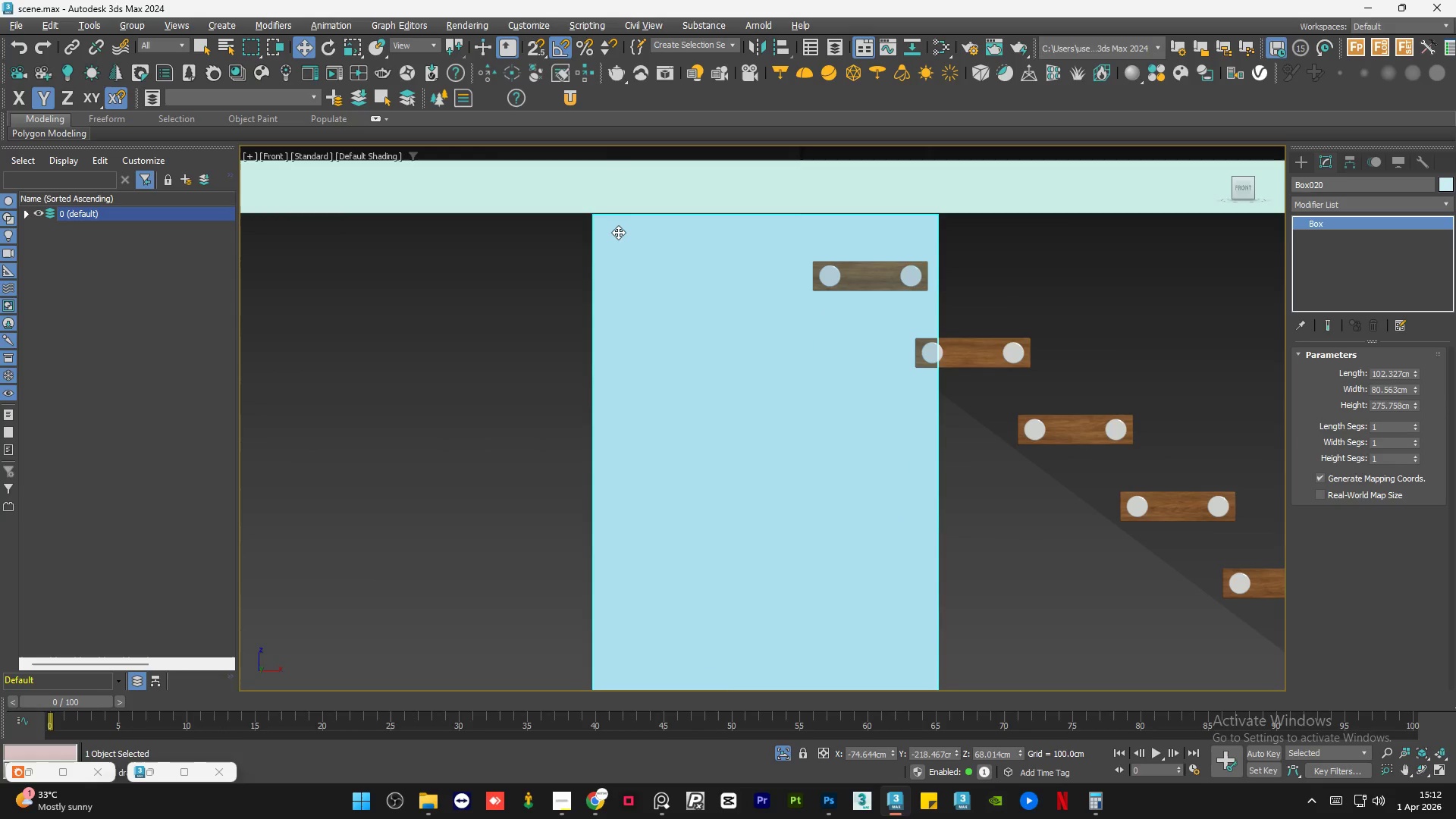 
scroll: coordinate [627, 336], scroll_direction: down, amount: 5.0
 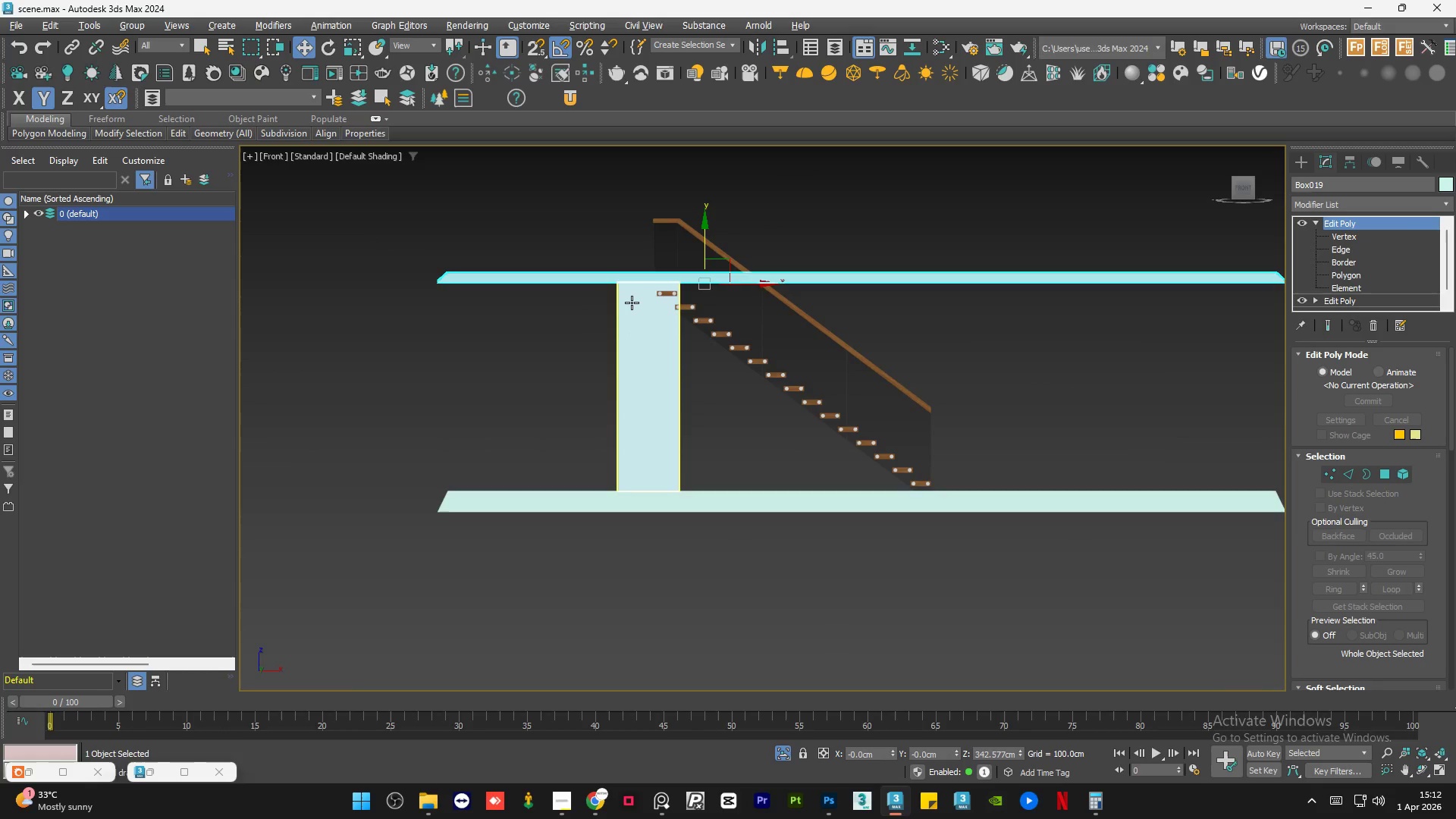 
left_click([632, 303])
 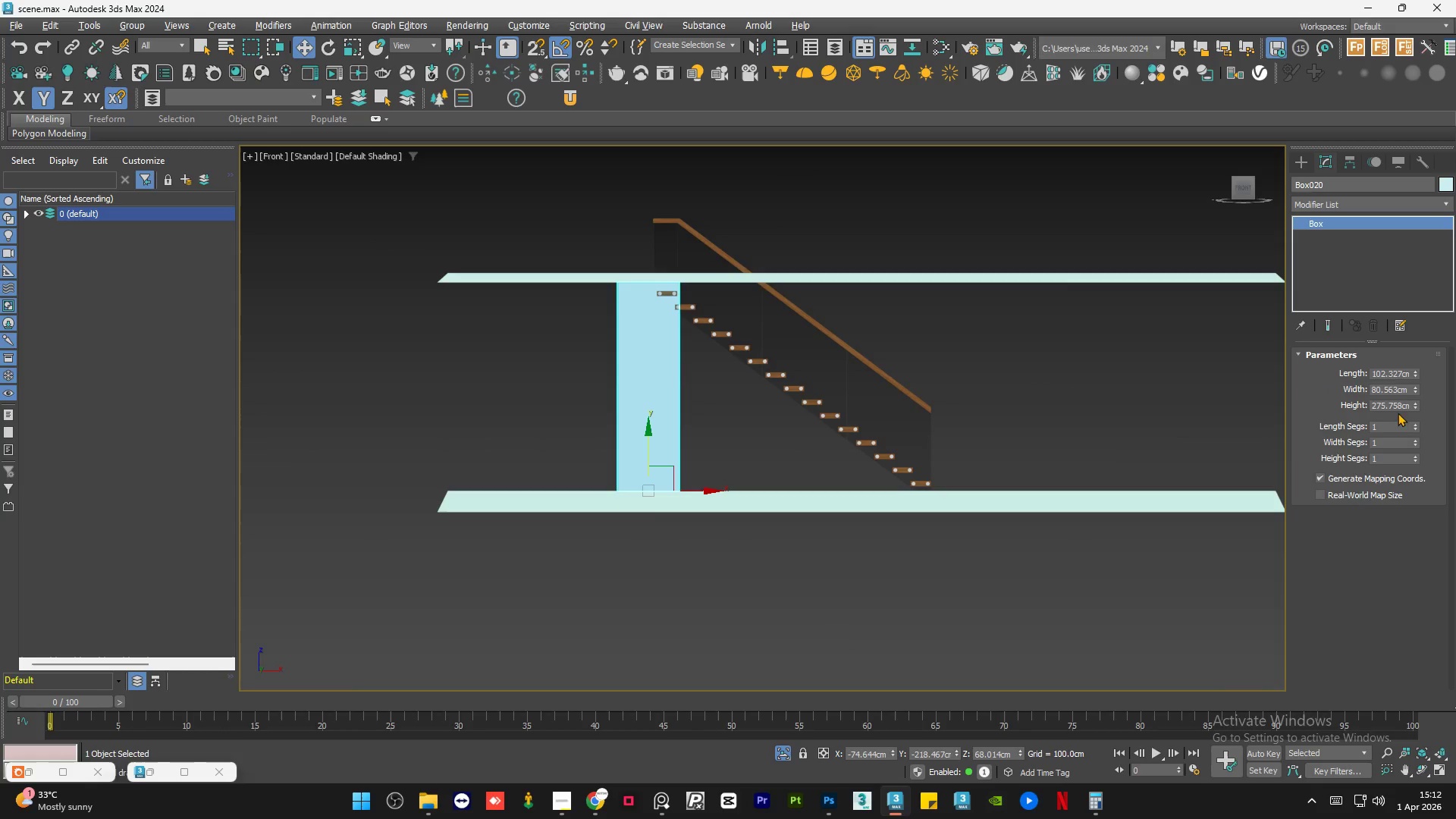 
double_click([1393, 402])
 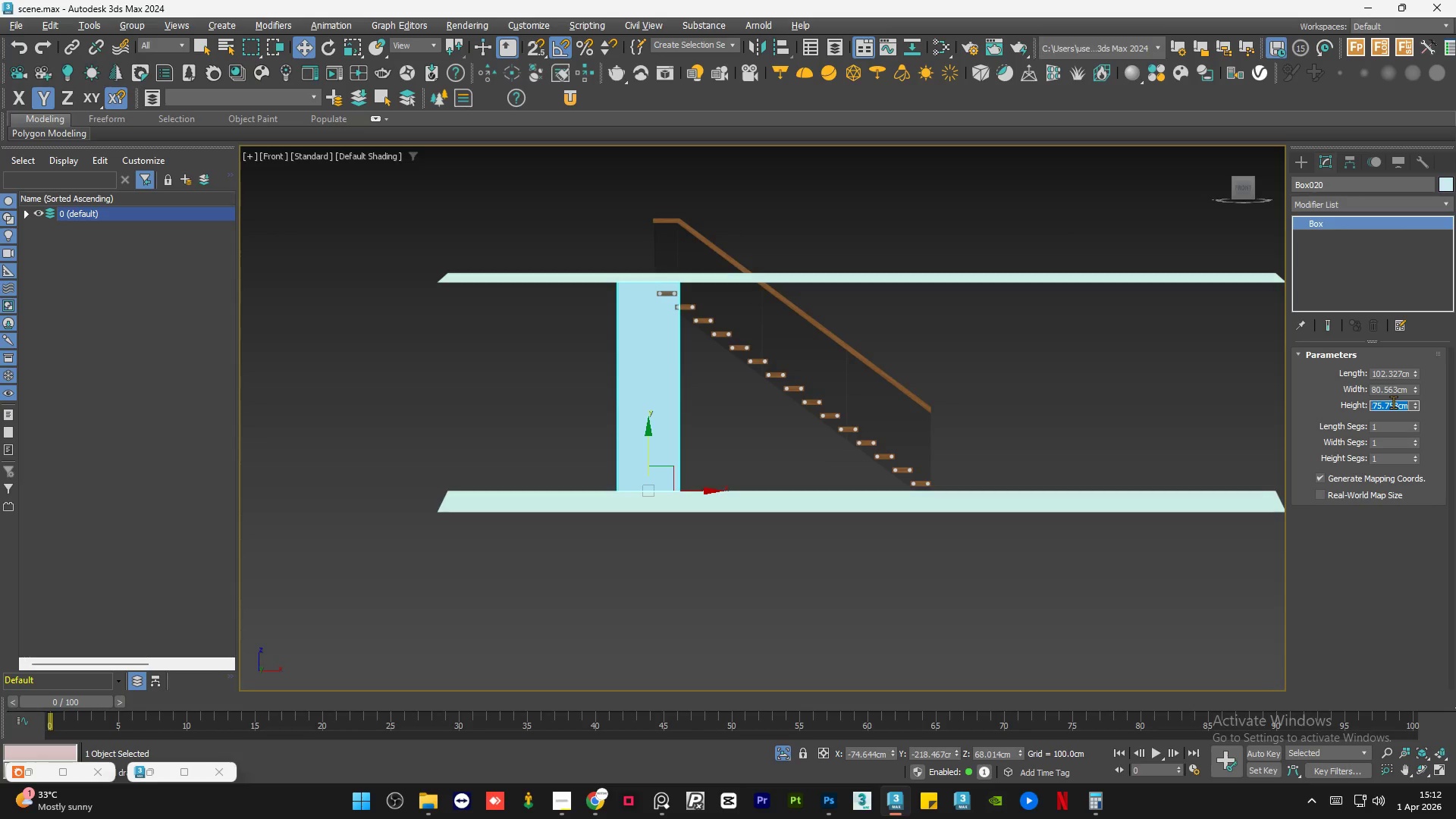 
key(Numpad2)
 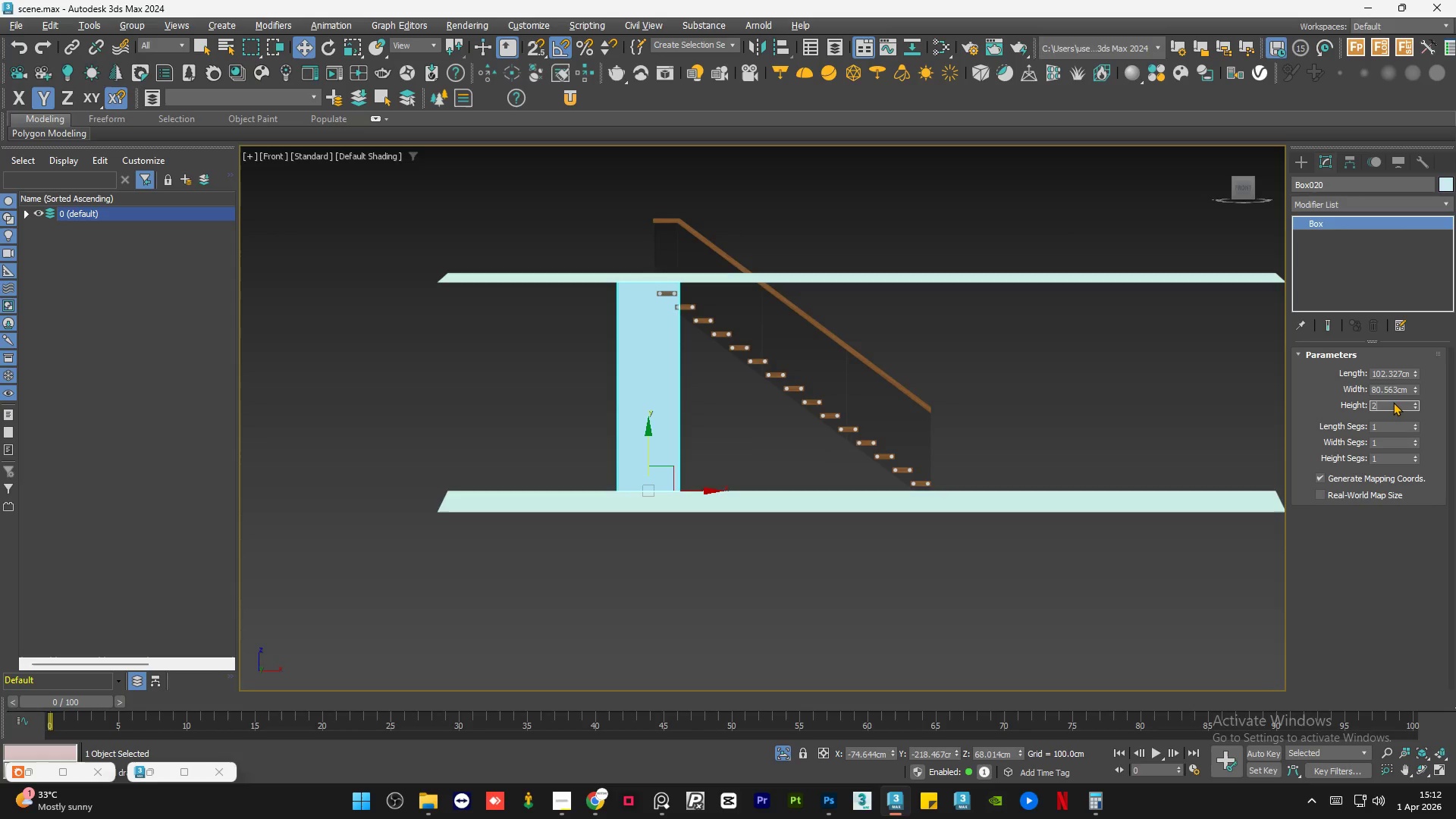 
key(Numpad8)
 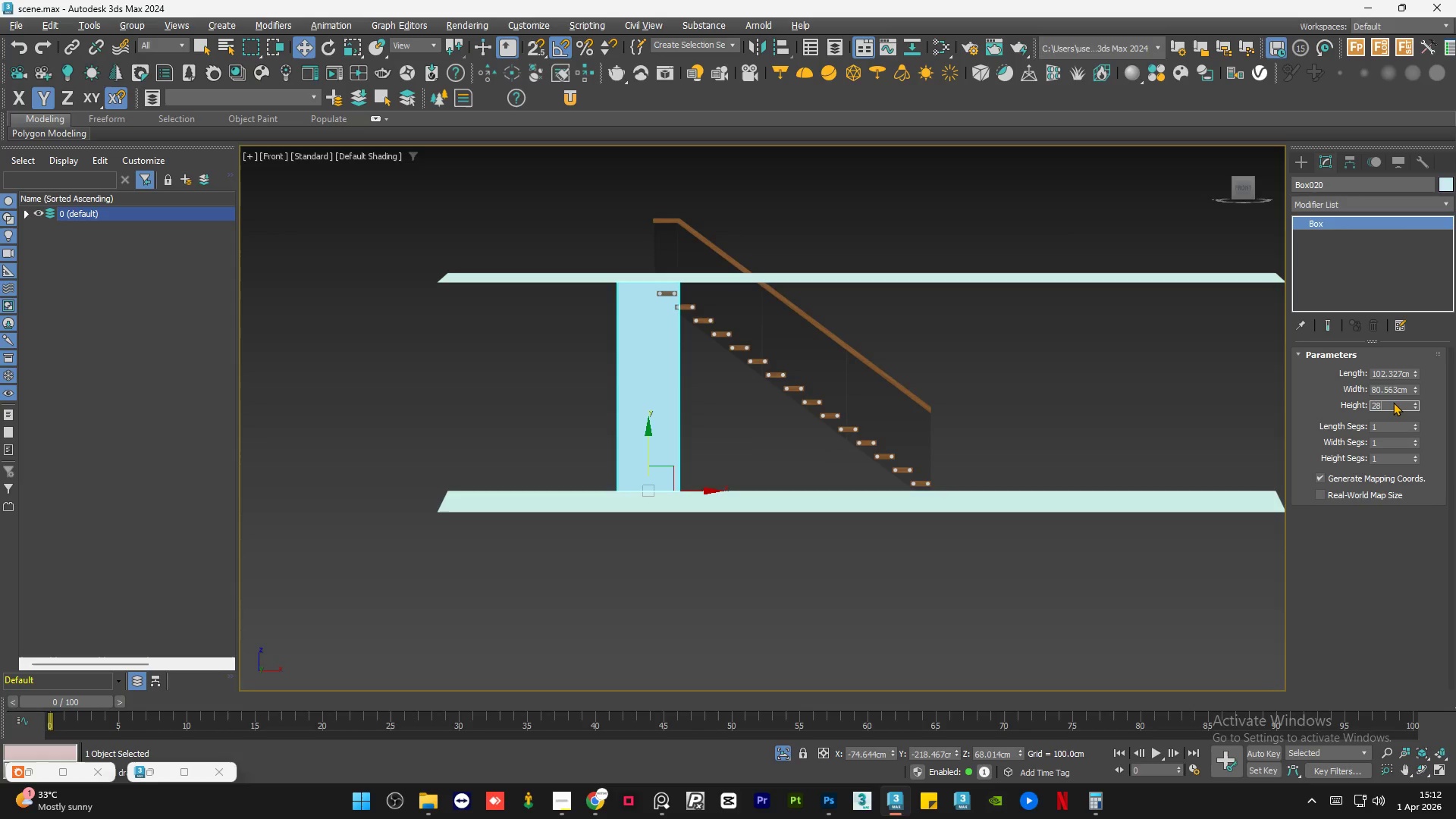 
key(Numpad0)
 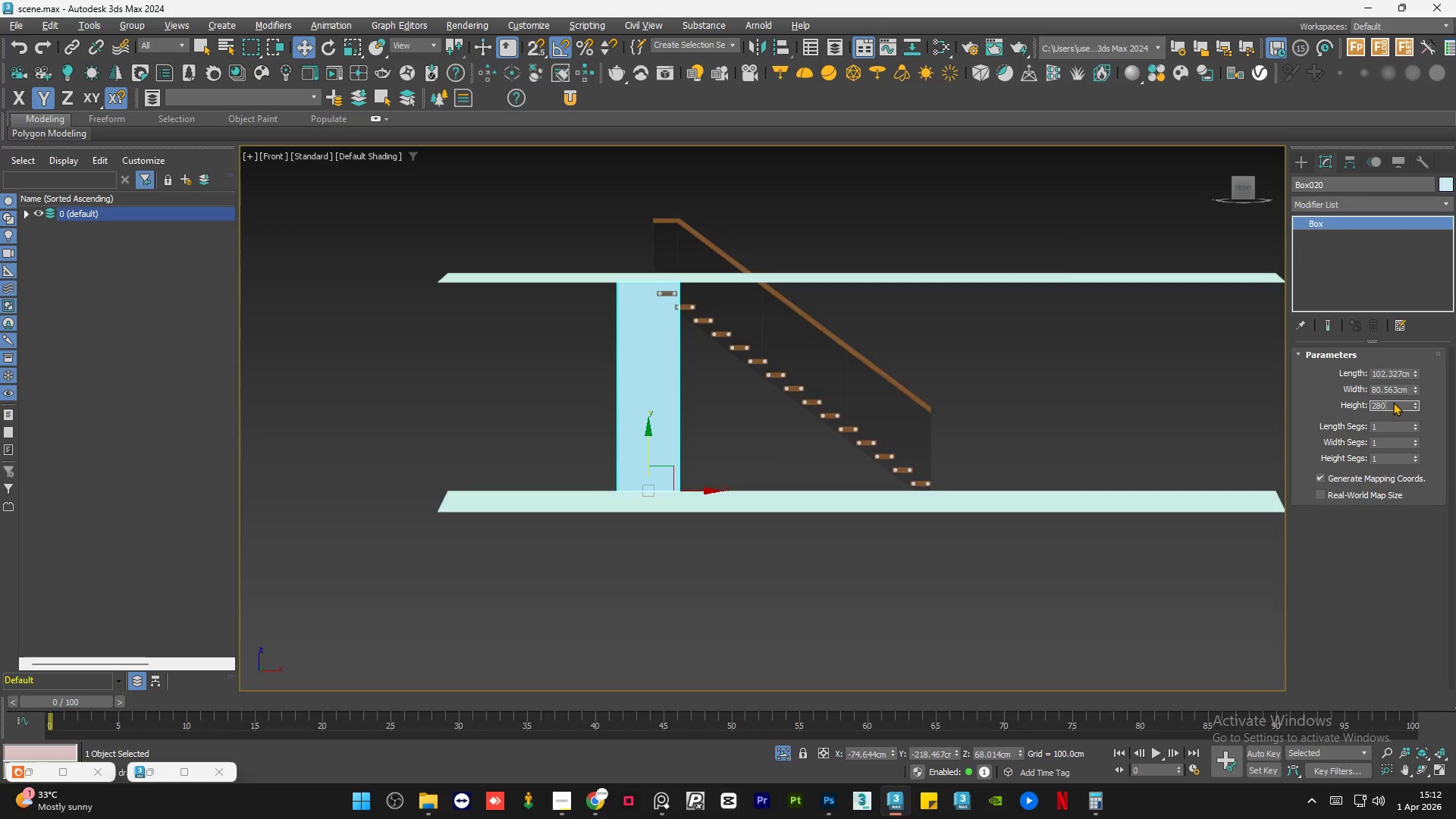 
key(NumpadEnter)
 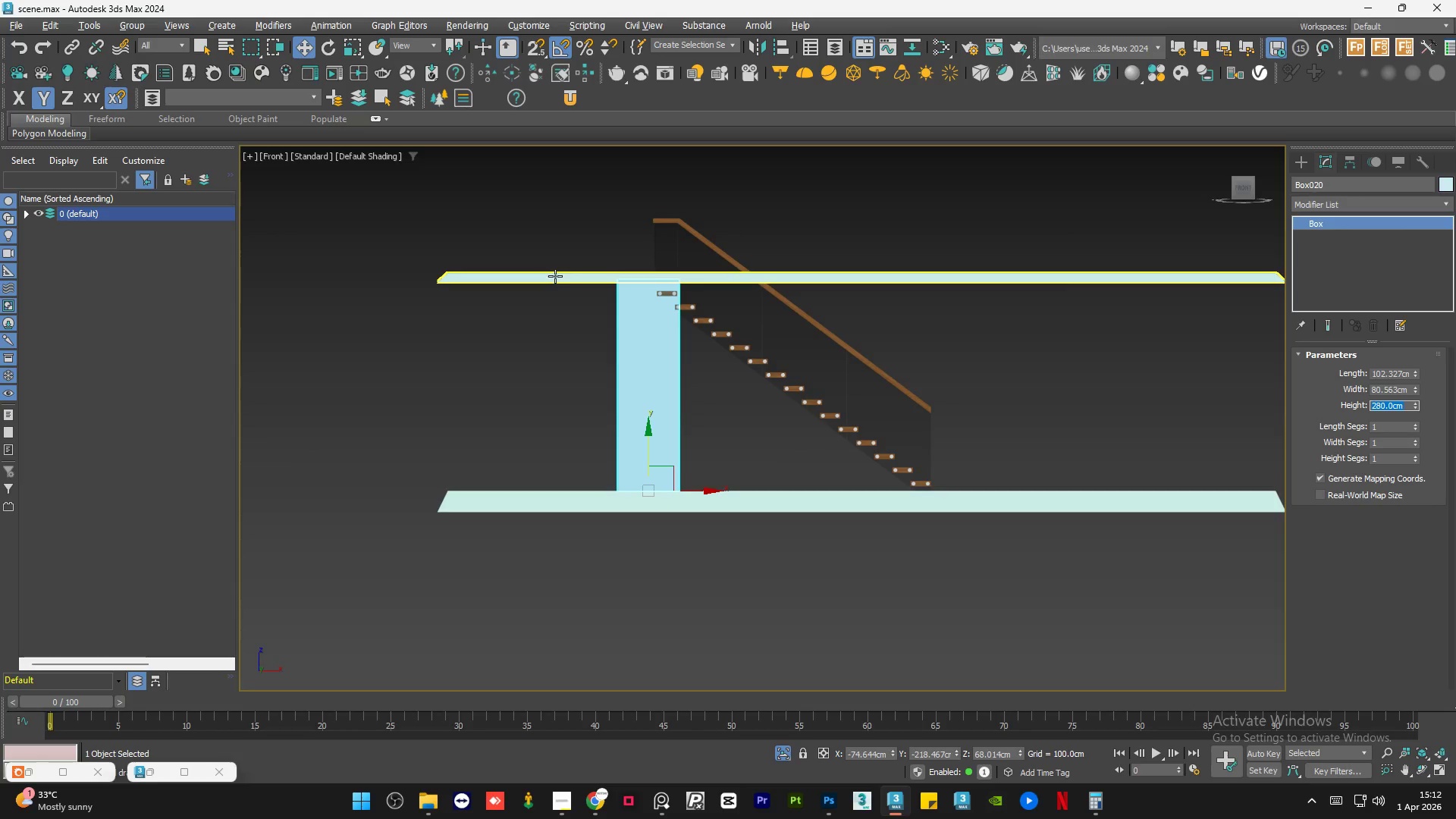 
left_click([579, 274])
 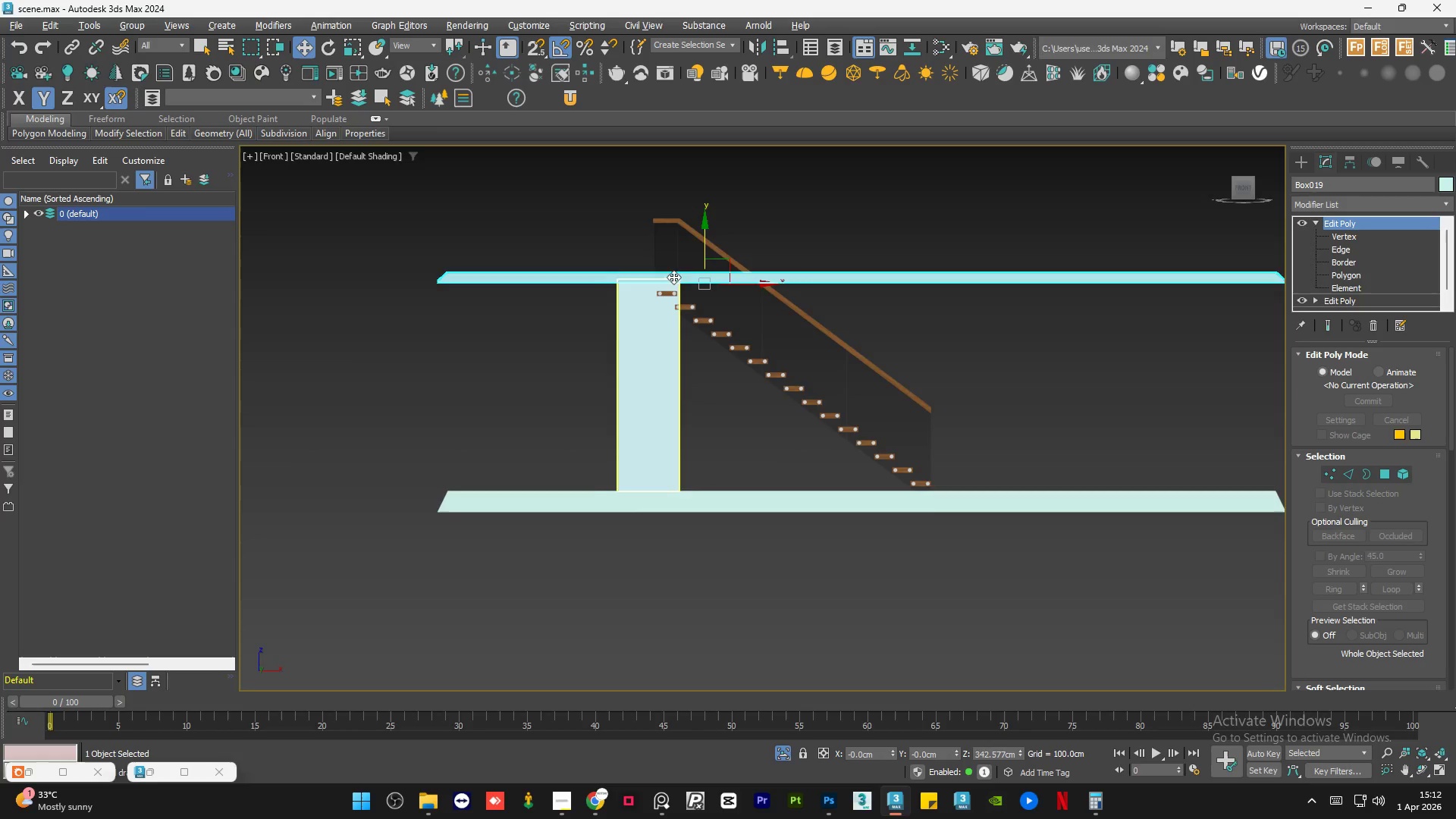 
scroll: coordinate [692, 256], scroll_direction: up, amount: 3.0
 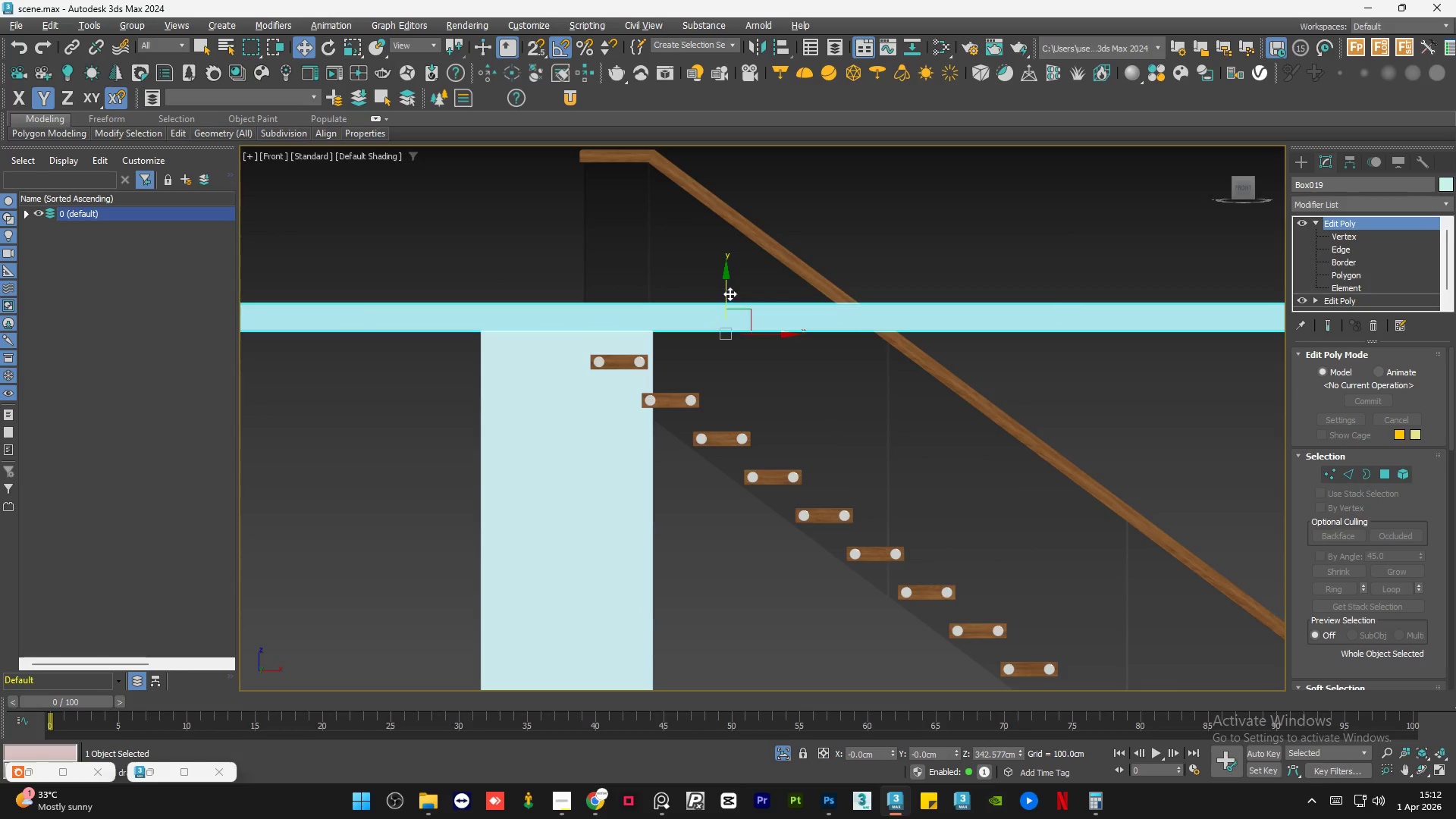 
left_click_drag(start_coordinate=[726, 291], to_coordinate=[739, 281])
 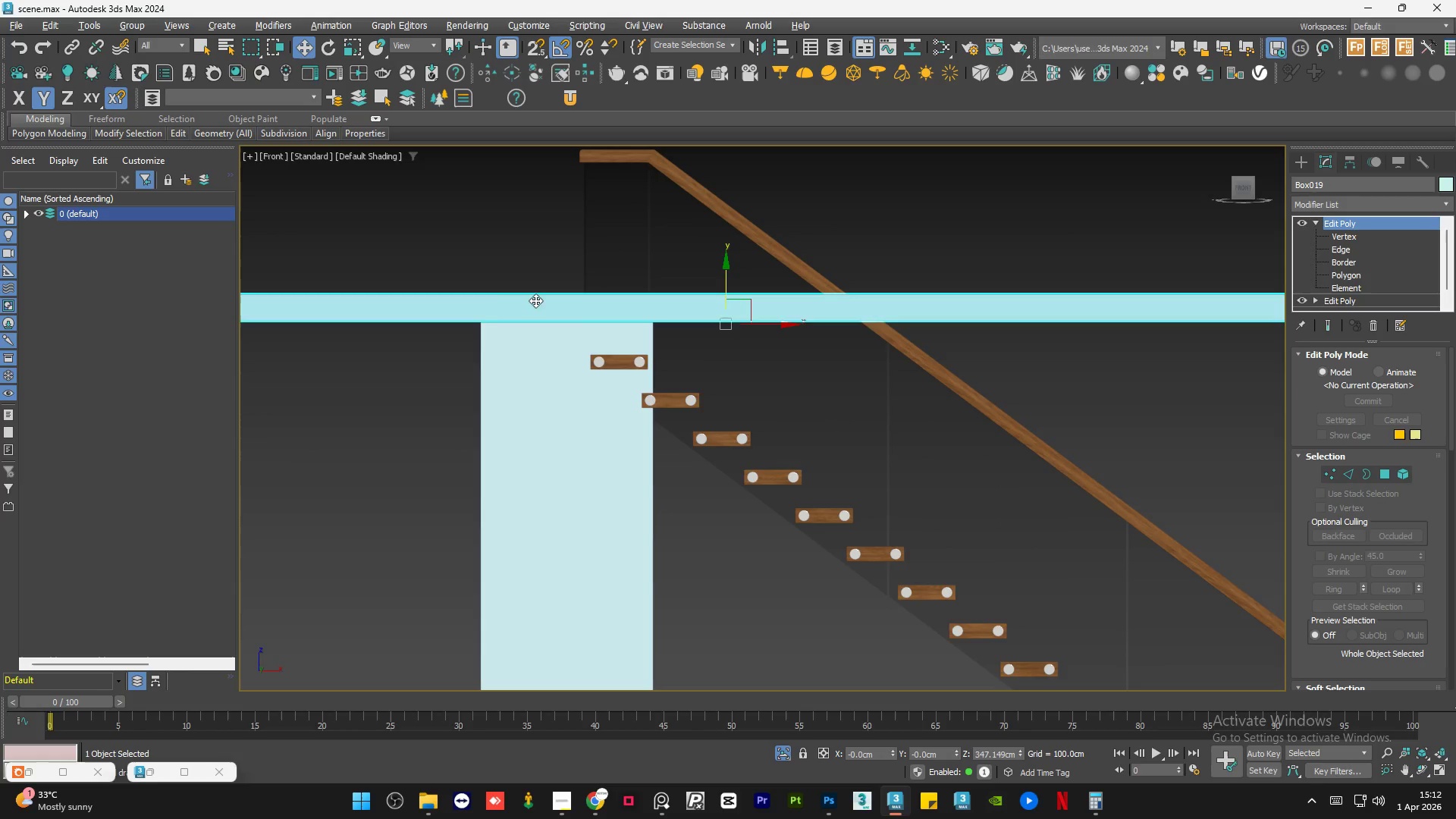 
left_click_drag(start_coordinate=[502, 312], to_coordinate=[525, 318])
 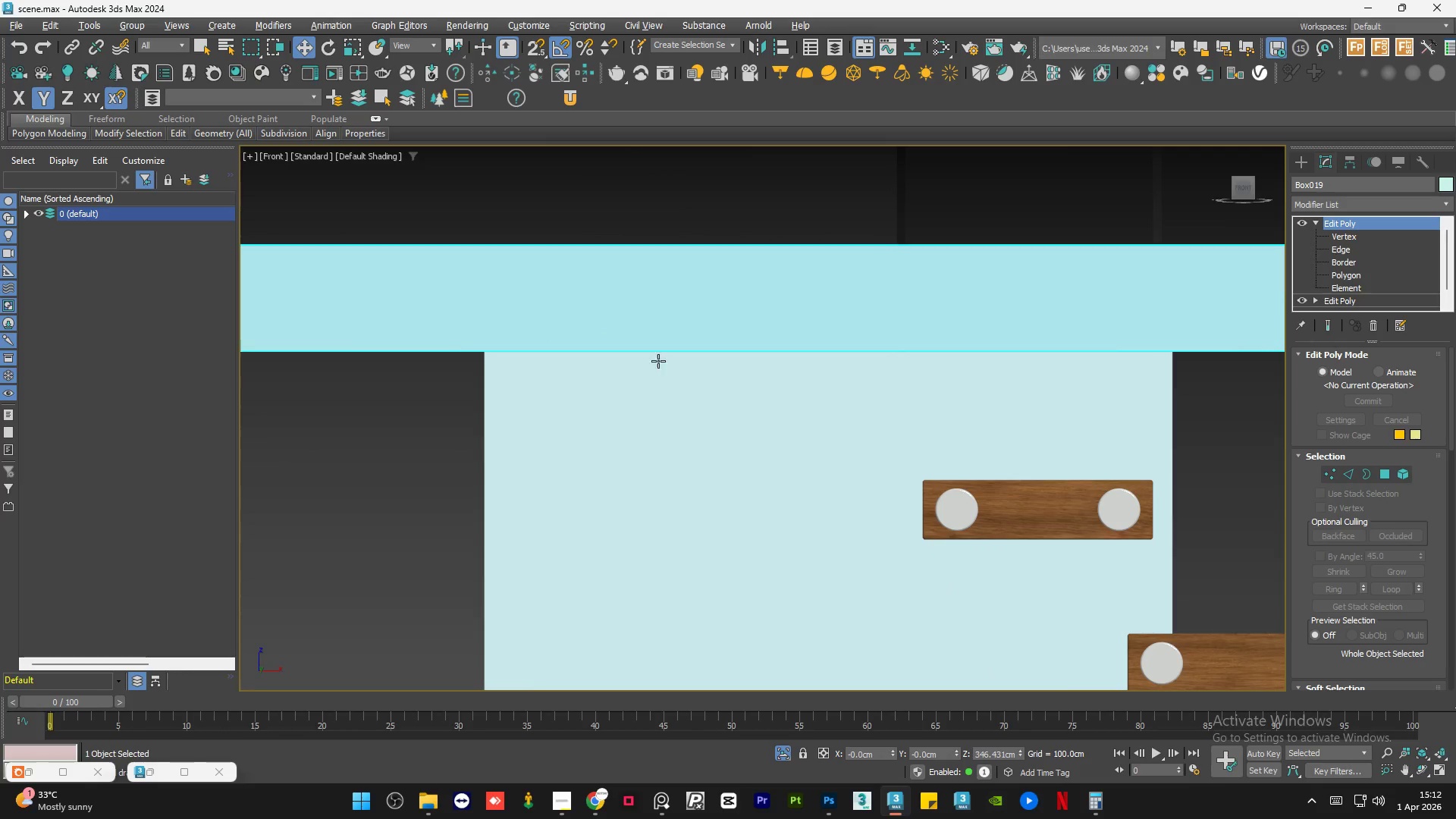 
scroll: coordinate [479, 312], scroll_direction: up, amount: 4.0
 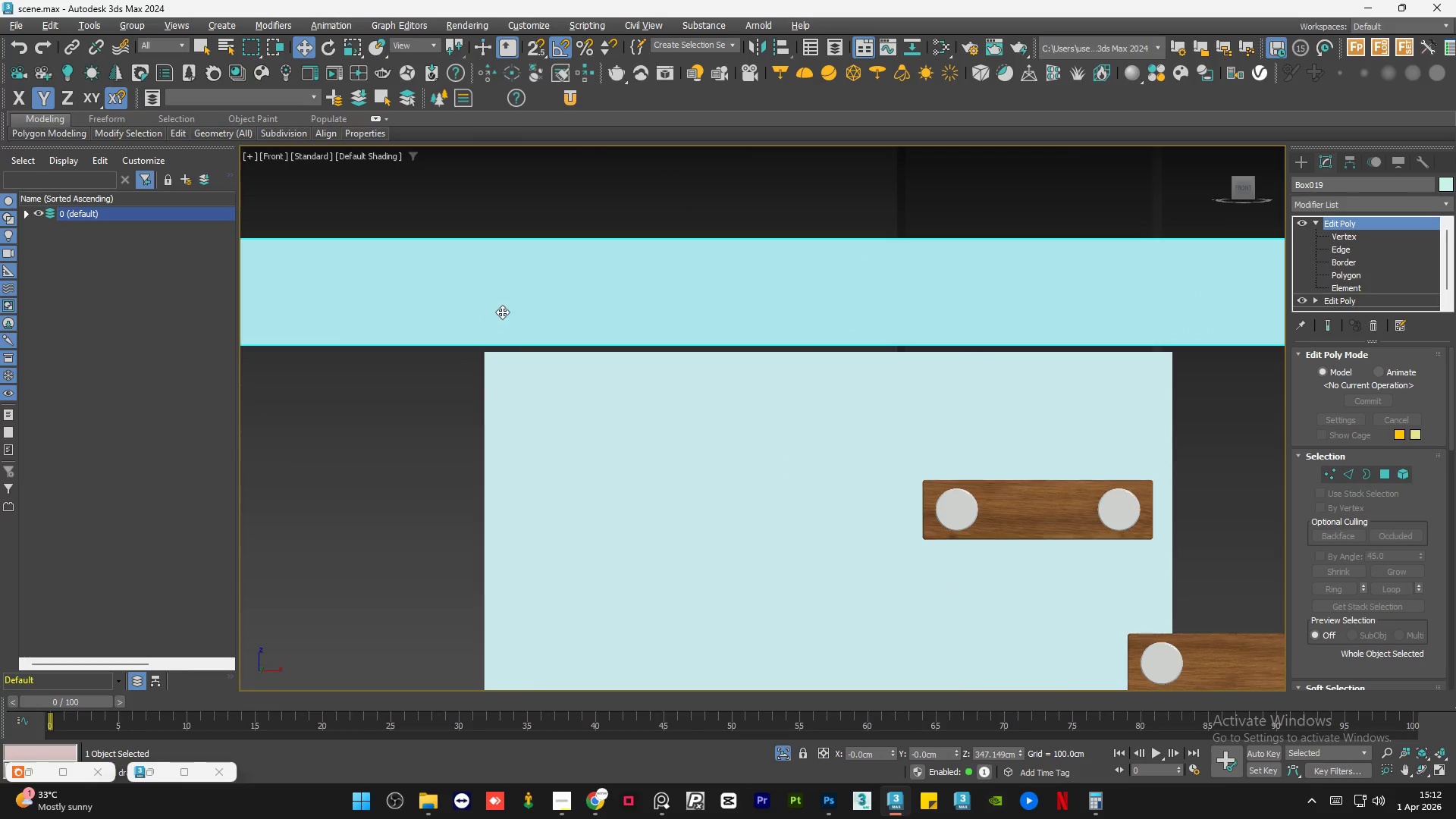 
scroll: coordinate [708, 359], scroll_direction: down, amount: 8.0
 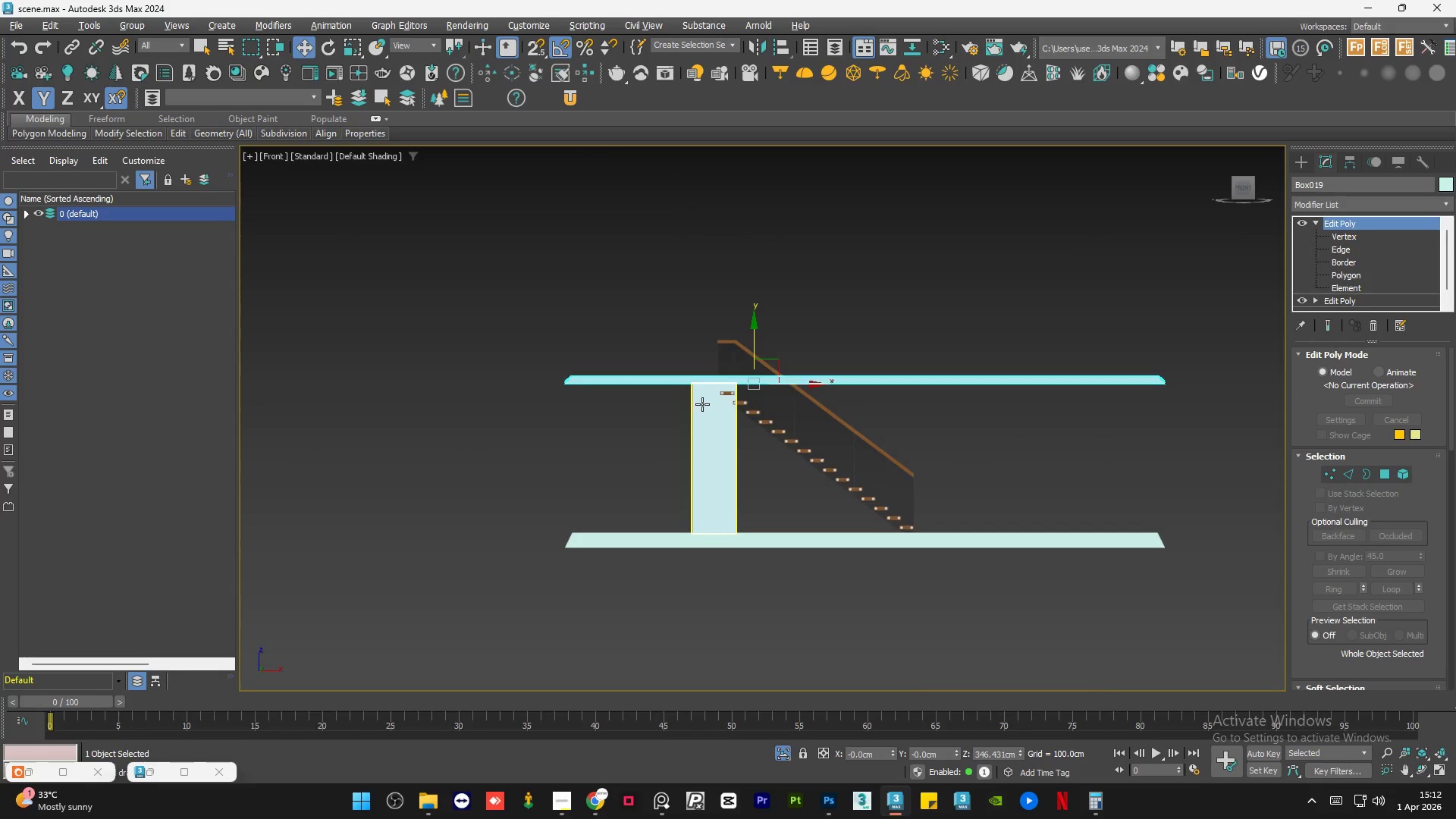 
scroll: coordinate [704, 382], scroll_direction: up, amount: 5.0
 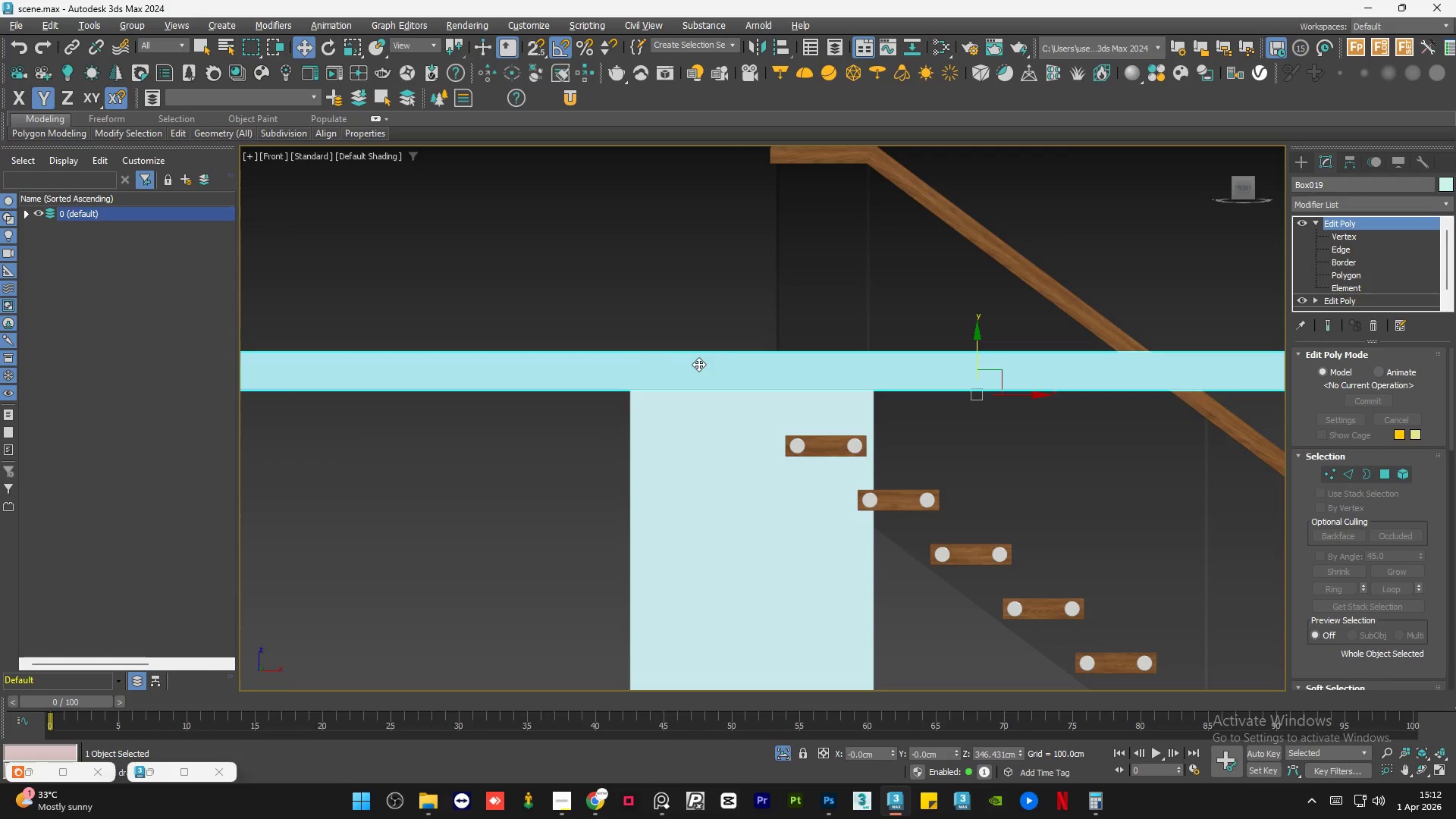 
left_click_drag(start_coordinate=[698, 365], to_coordinate=[711, 395])
 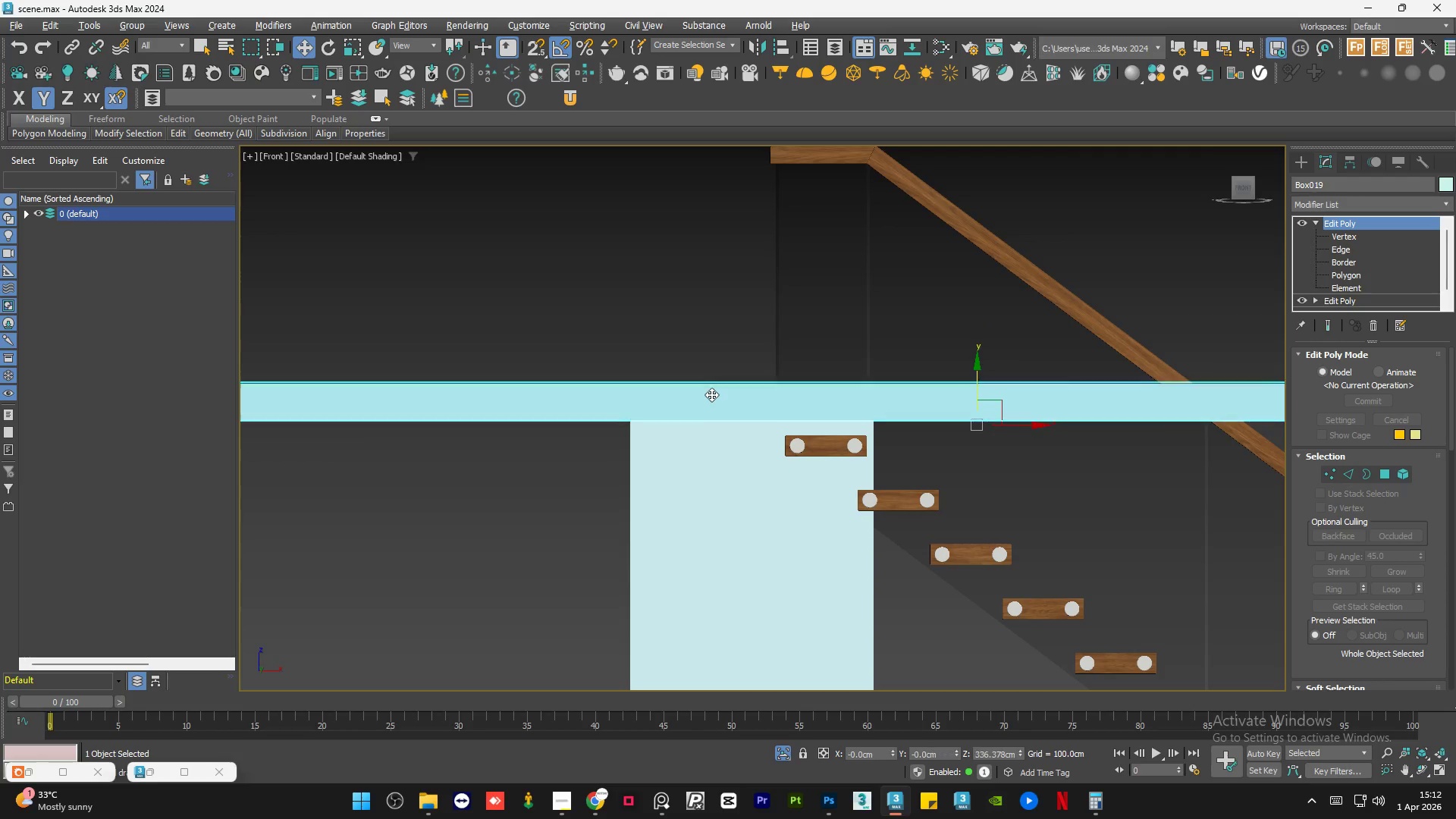 
key(Control+Z)
 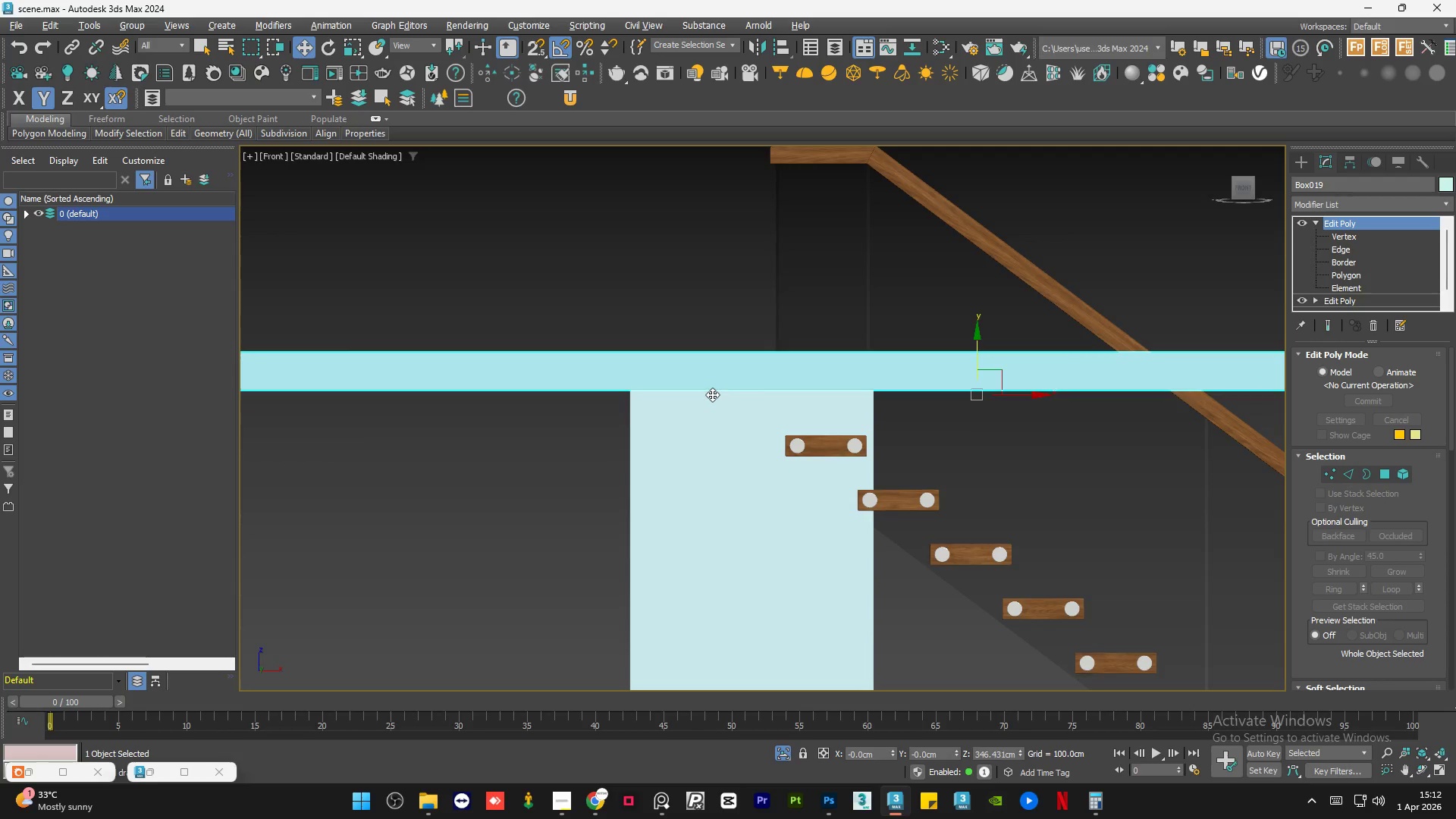 
hold_key(key=AltLeft, duration=0.84)
 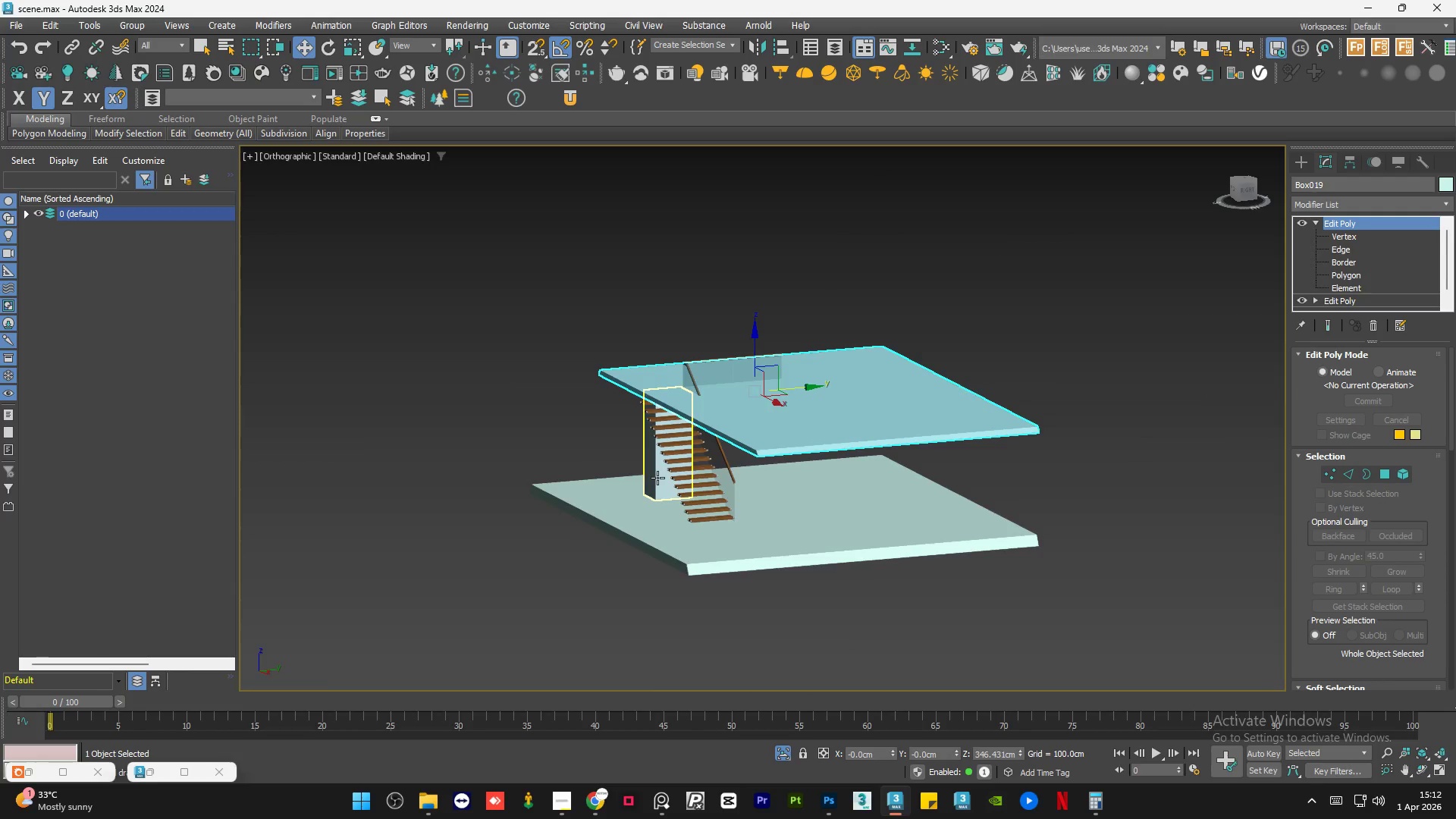 
scroll: coordinate [706, 413], scroll_direction: down, amount: 6.0
 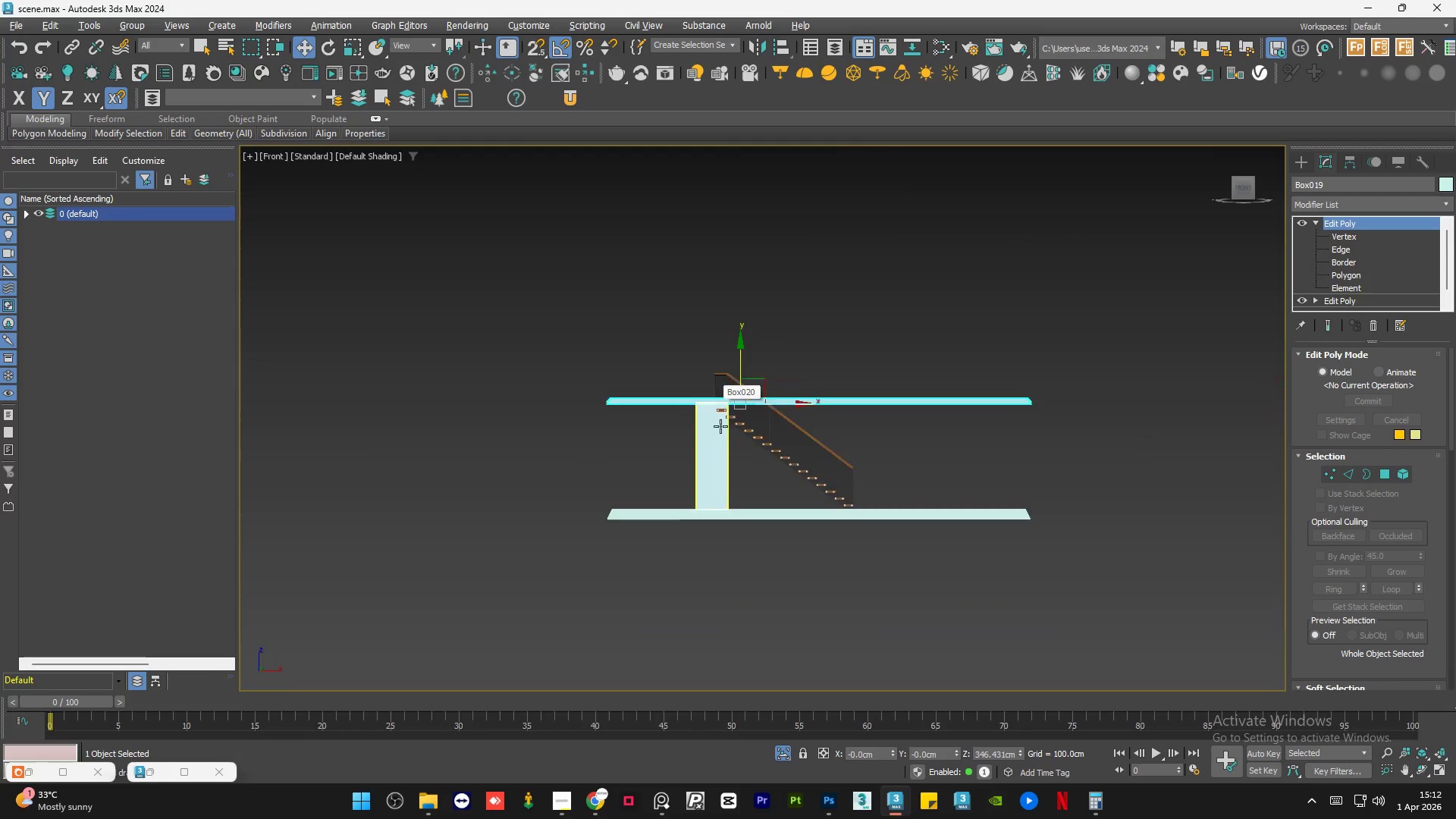 
left_click([657, 478])
 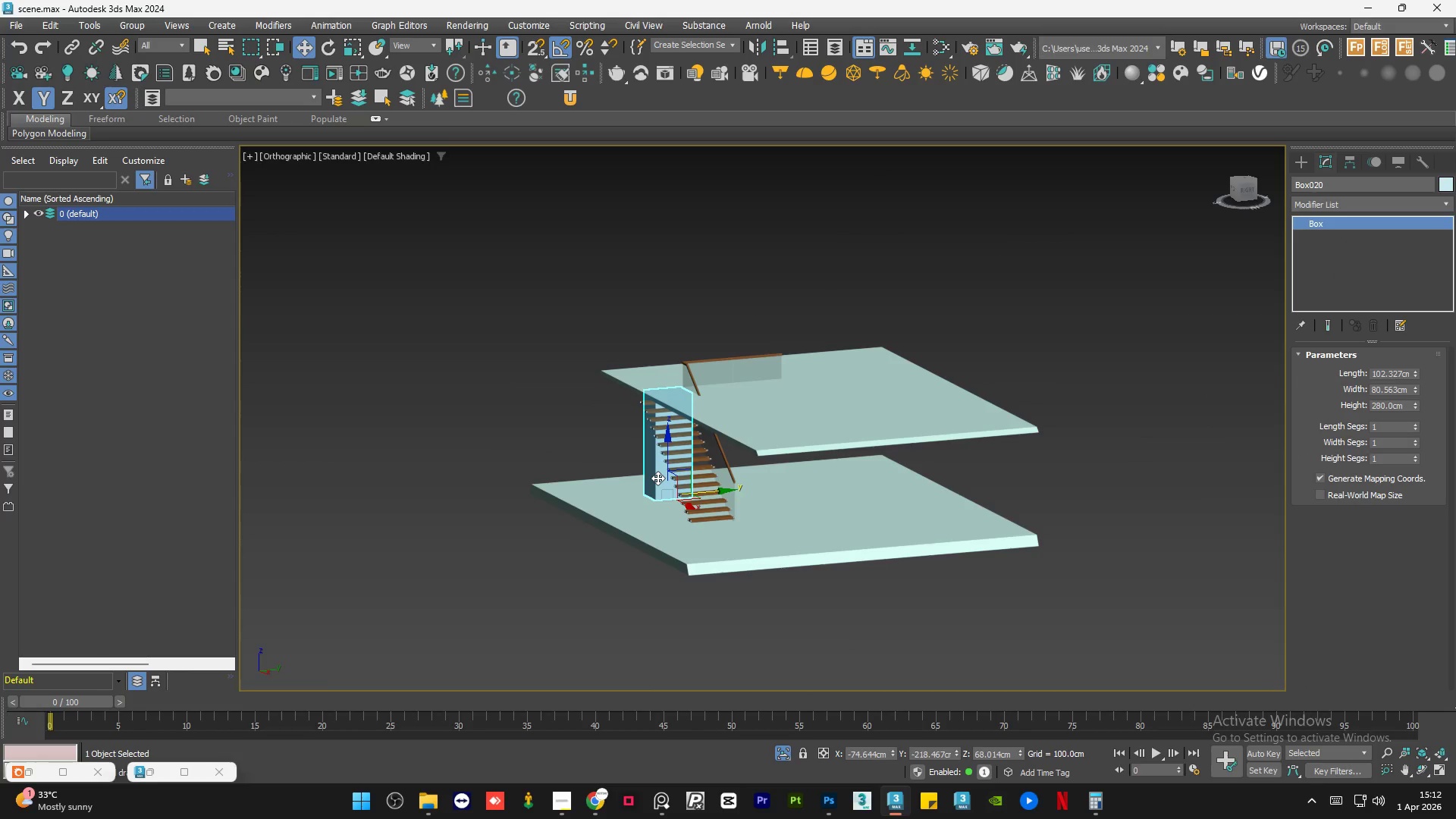 
key(Delete)
 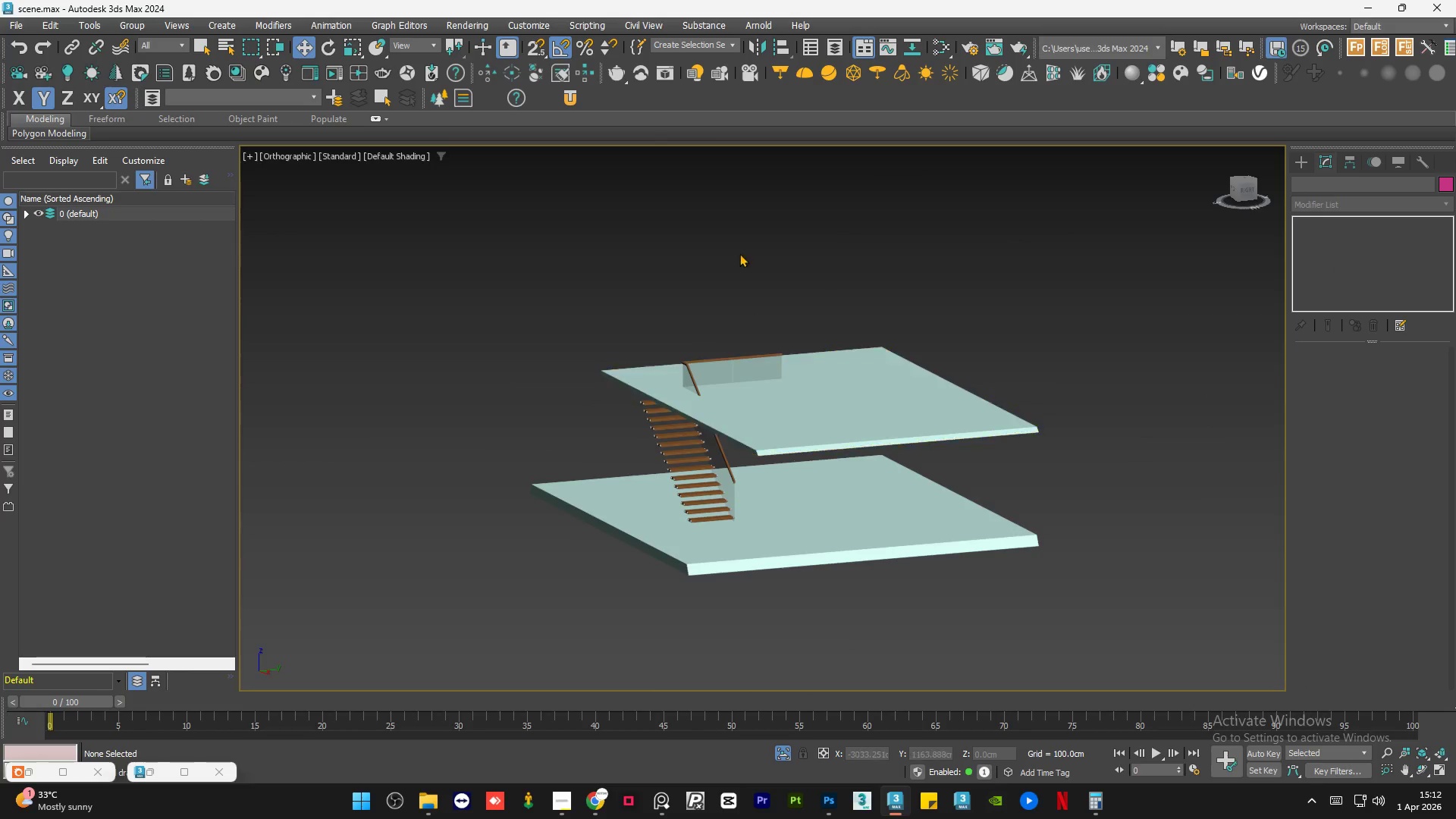 
left_click([745, 242])
 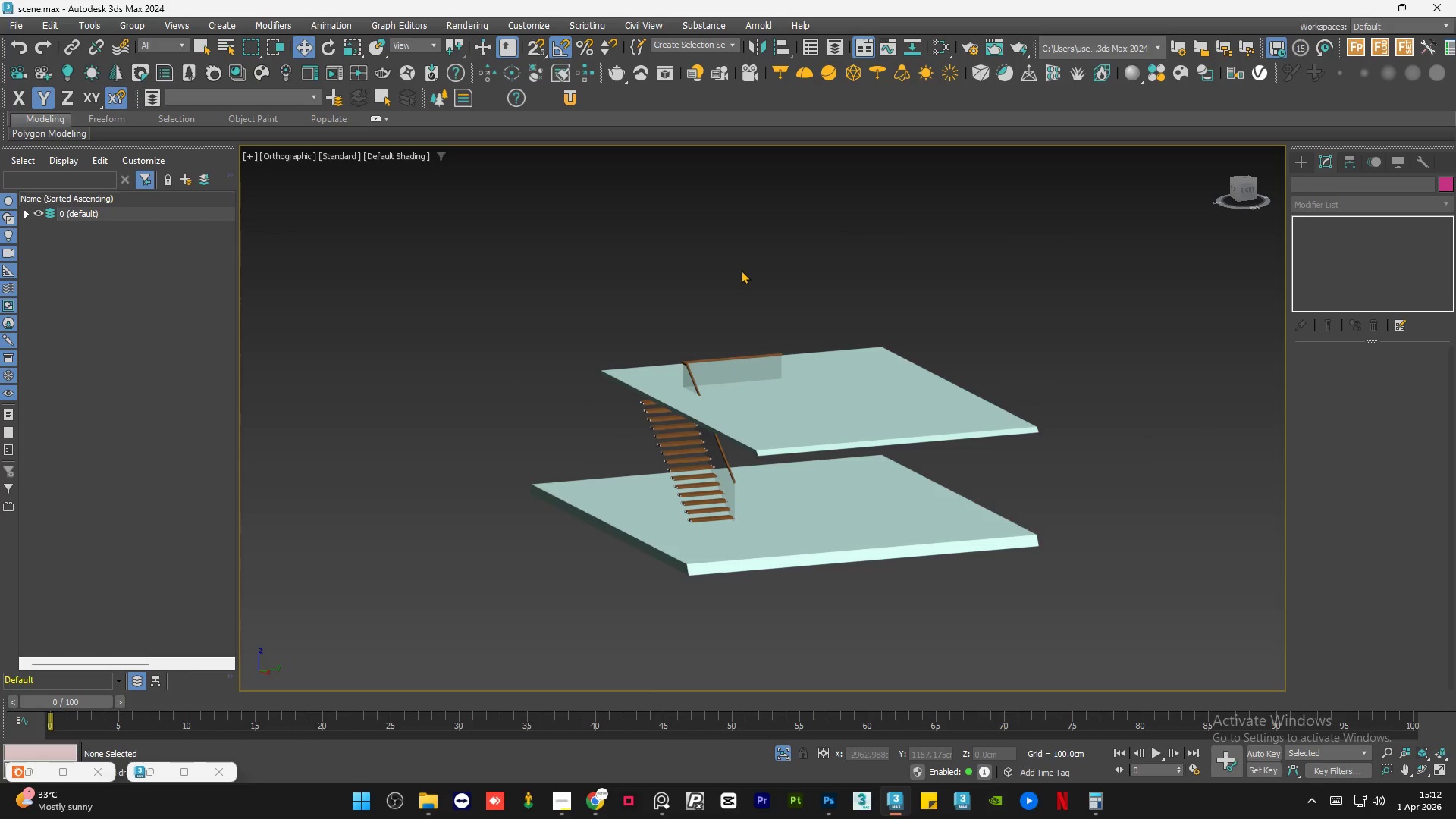 
left_click([741, 270])
 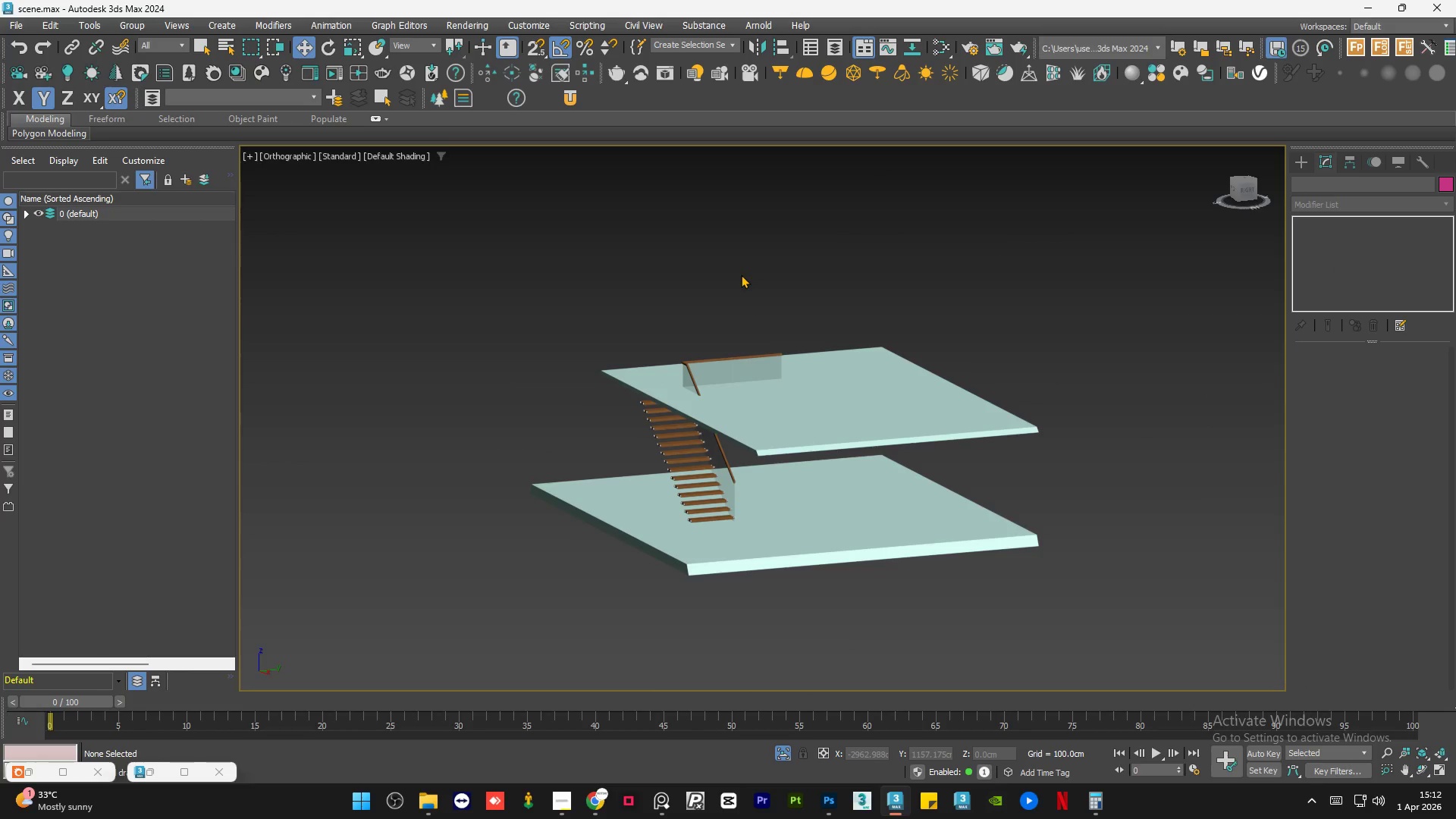 
hold_key(key=AltLeft, duration=0.77)
 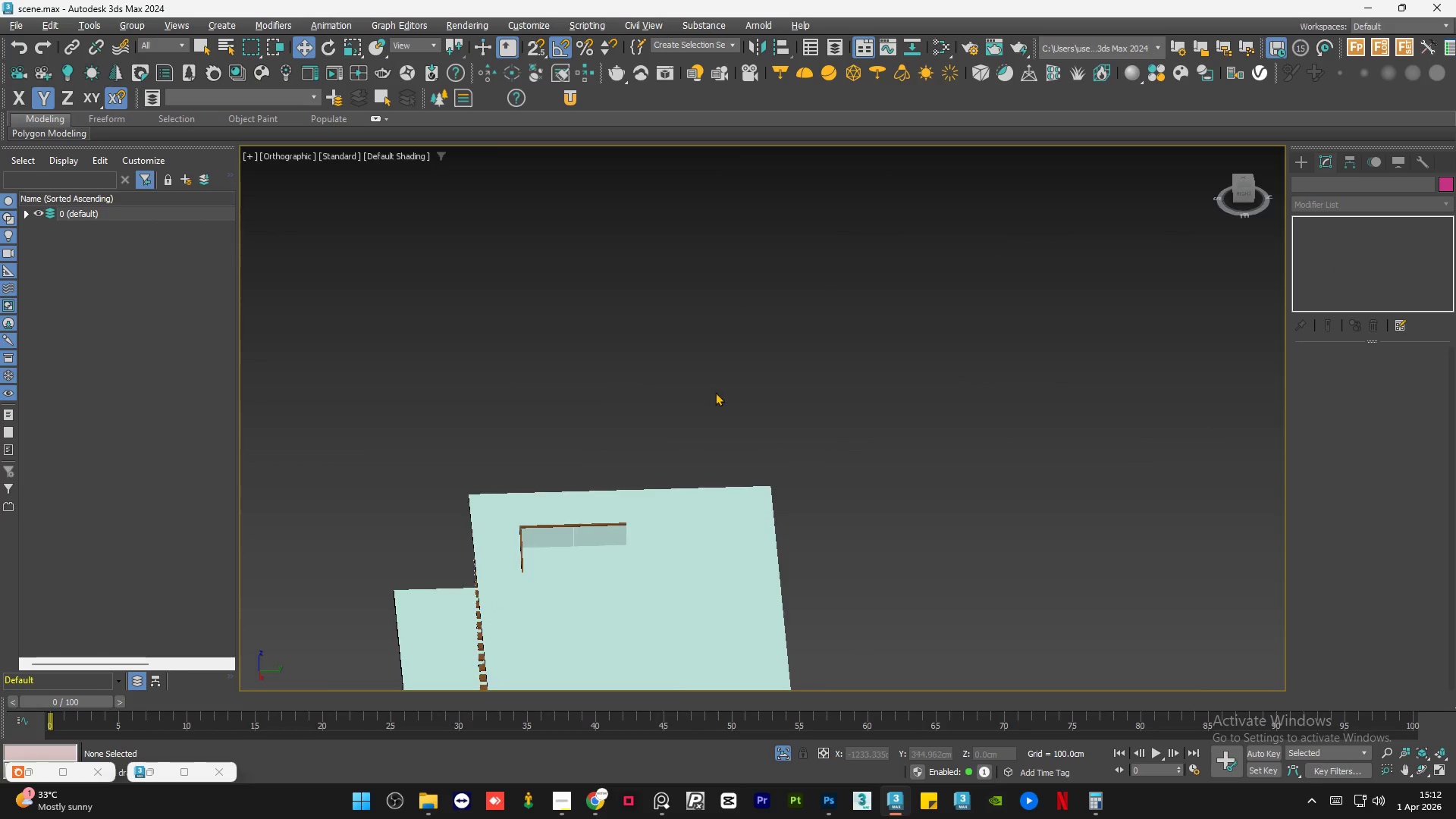 
hold_key(key=AltLeft, duration=1.5)
 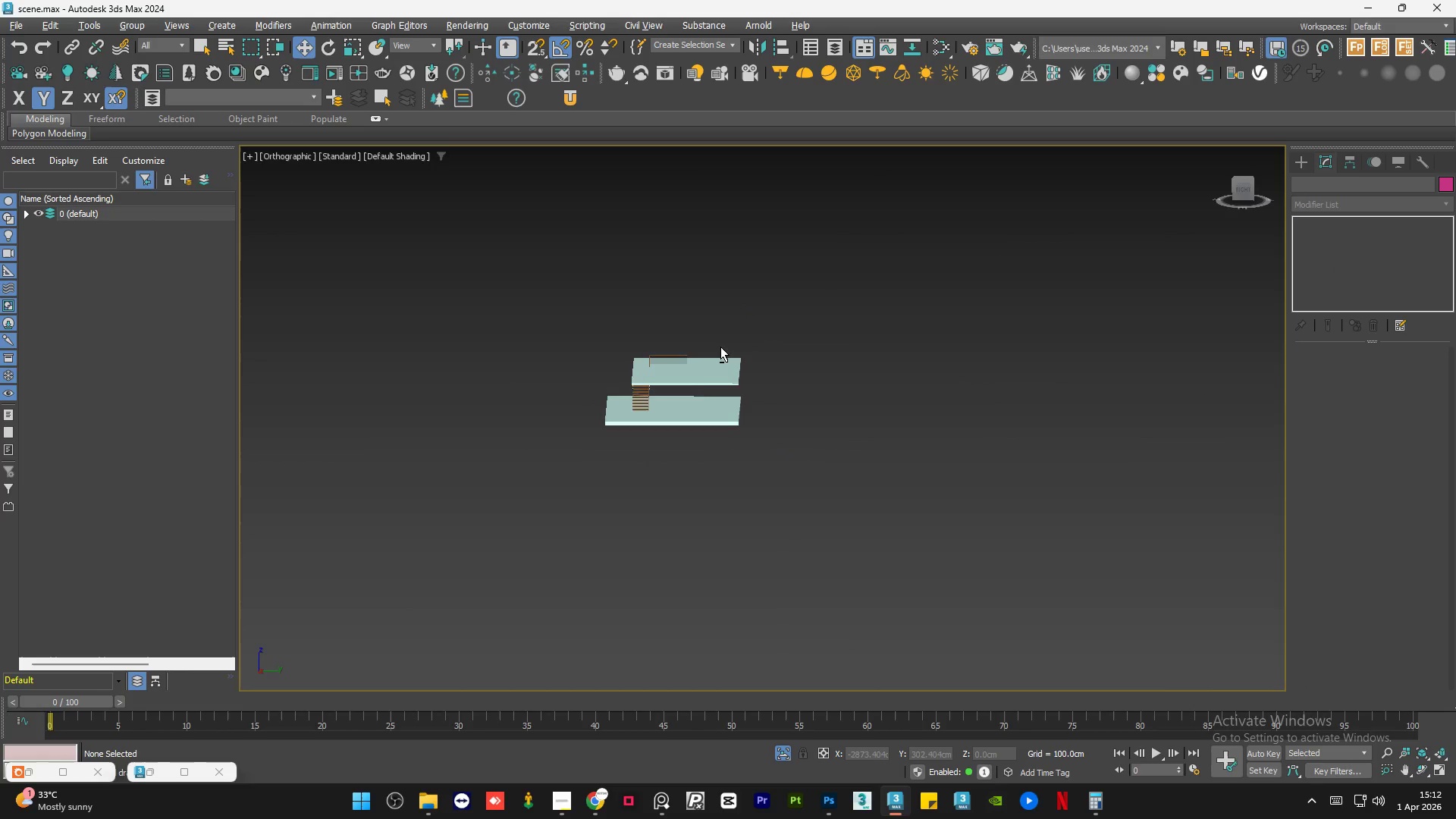 
scroll: coordinate [750, 349], scroll_direction: down, amount: 3.0
 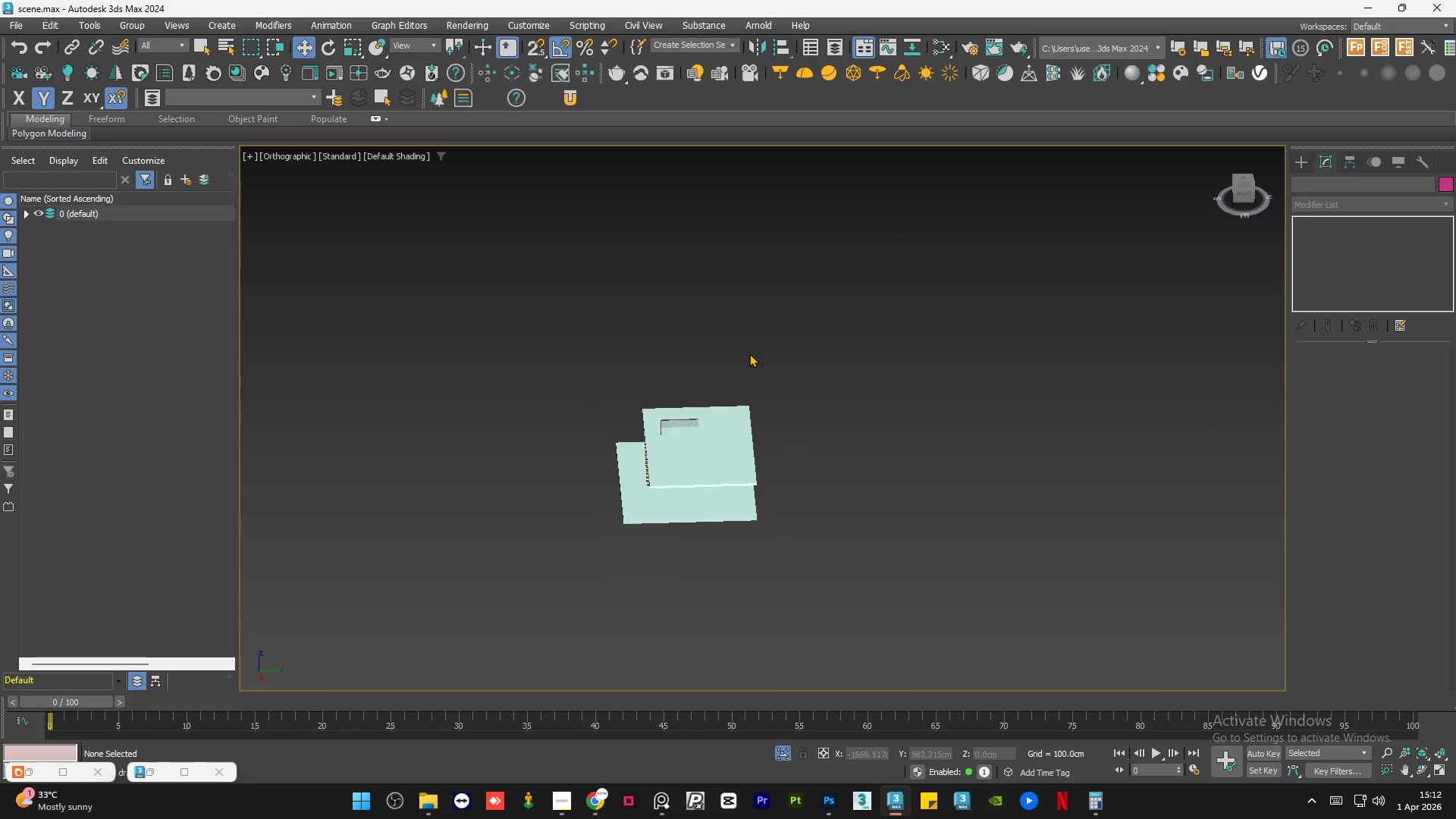 
key(Alt+AltLeft)
 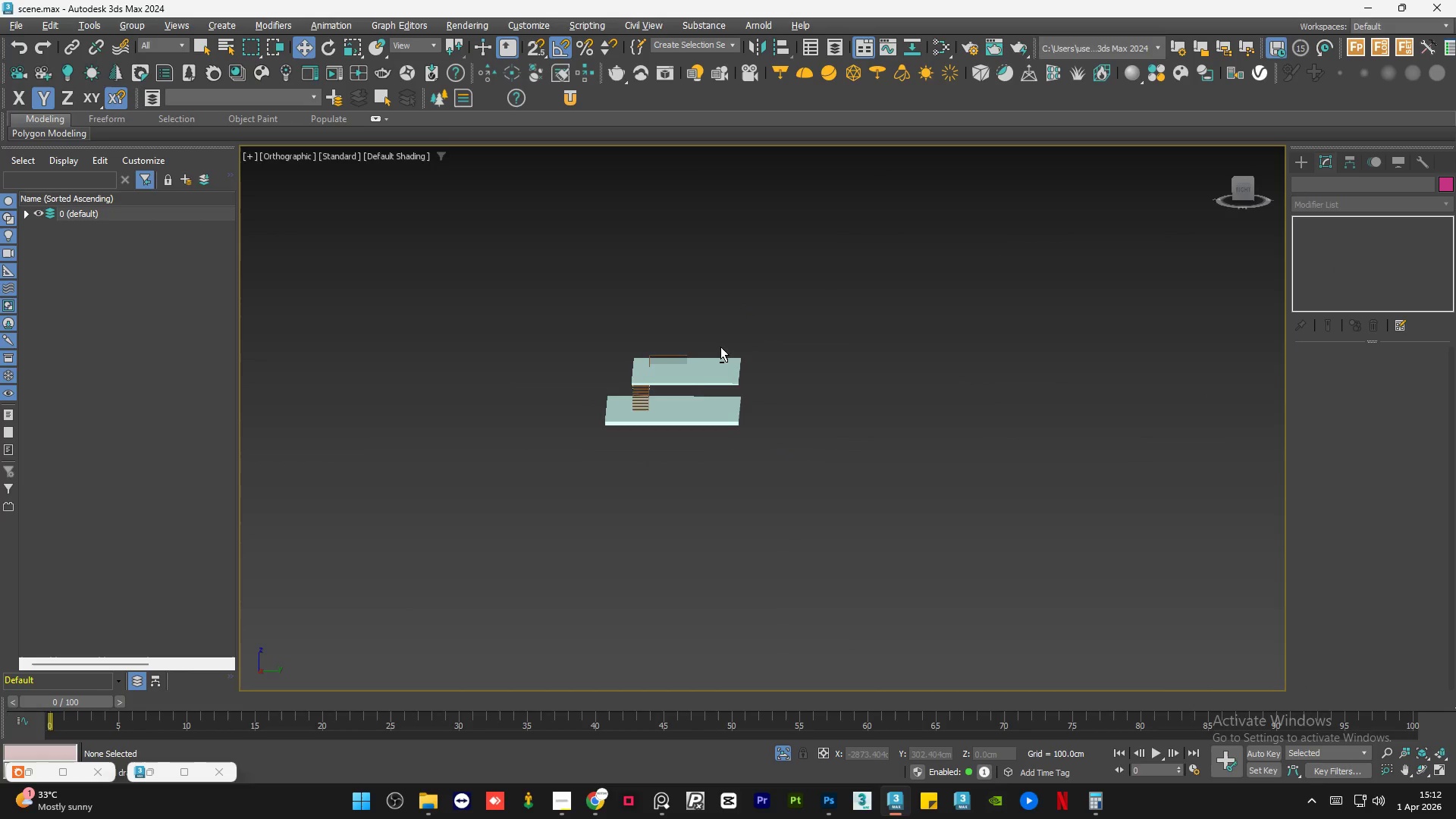 
key(Alt+AltLeft)
 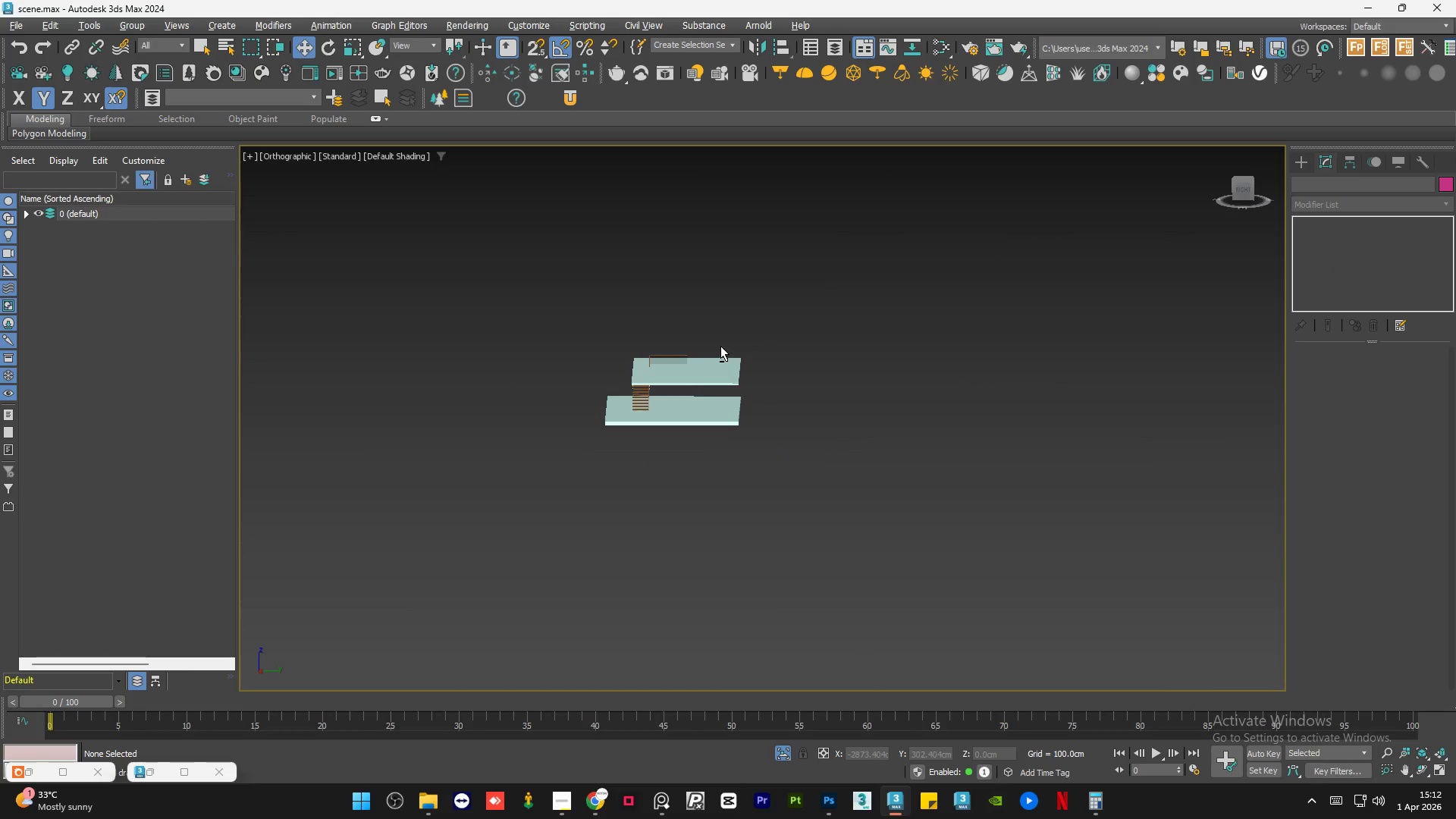 
key(Alt+AltLeft)
 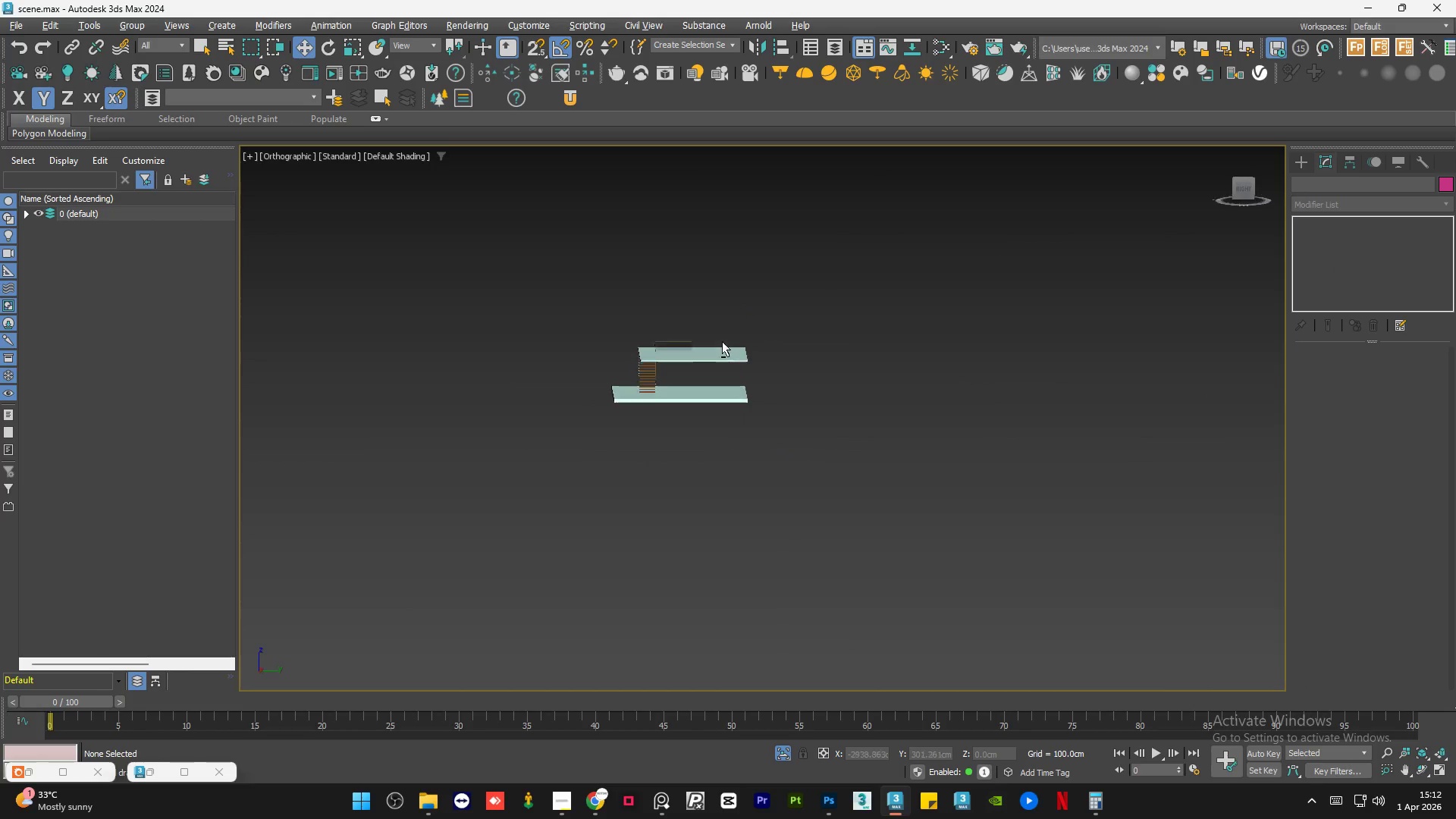 
key(Alt+AltLeft)
 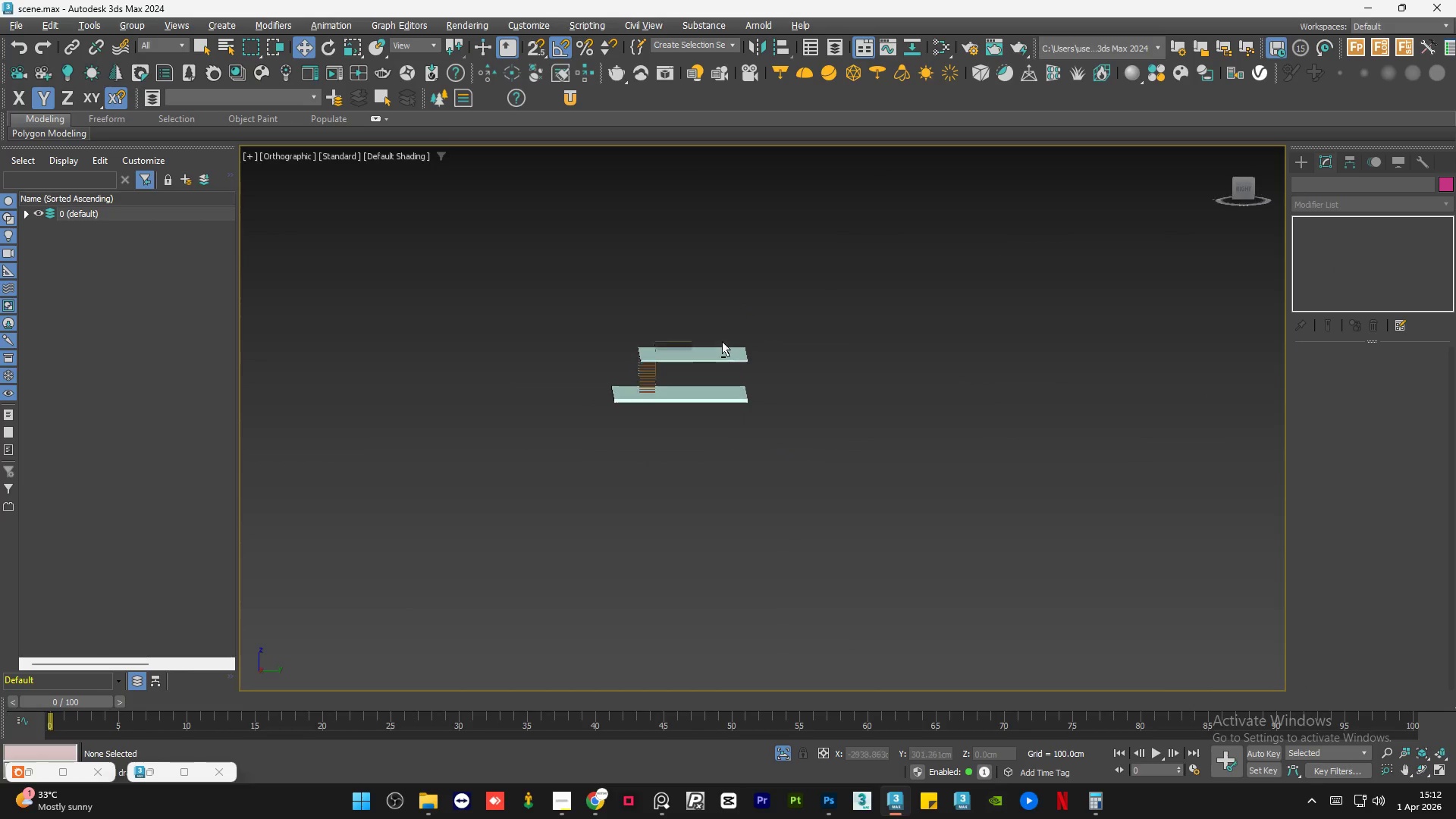 
key(Alt+AltLeft)
 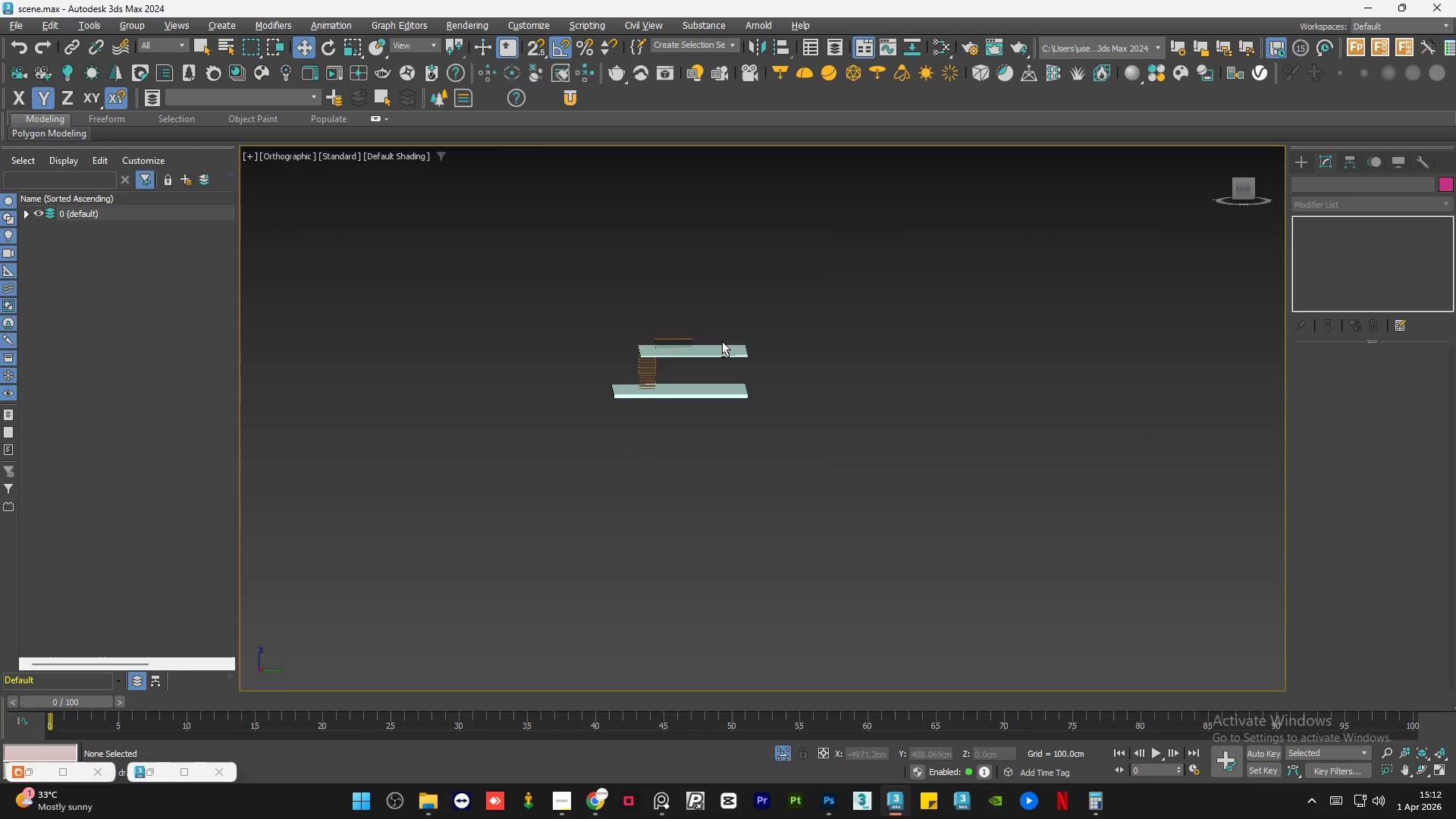 
key(Alt+AltLeft)
 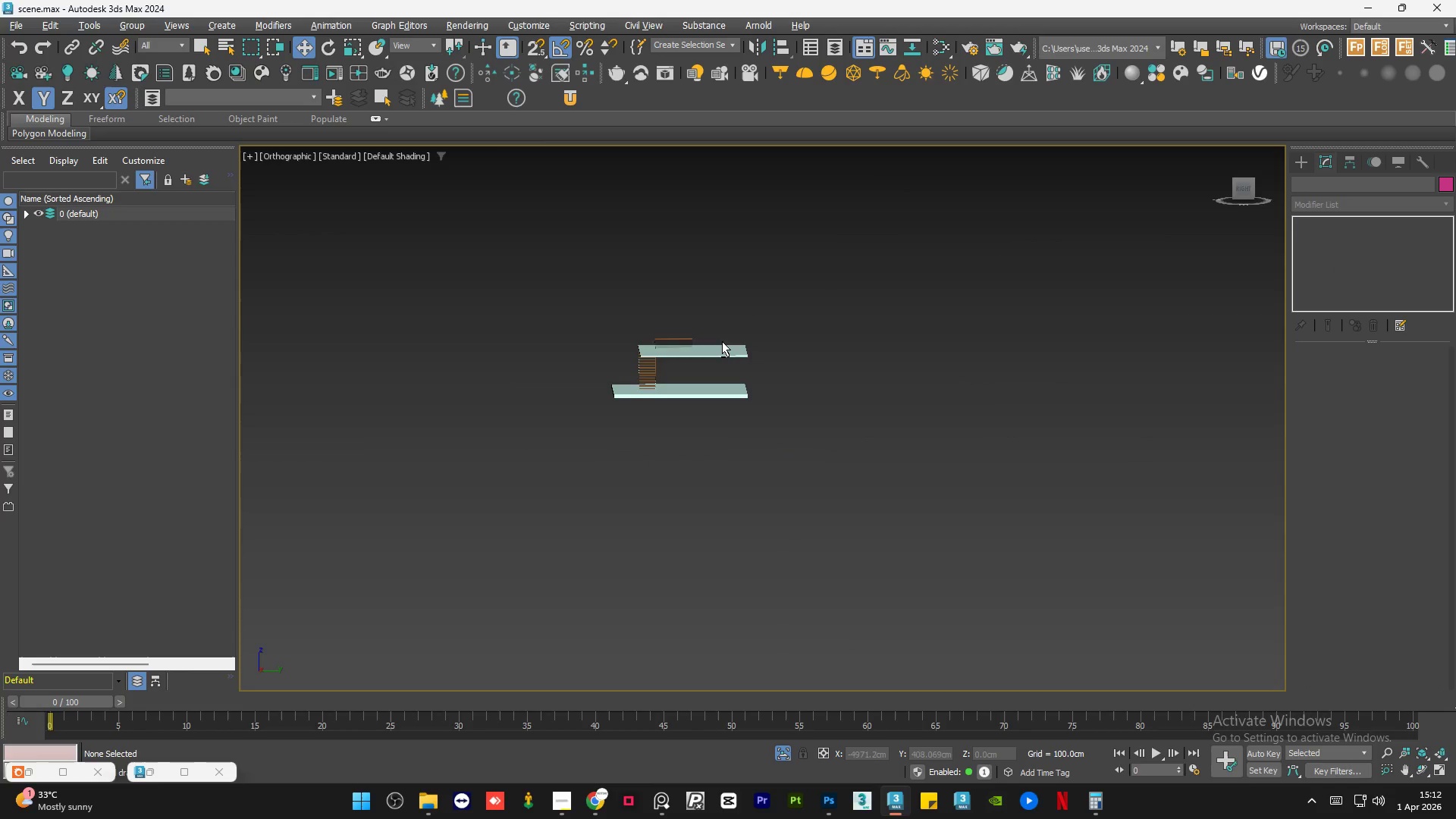 
key(Alt+AltLeft)
 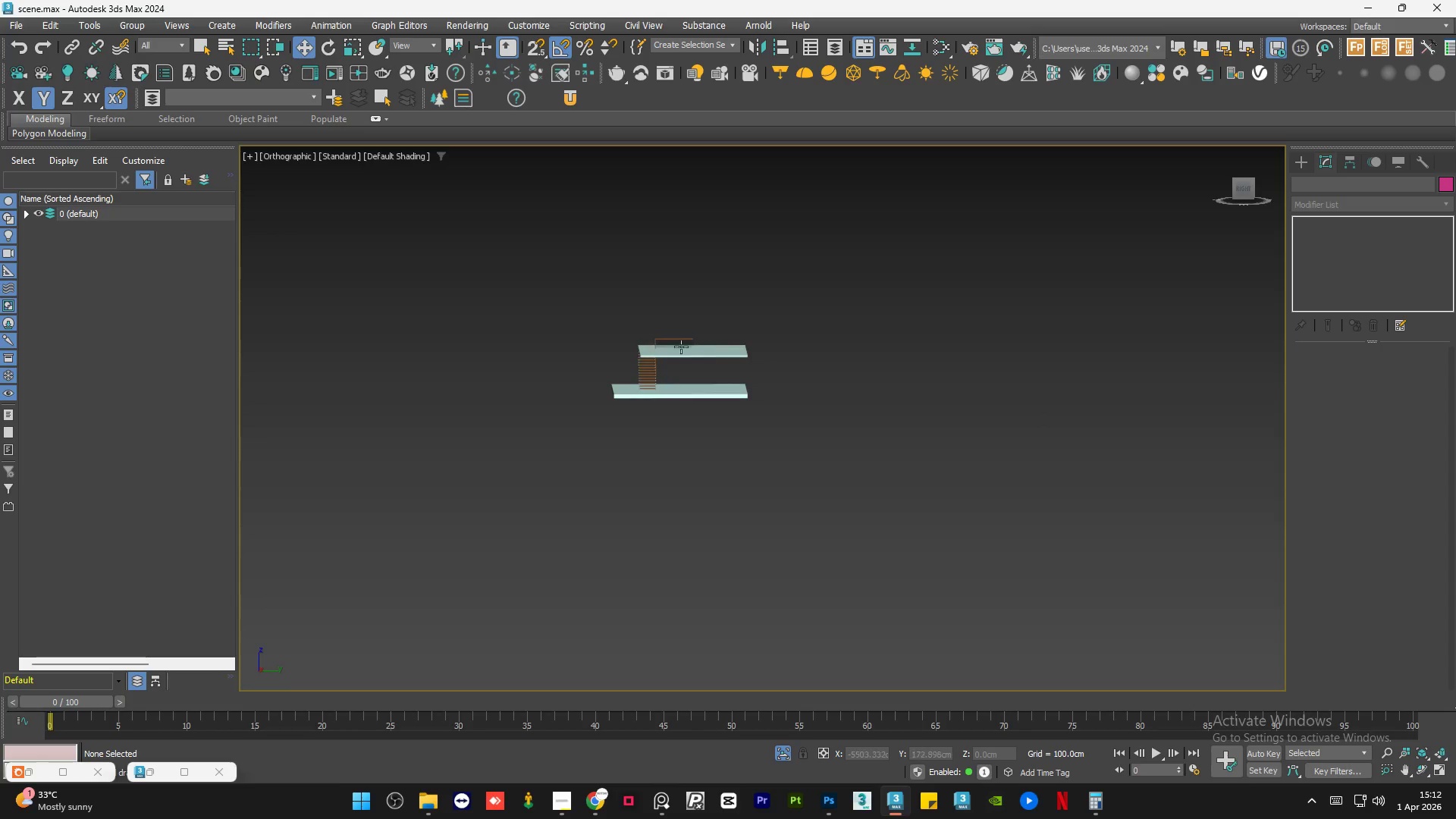 
scroll: coordinate [675, 381], scroll_direction: up, amount: 6.0
 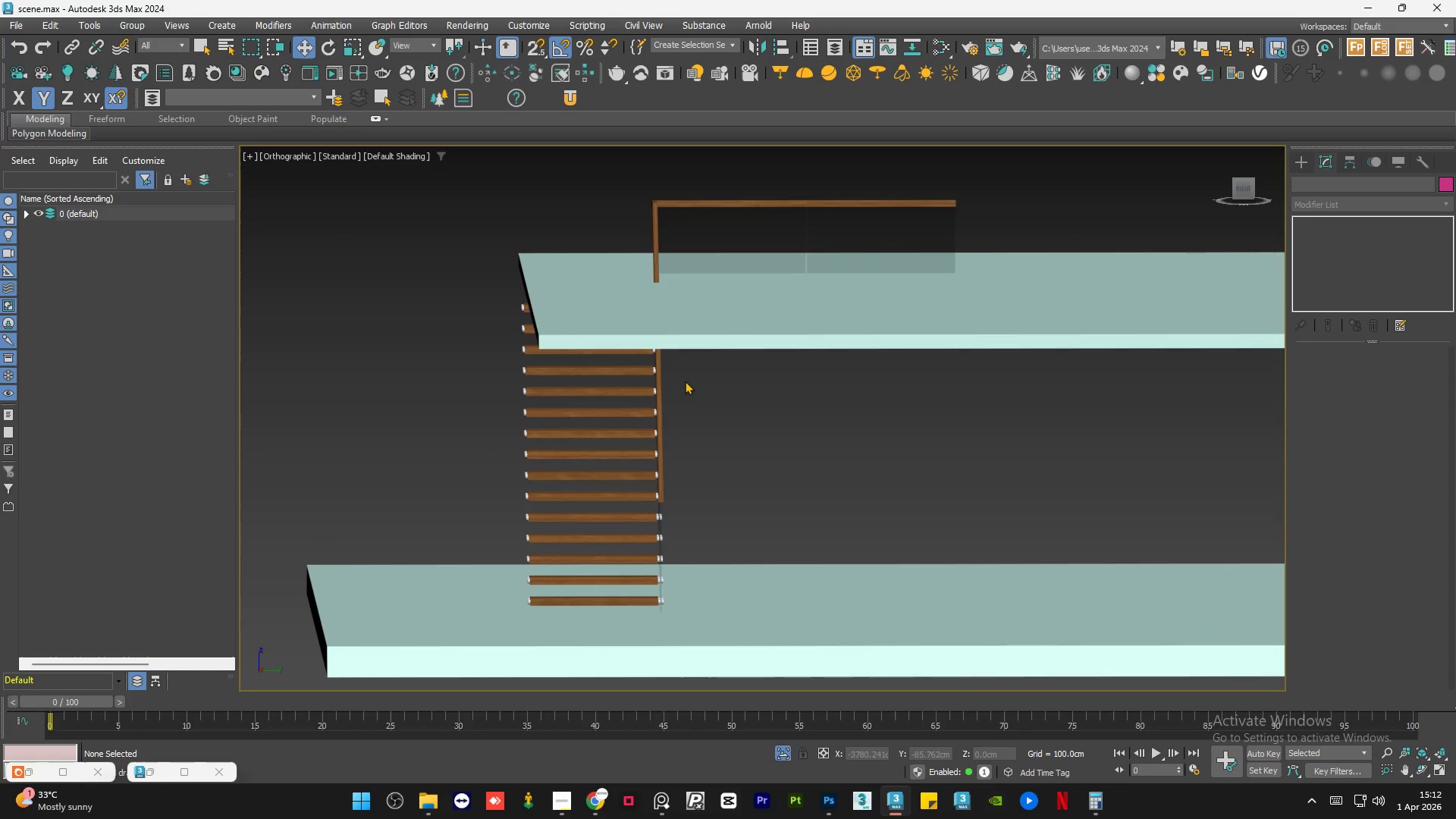 
scroll: coordinate [685, 381], scroll_direction: down, amount: 1.0
 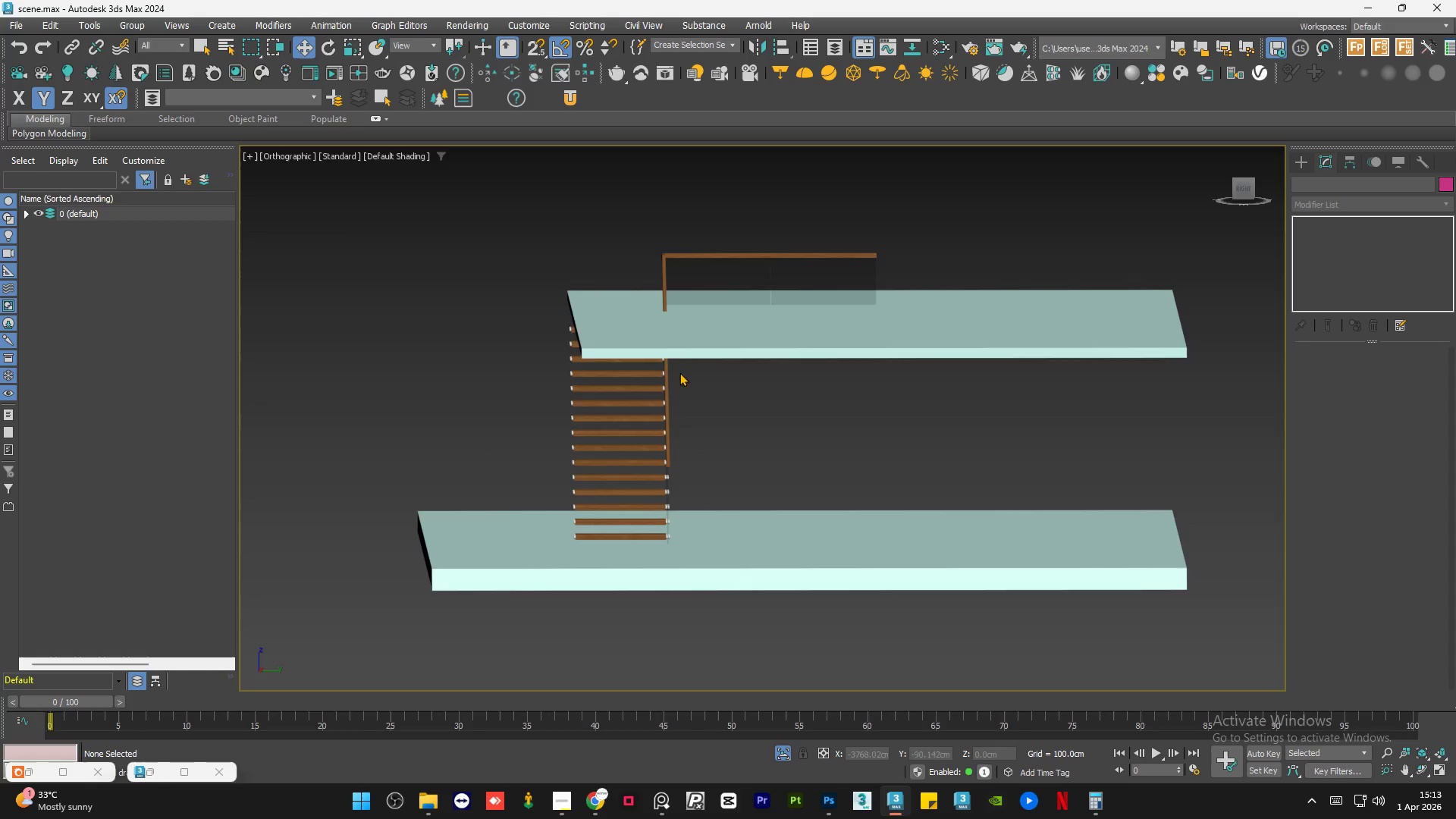 
left_click([611, 428])
 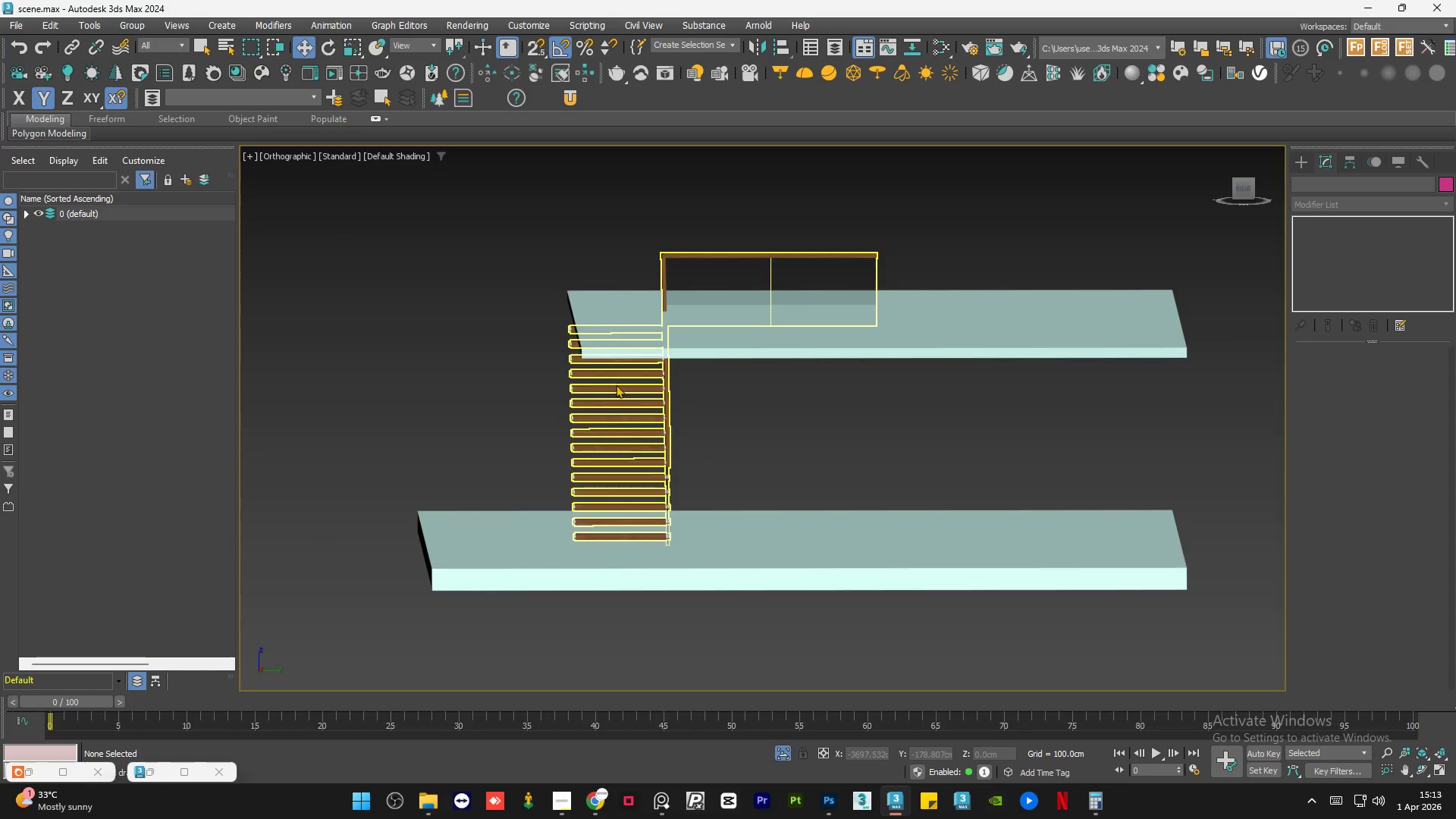 
left_click([616, 384])
 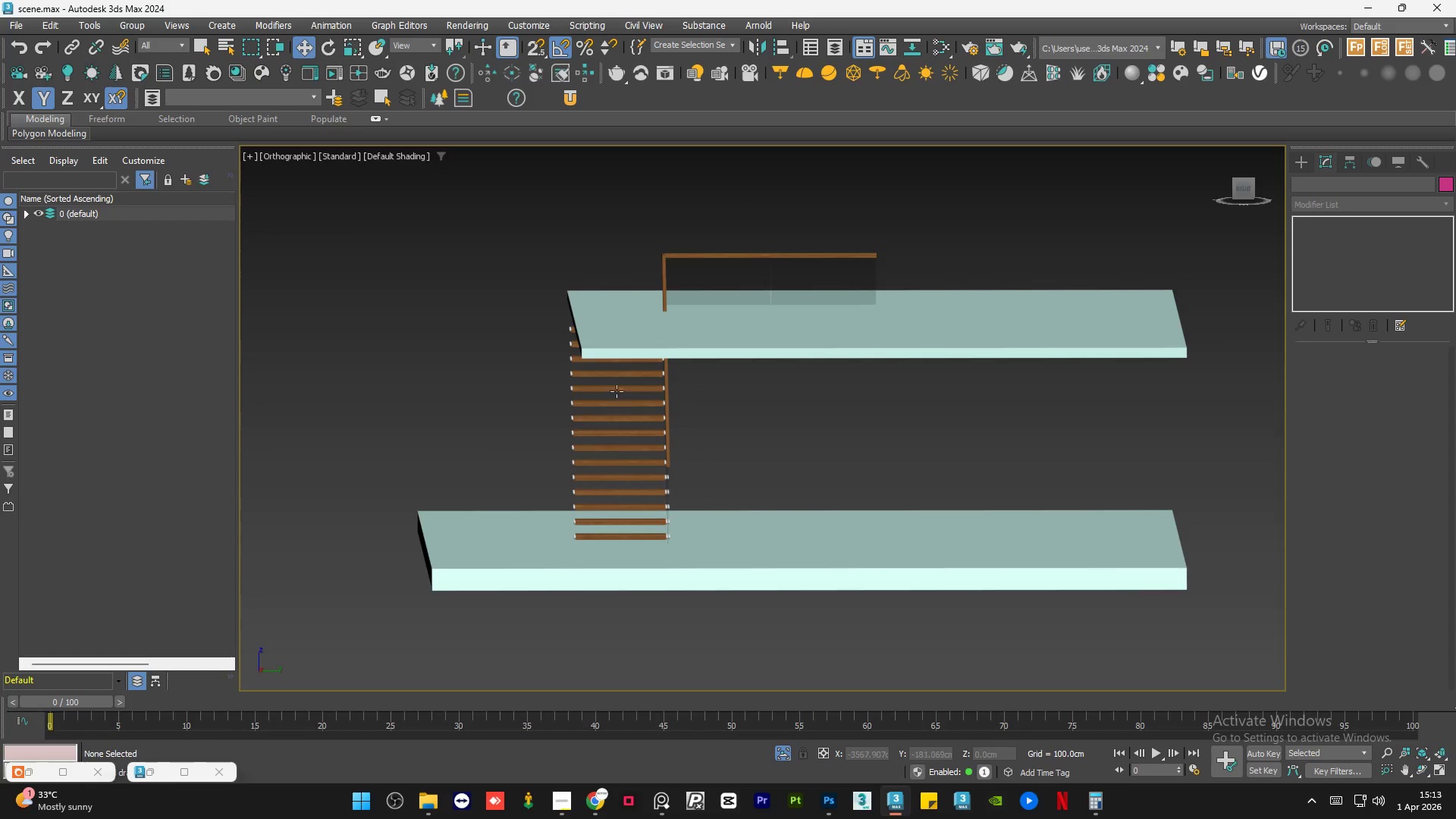 
left_click([617, 391])
 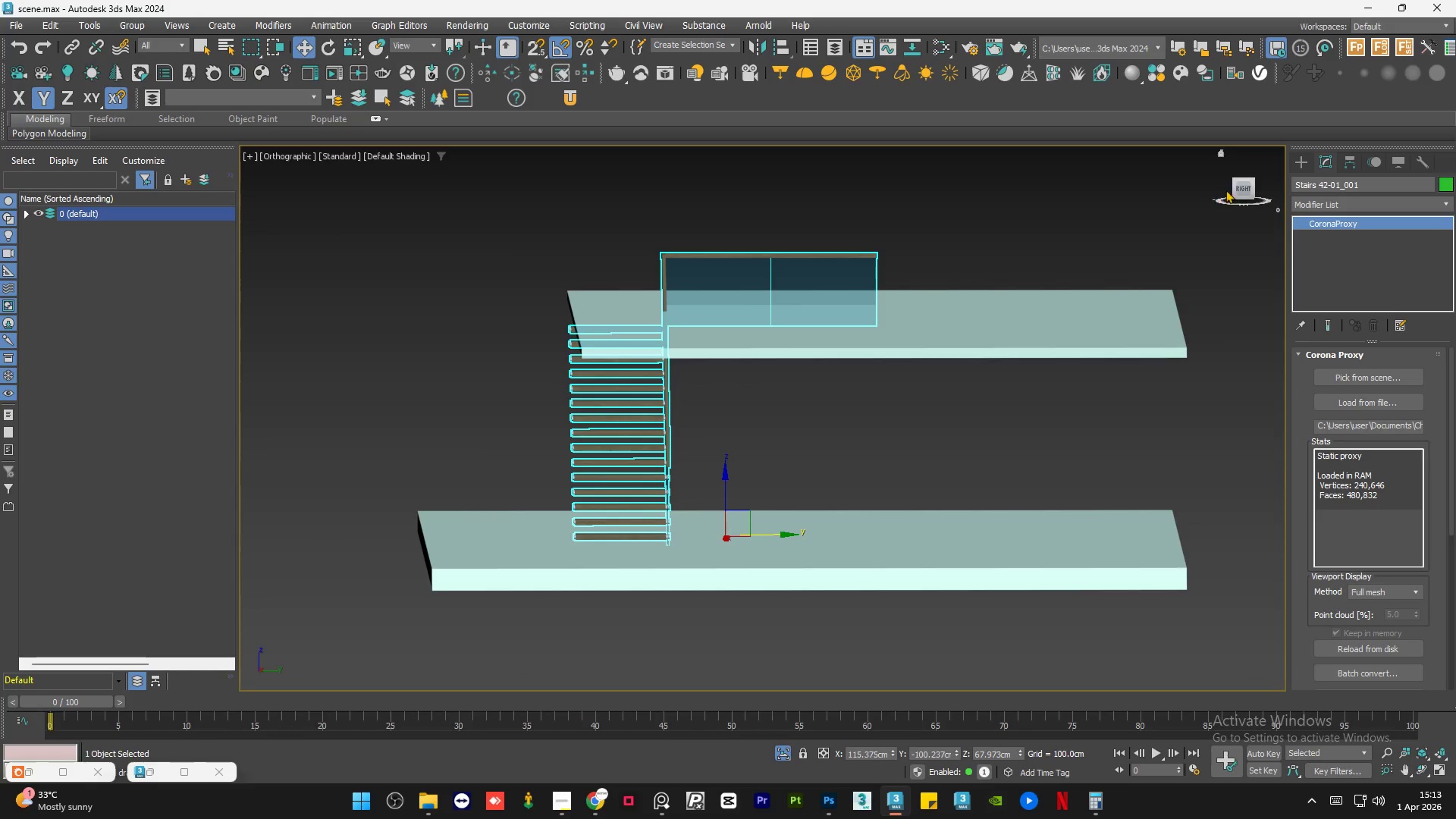 
left_click([1238, 184])
 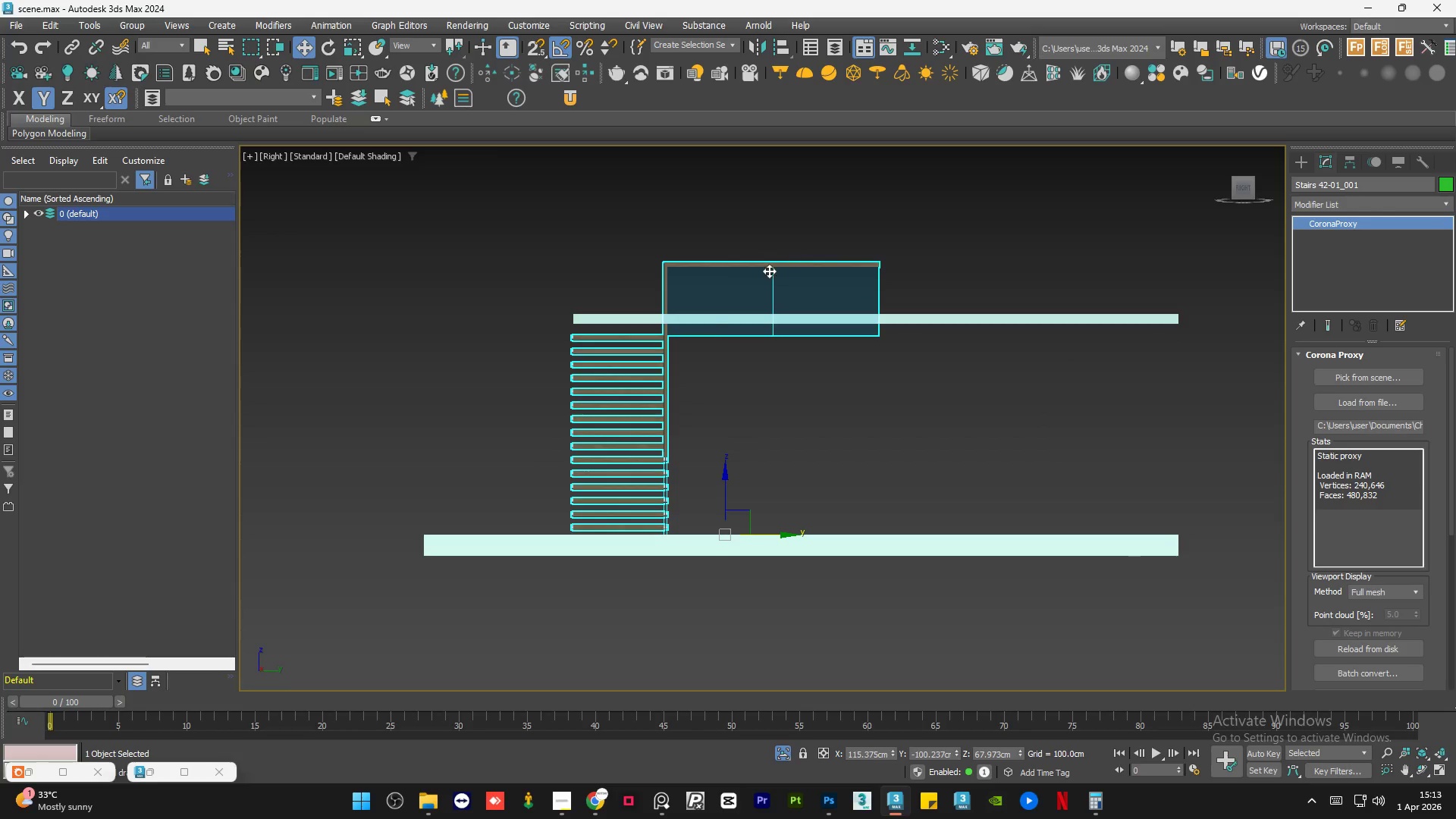 
scroll: coordinate [620, 335], scroll_direction: up, amount: 4.0
 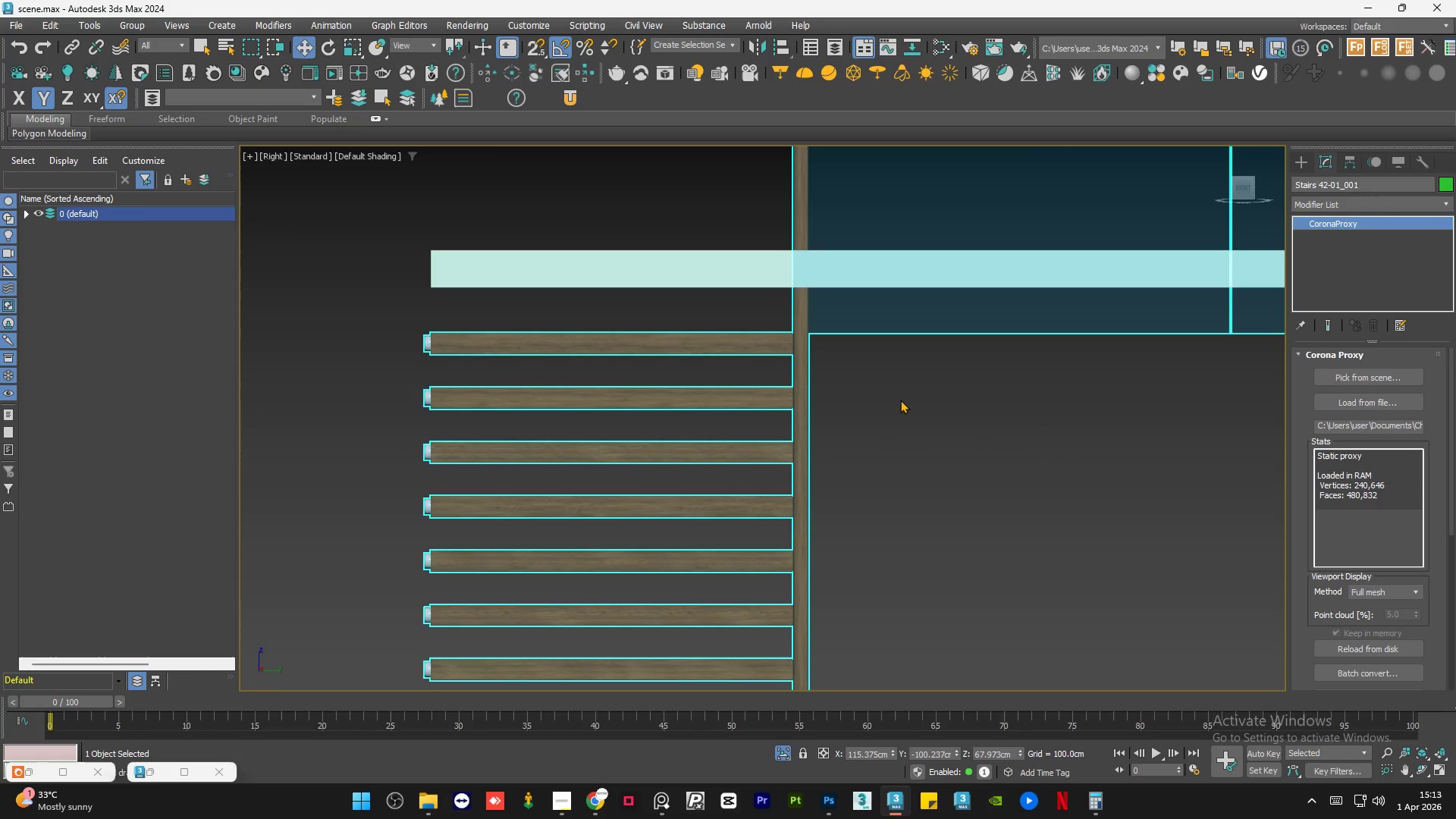 
left_click([653, 270])
 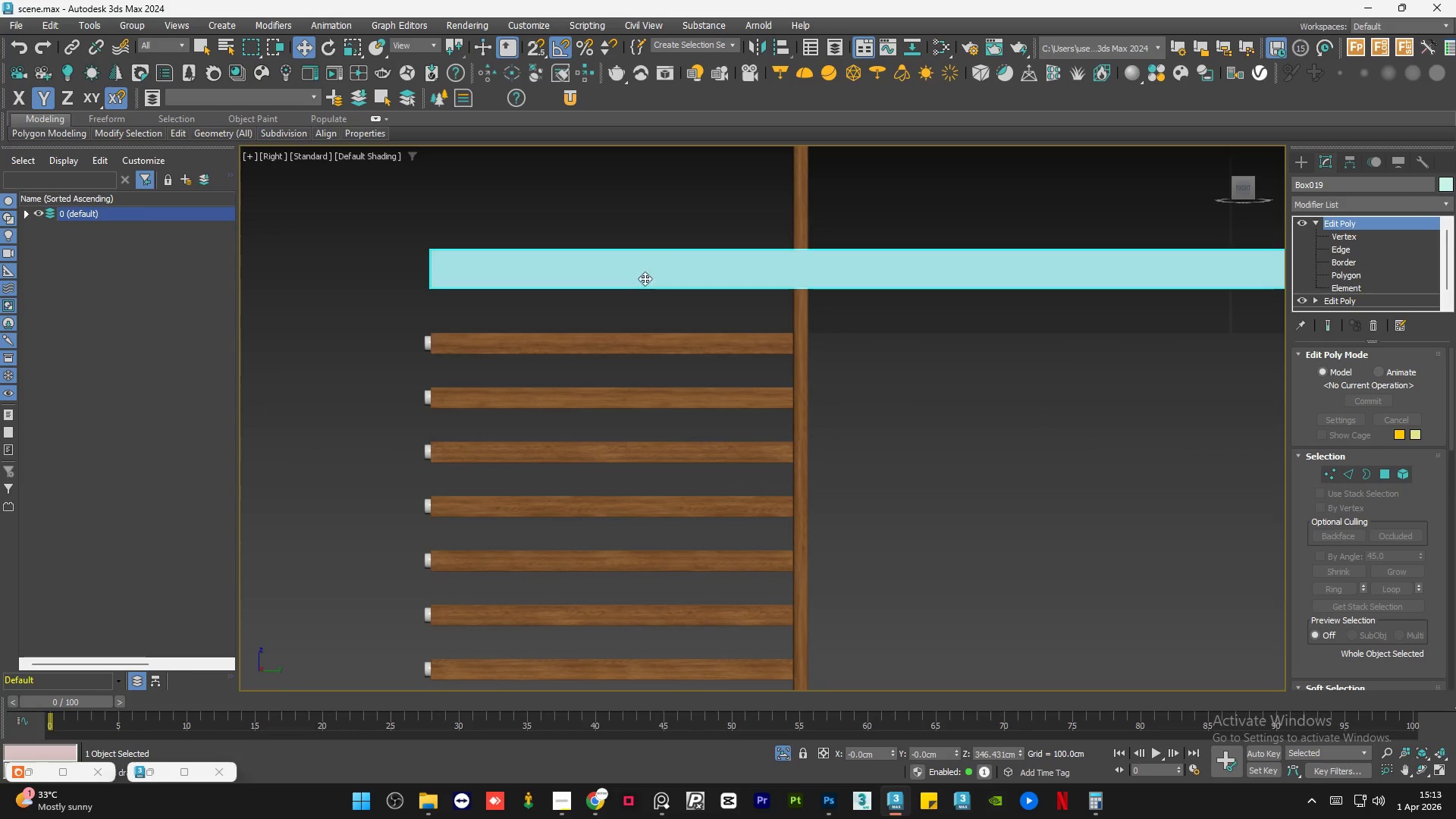 
scroll: coordinate [821, 263], scroll_direction: down, amount: 1.0
 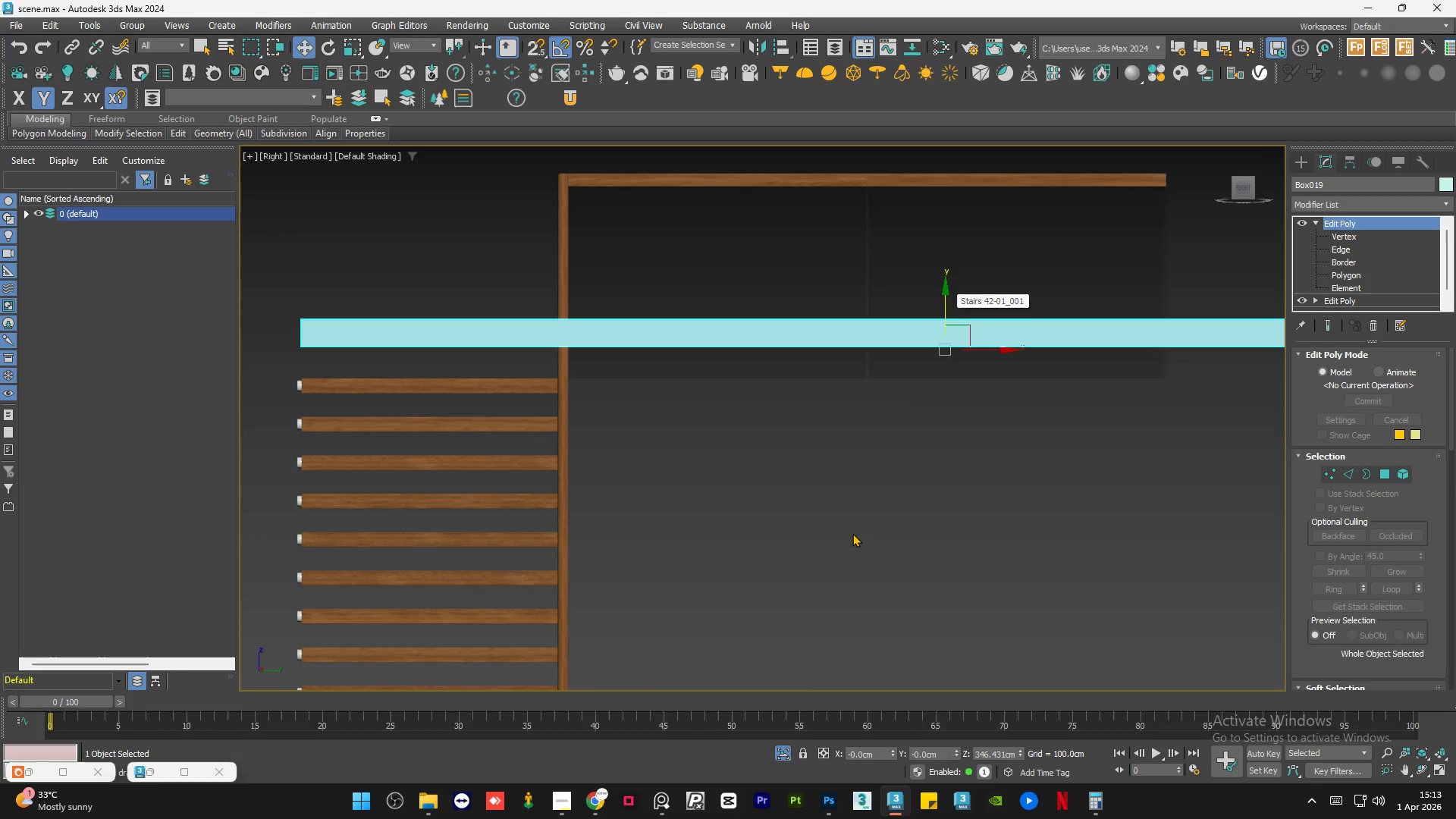 
left_click([786, 748])
 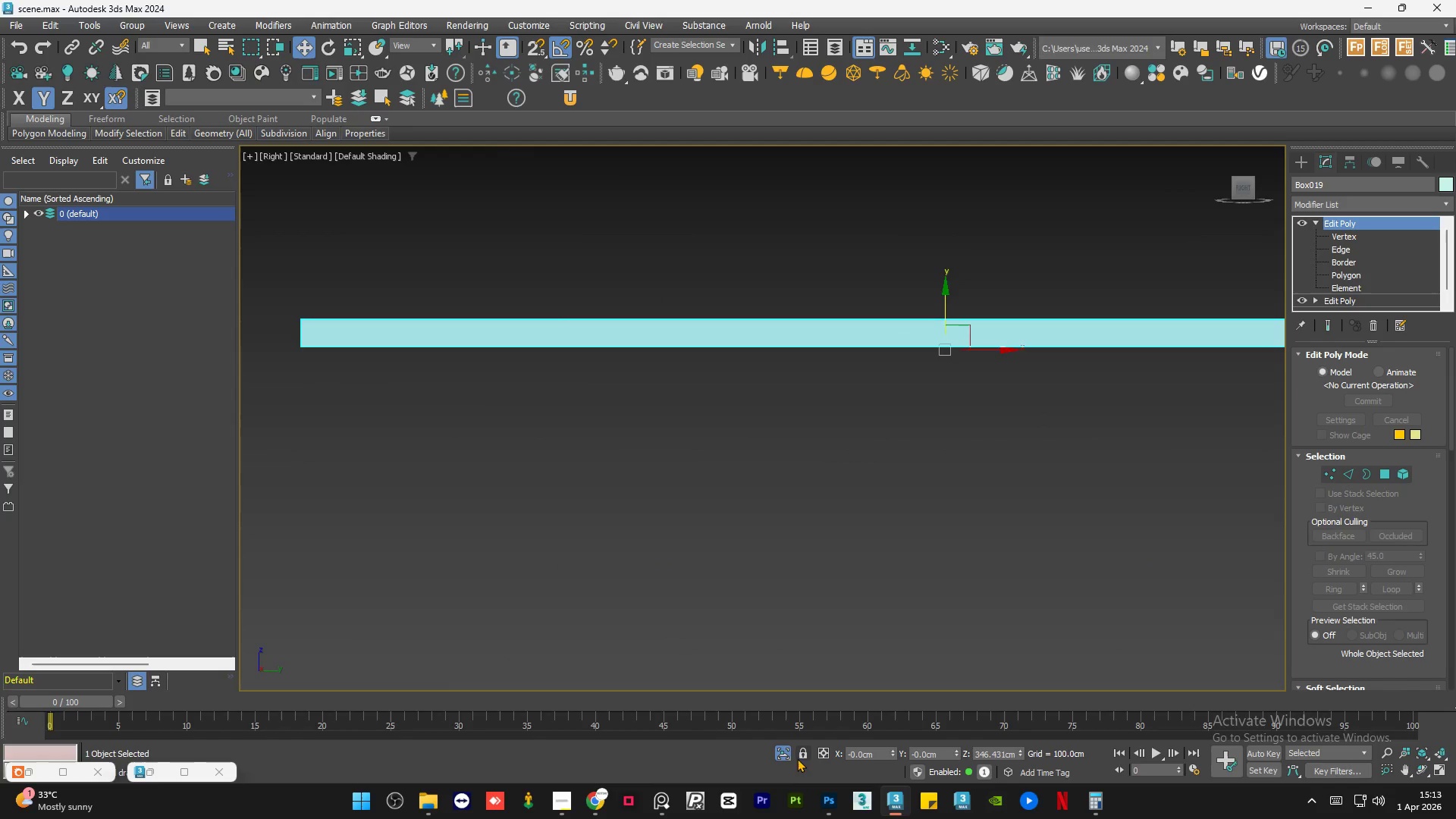 
left_click([782, 752])
 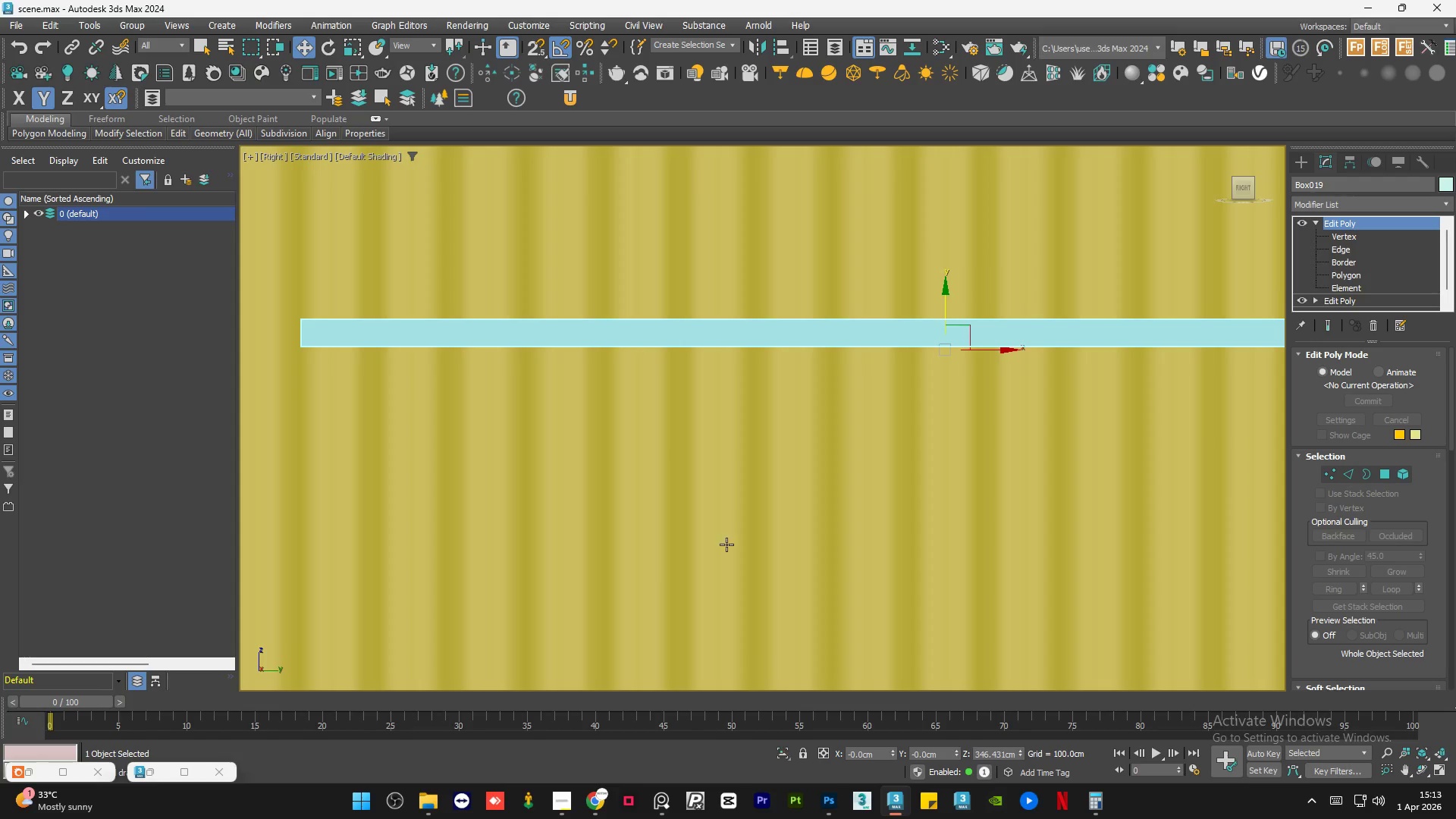 
hold_key(key=AltLeft, duration=0.83)
 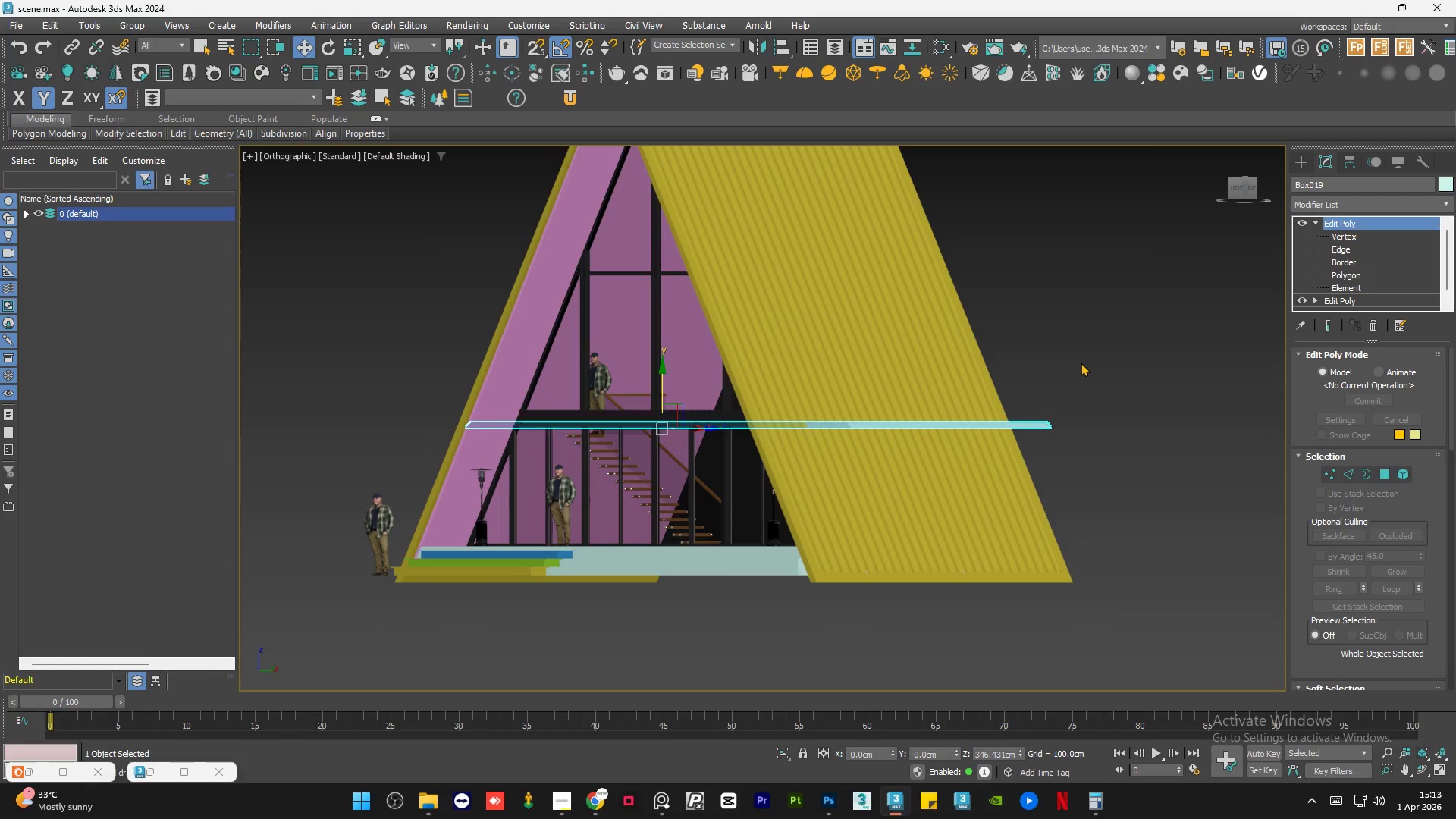 
scroll: coordinate [673, 443], scroll_direction: down, amount: 5.0
 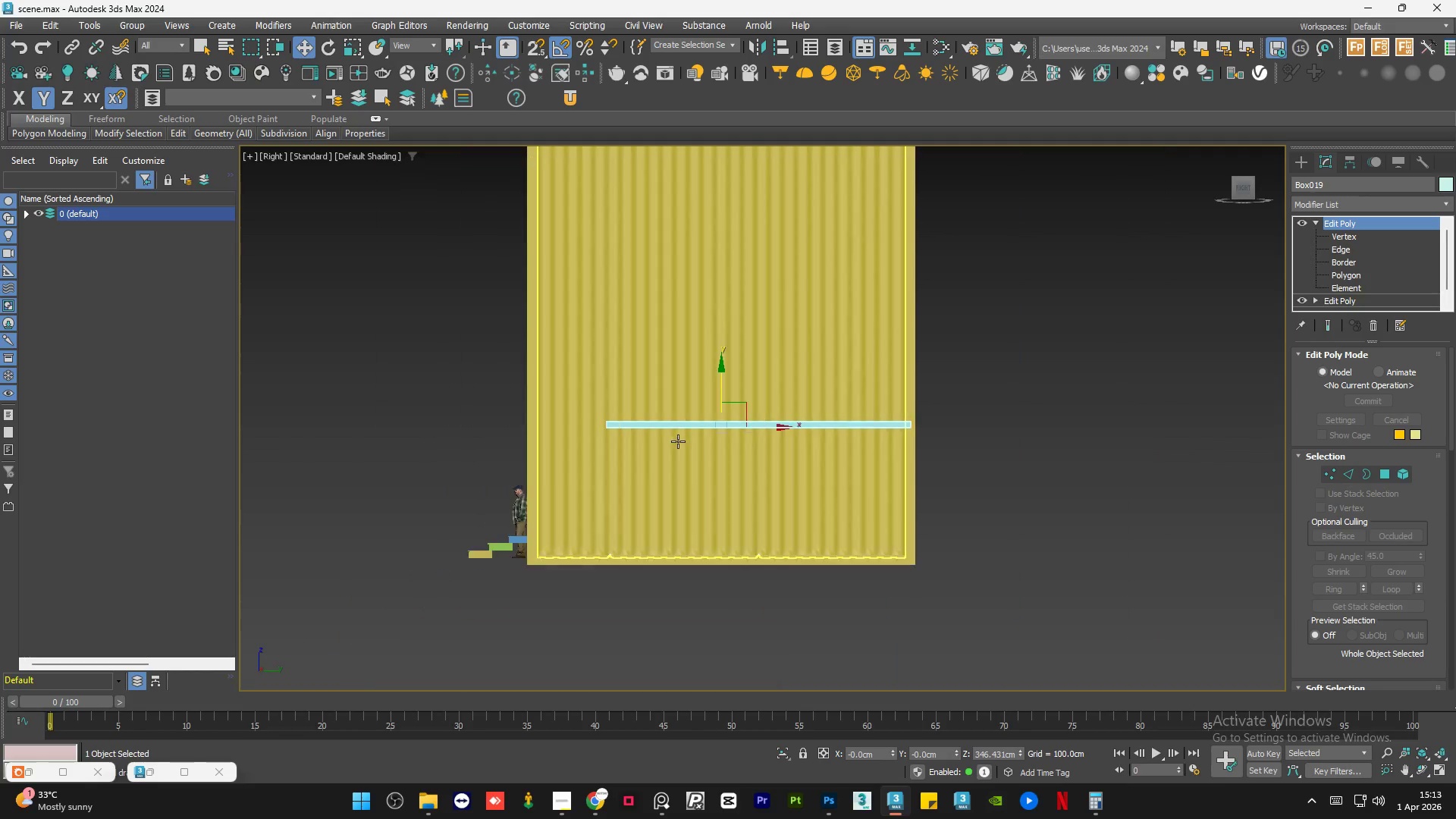 
scroll: coordinate [742, 446], scroll_direction: up, amount: 1.0
 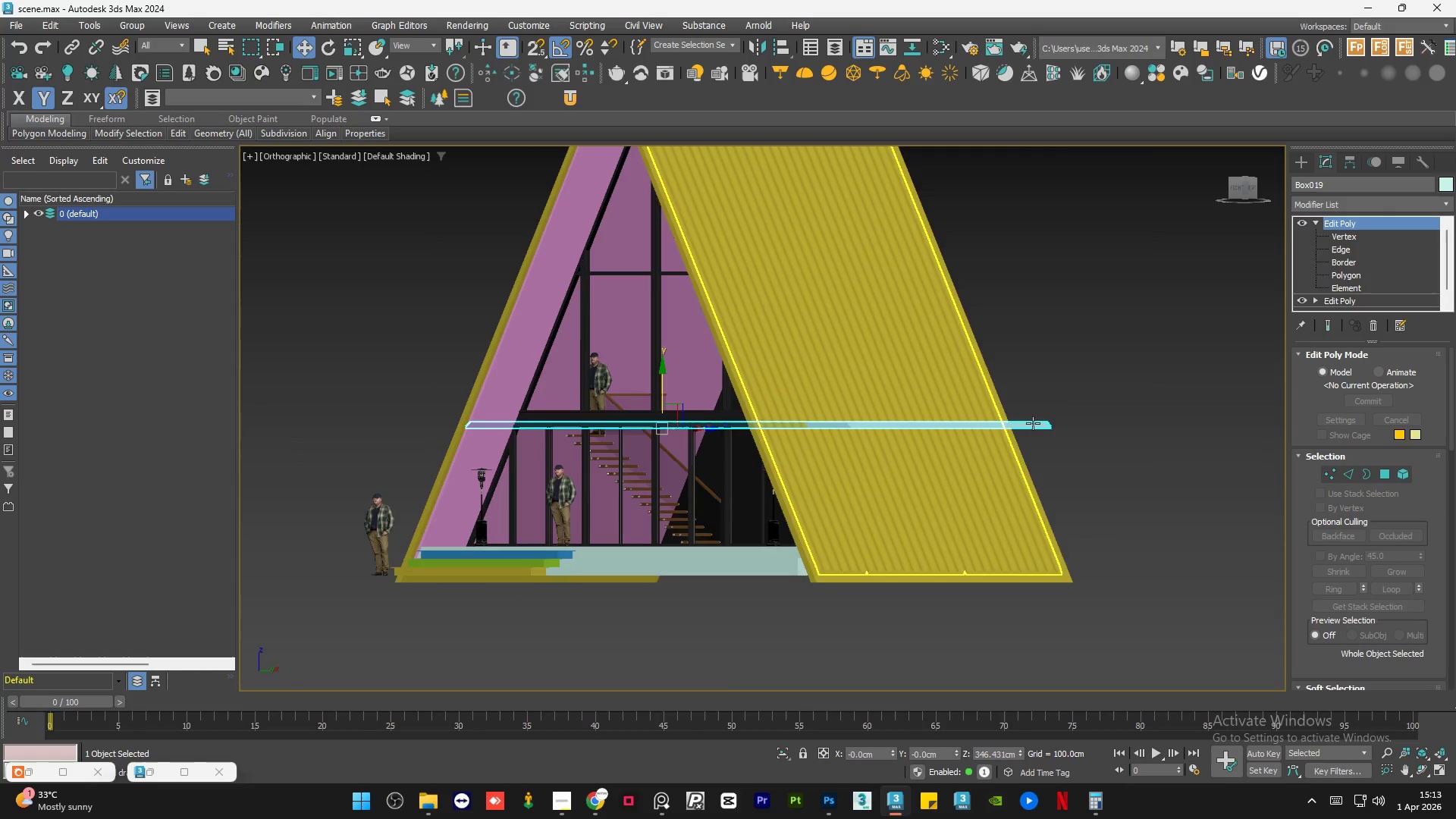 
left_click([1081, 362])
 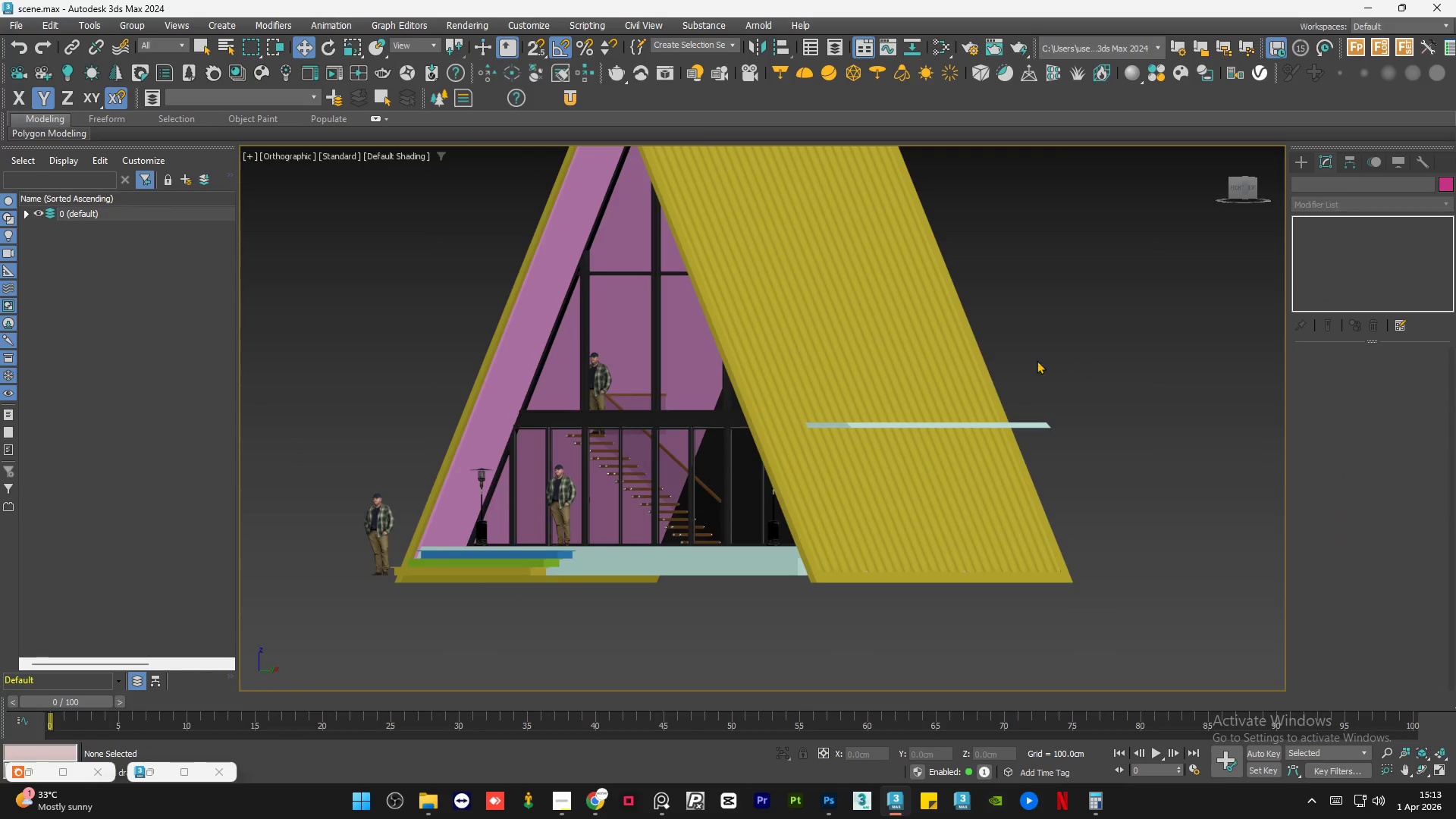 
hold_key(key=AltLeft, duration=0.66)
 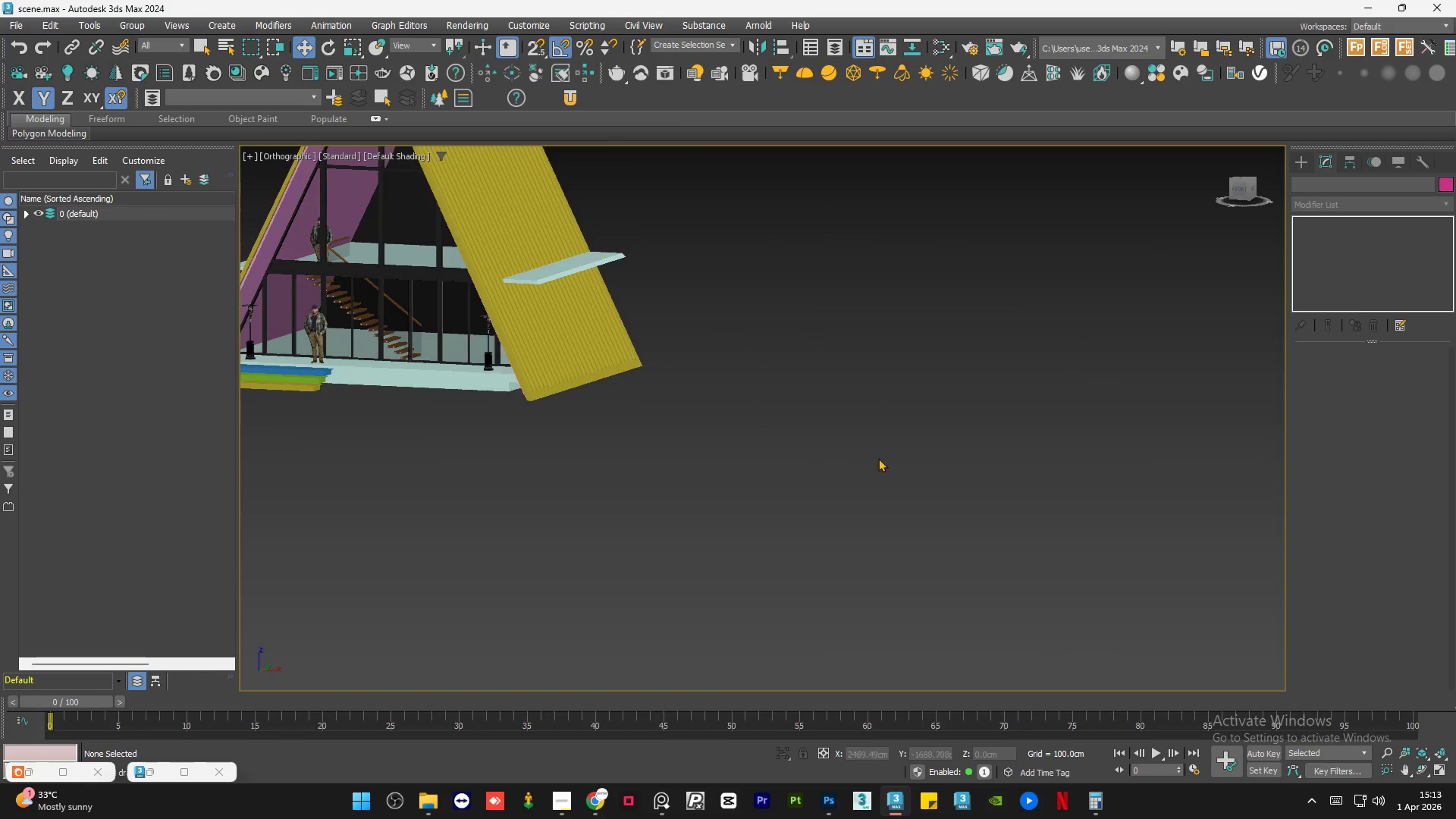 
scroll: coordinate [739, 361], scroll_direction: down, amount: 1.0
 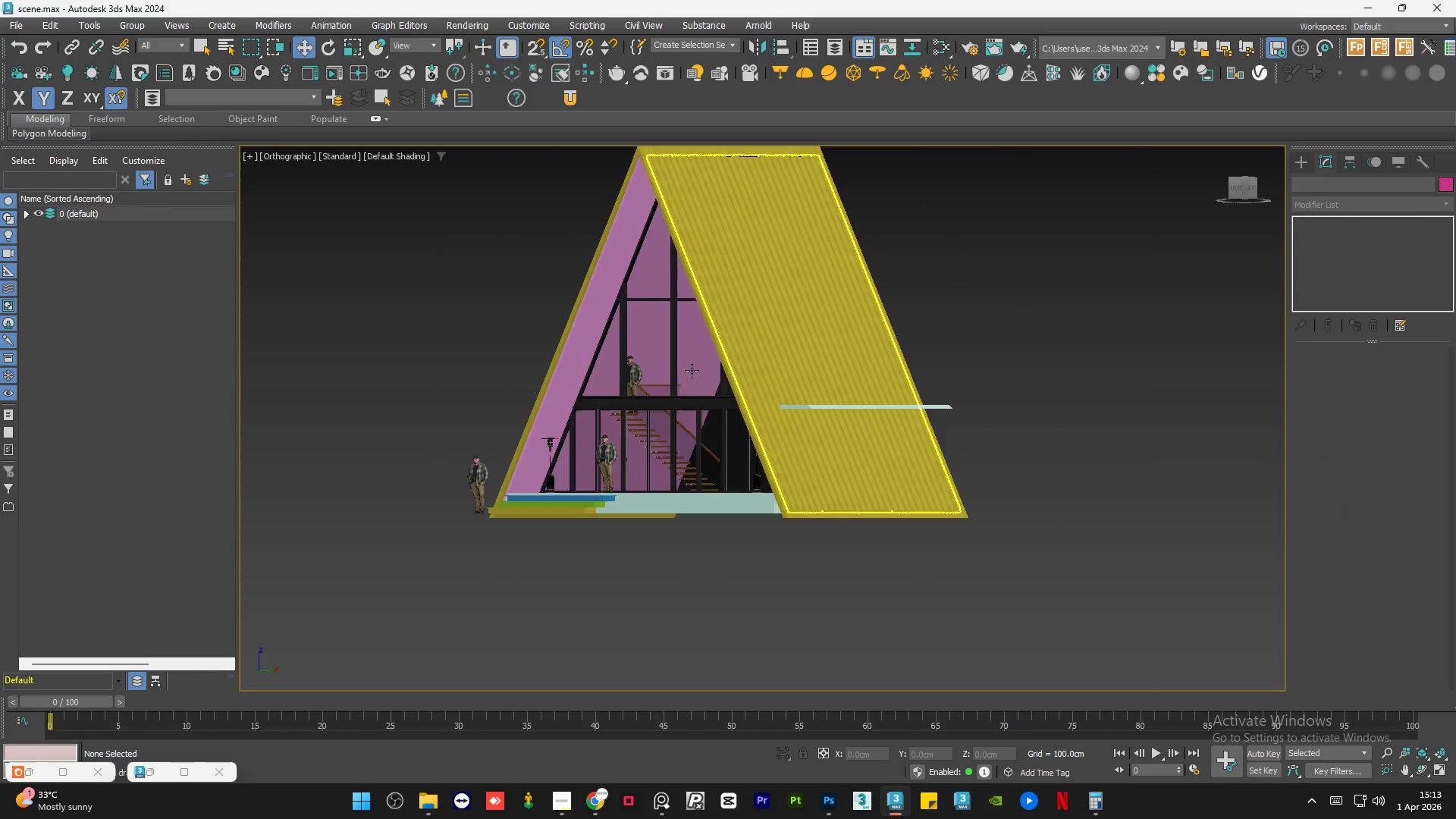 
hold_key(key=AltLeft, duration=1.0)
 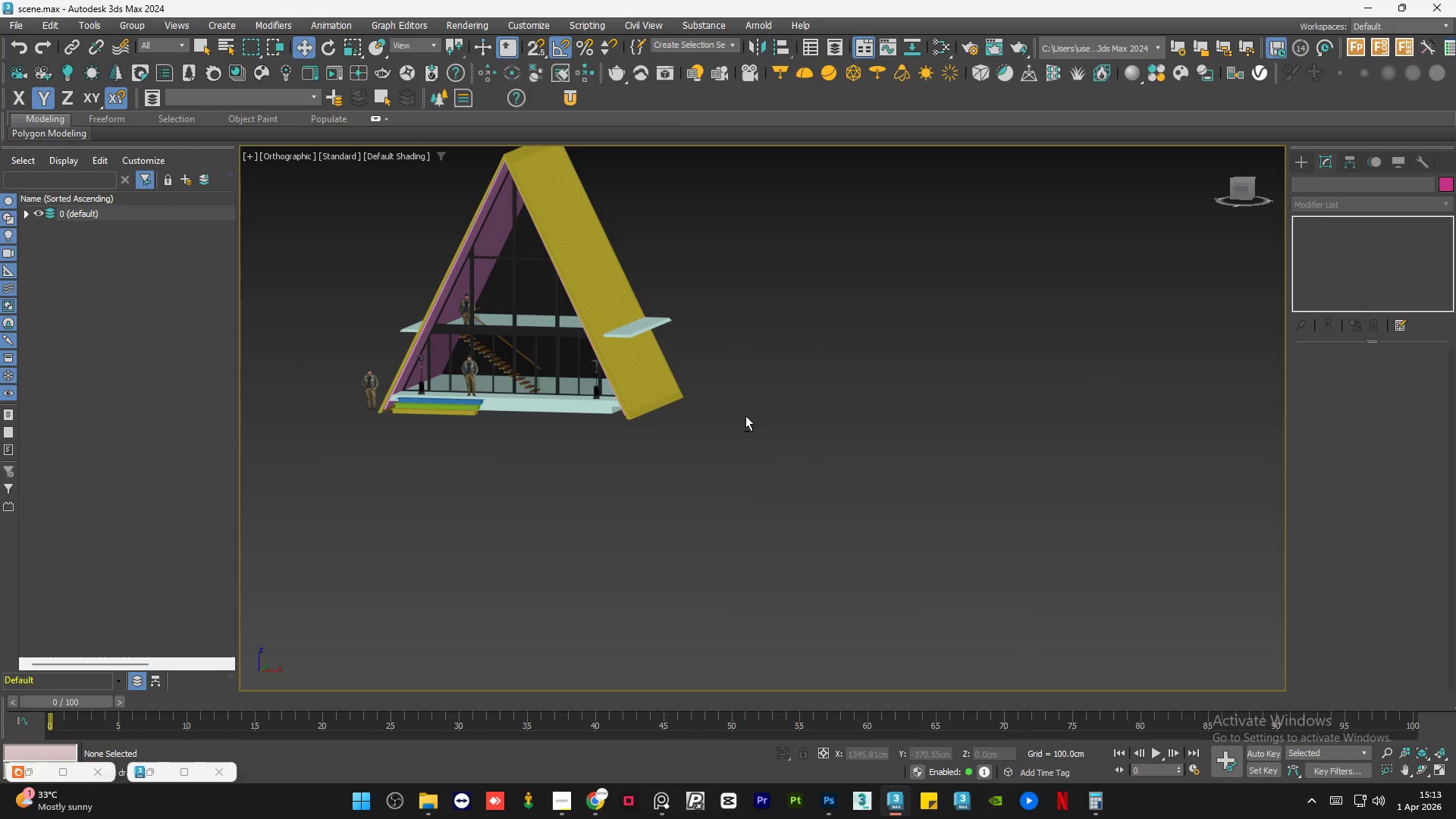 
scroll: coordinate [878, 458], scroll_direction: down, amount: 1.0
 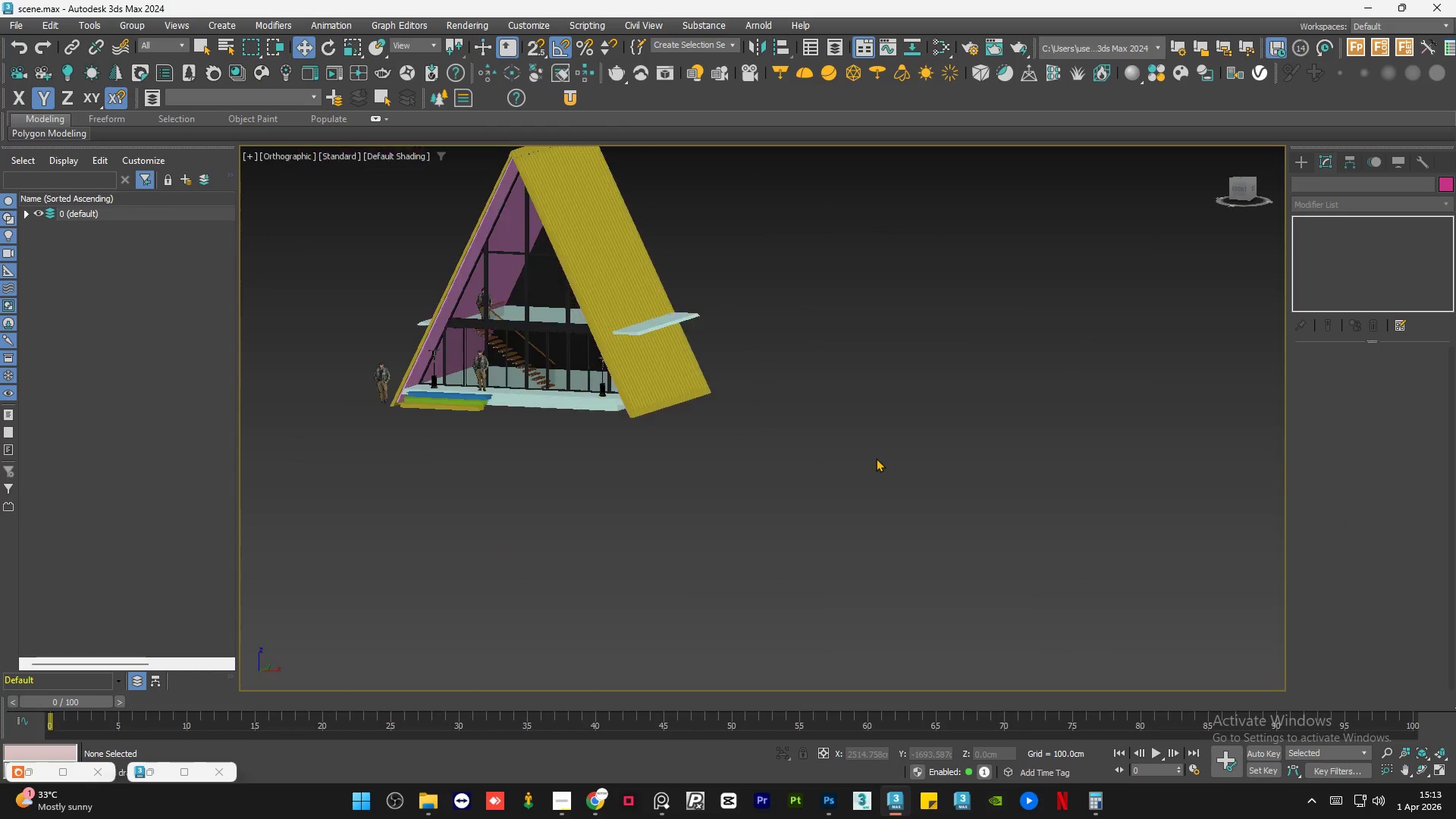 
wait(6.28)
 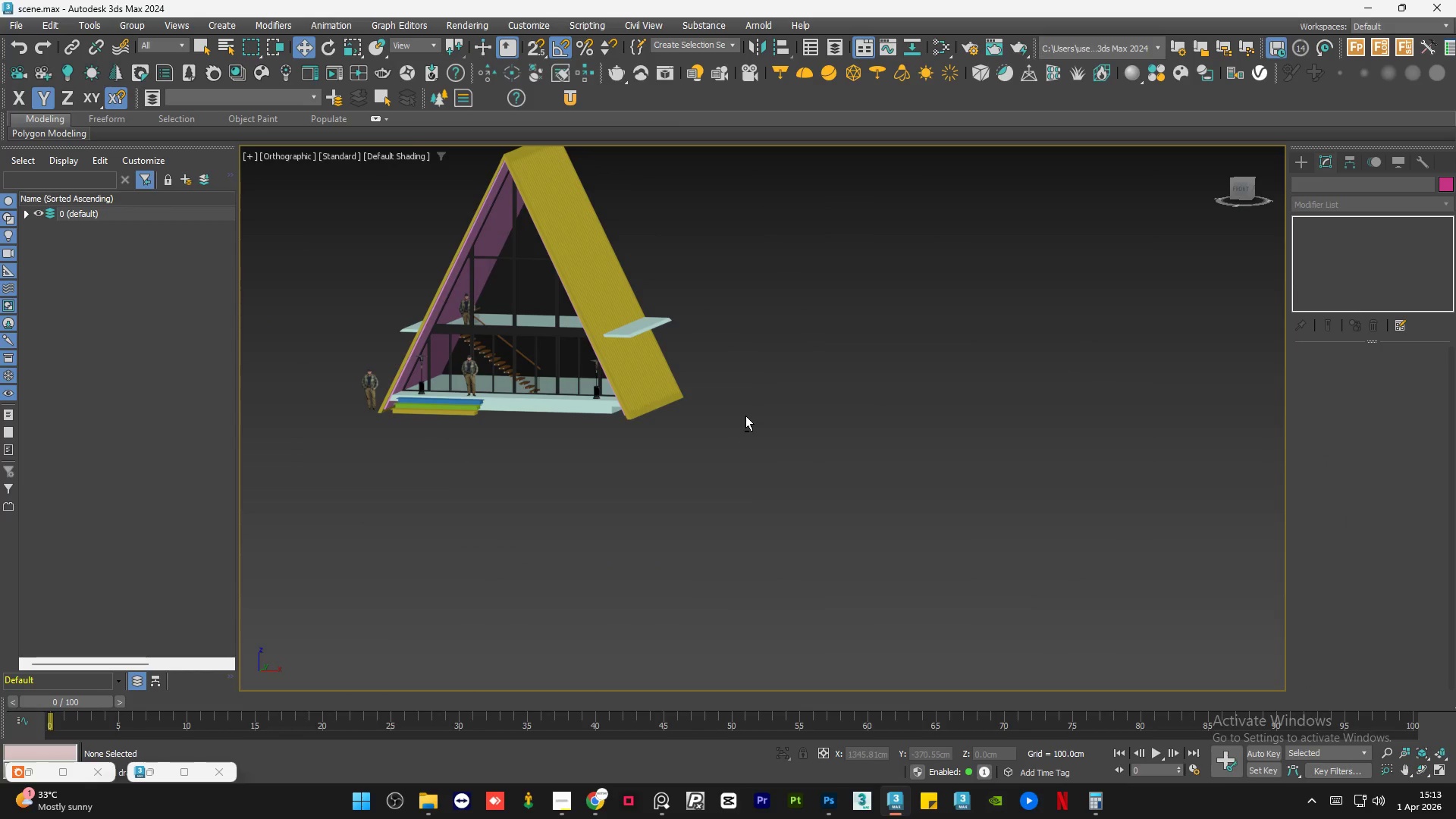 
left_click([772, 376])
 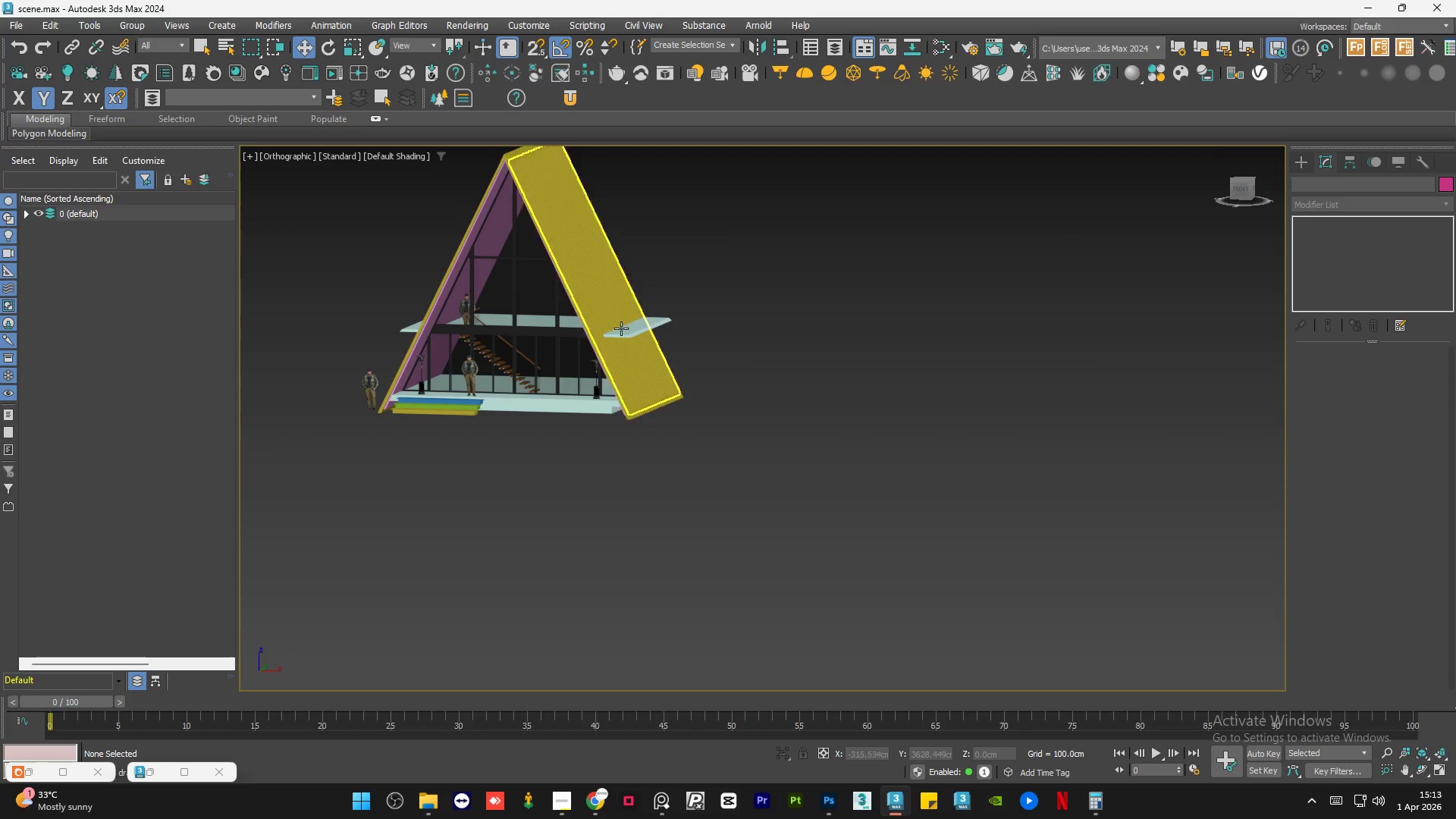 
left_click([635, 328])
 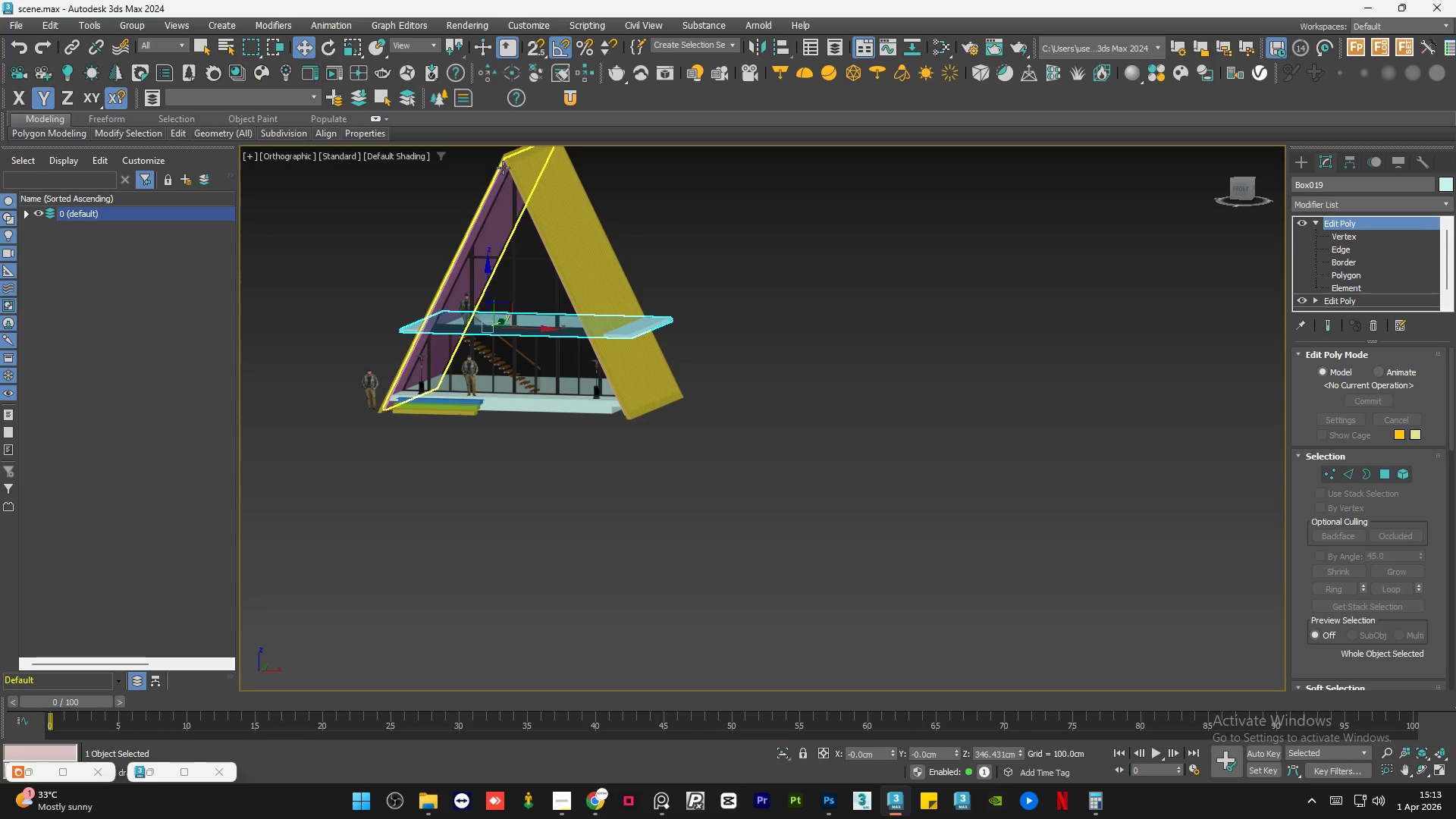 
hold_key(key=ControlLeft, duration=0.41)
left_click([496, 183])
 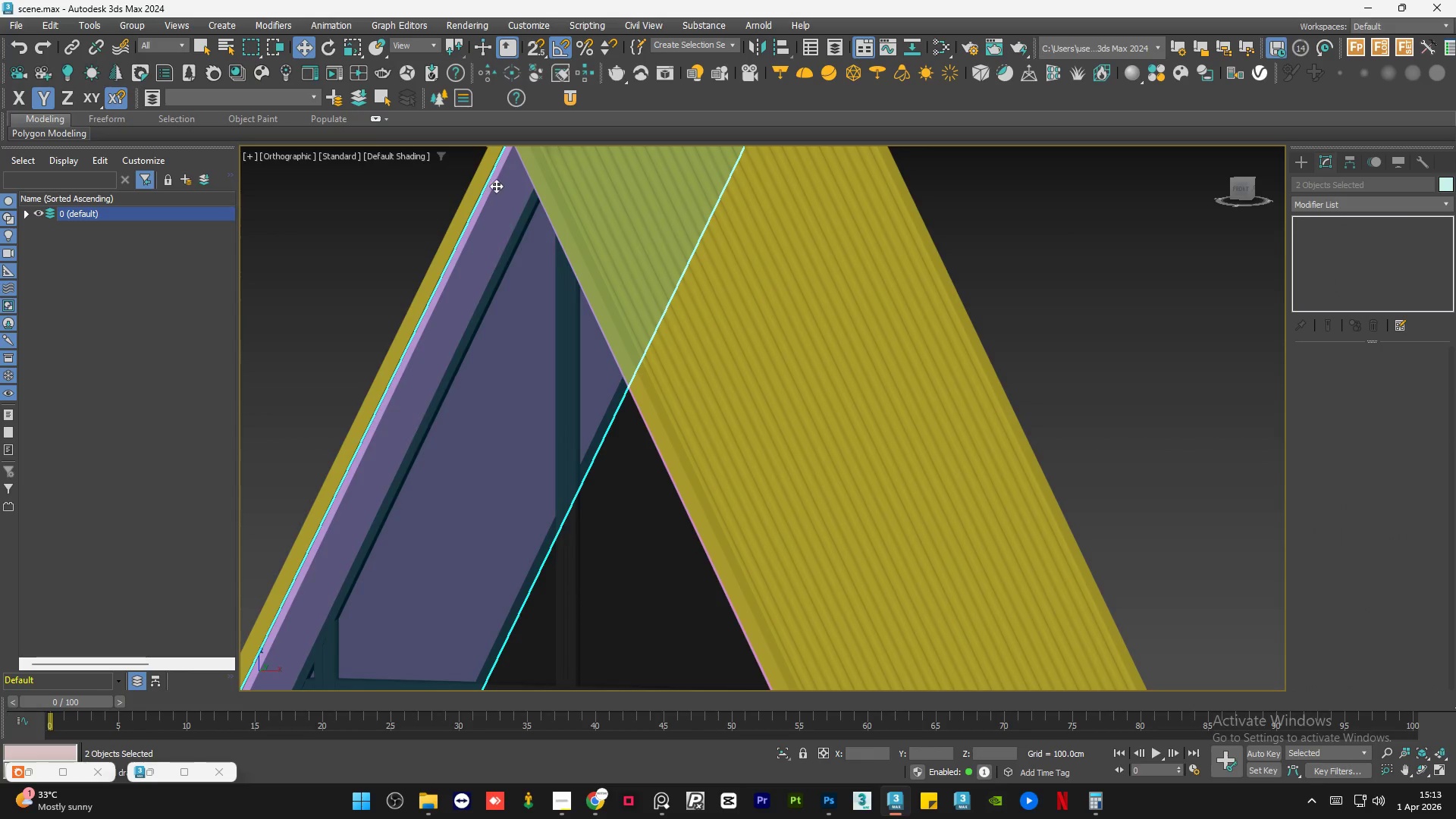 
scroll: coordinate [503, 165], scroll_direction: up, amount: 5.0
 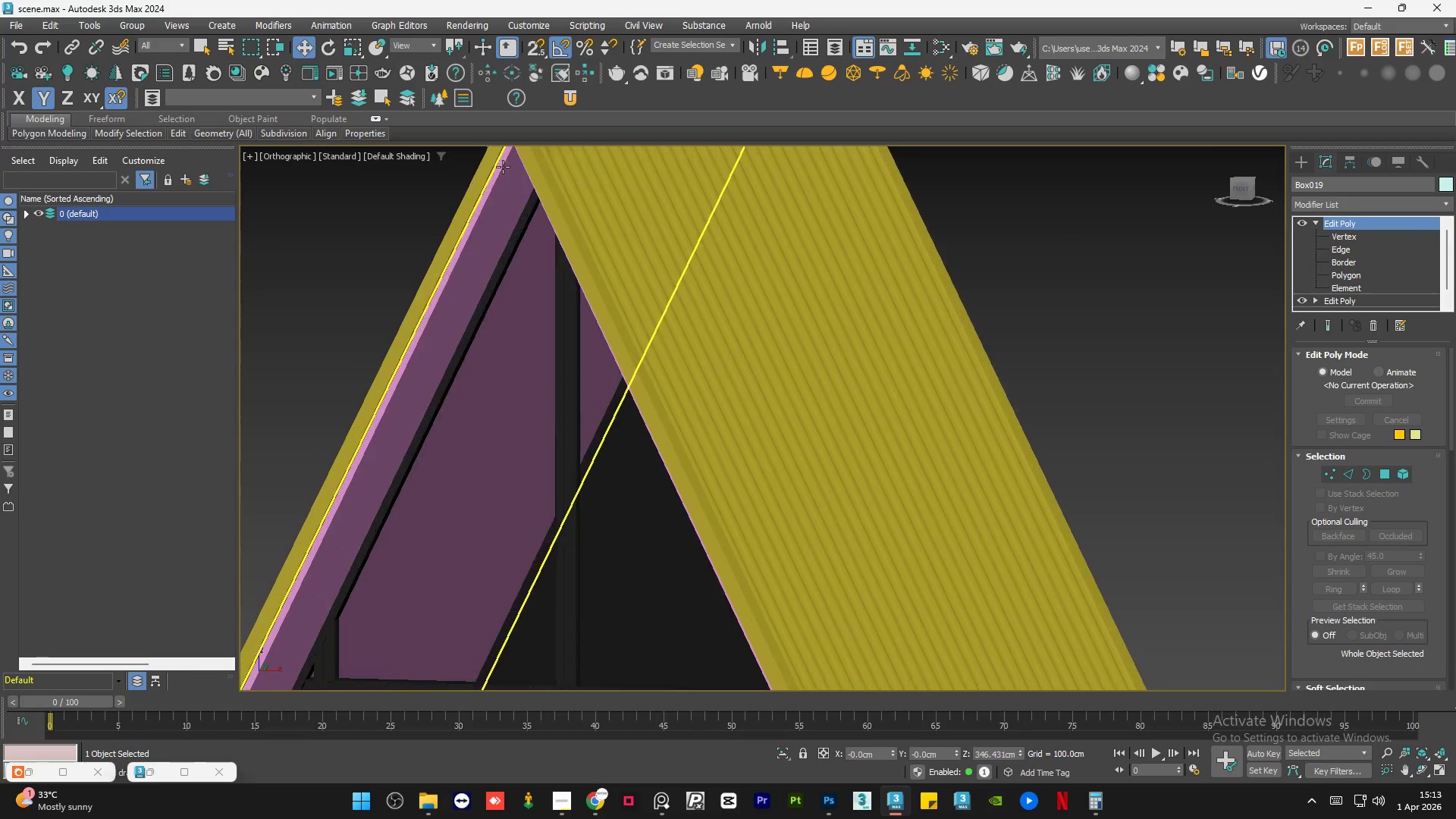 
hold_key(key=AltLeft, duration=0.7)
 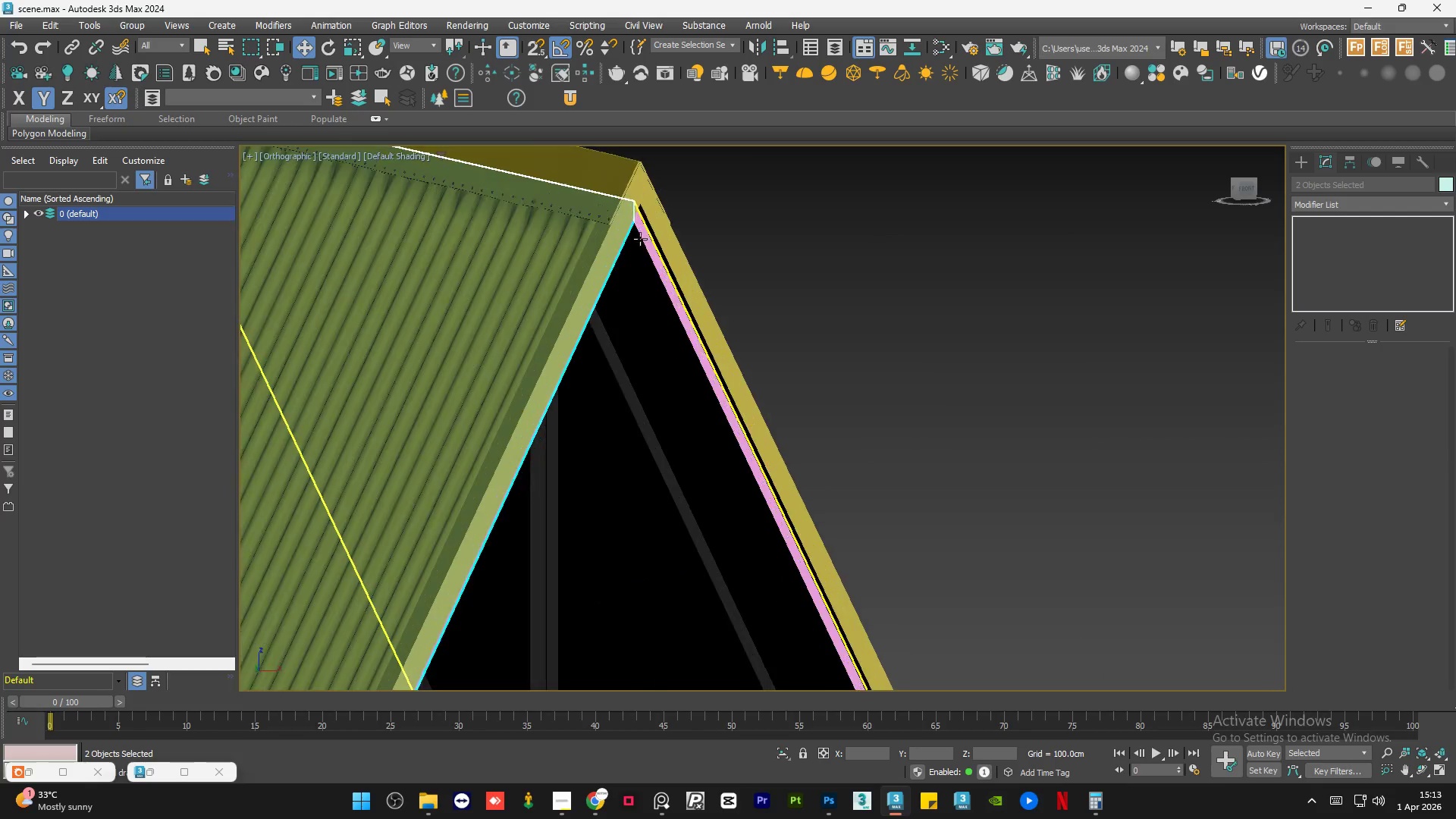 
scroll: coordinate [519, 303], scroll_direction: down, amount: 3.0
 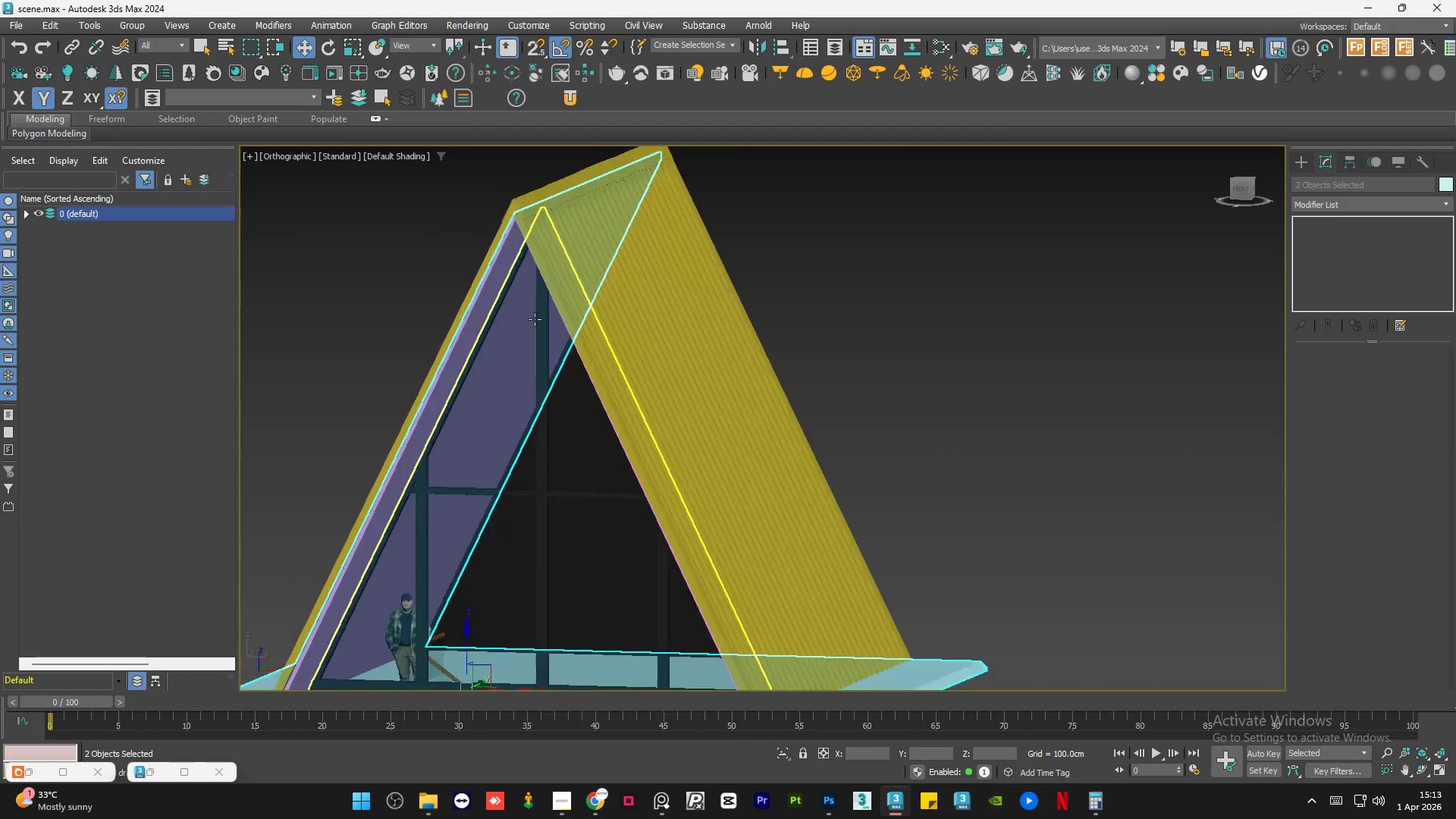 
hold_key(key=AltLeft, duration=1.99)
hold_key(key=ControlLeft, duration=0.81)
left_click([635, 241])
 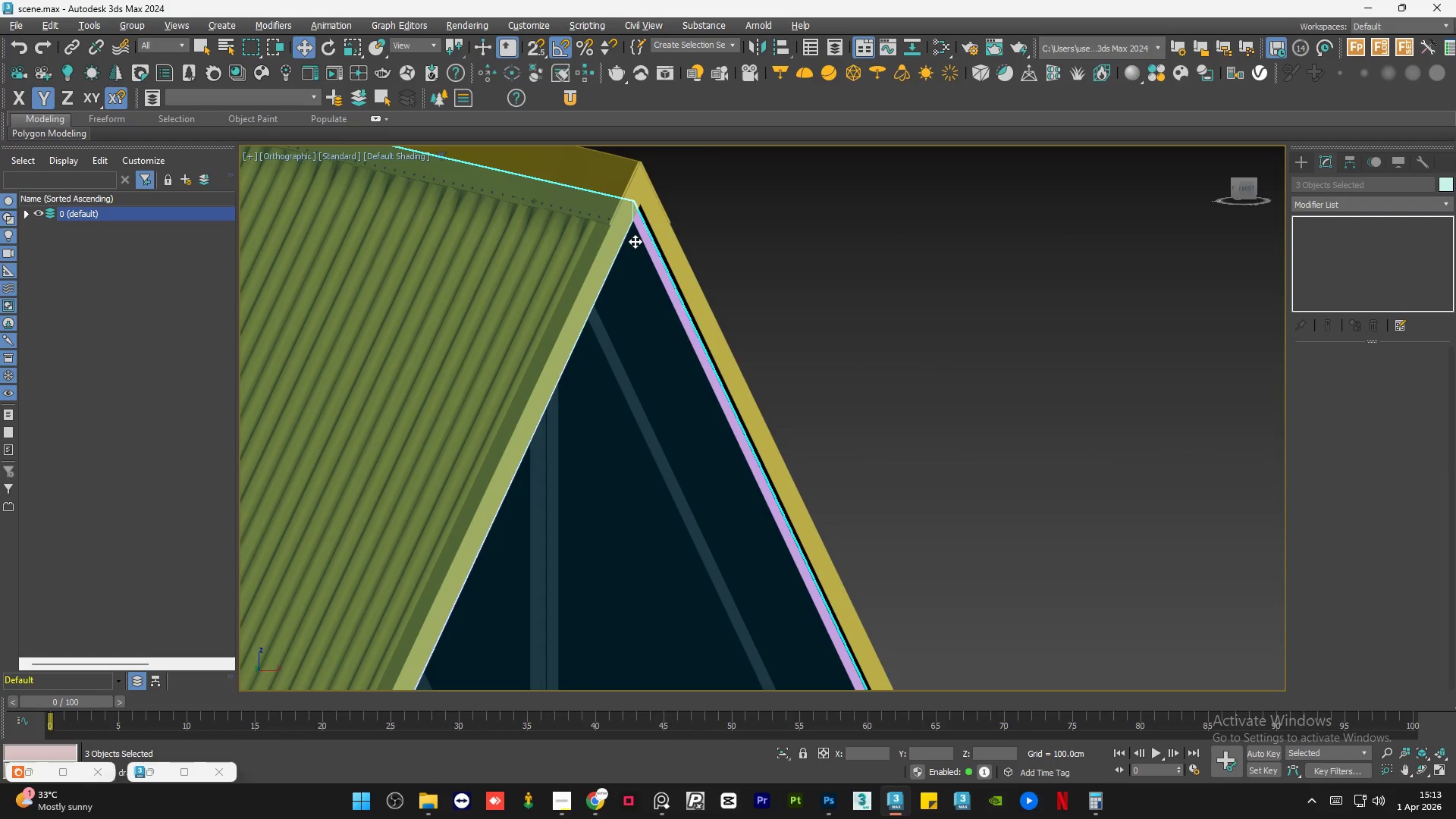 
scroll: coordinate [643, 239], scroll_direction: up, amount: 4.0
 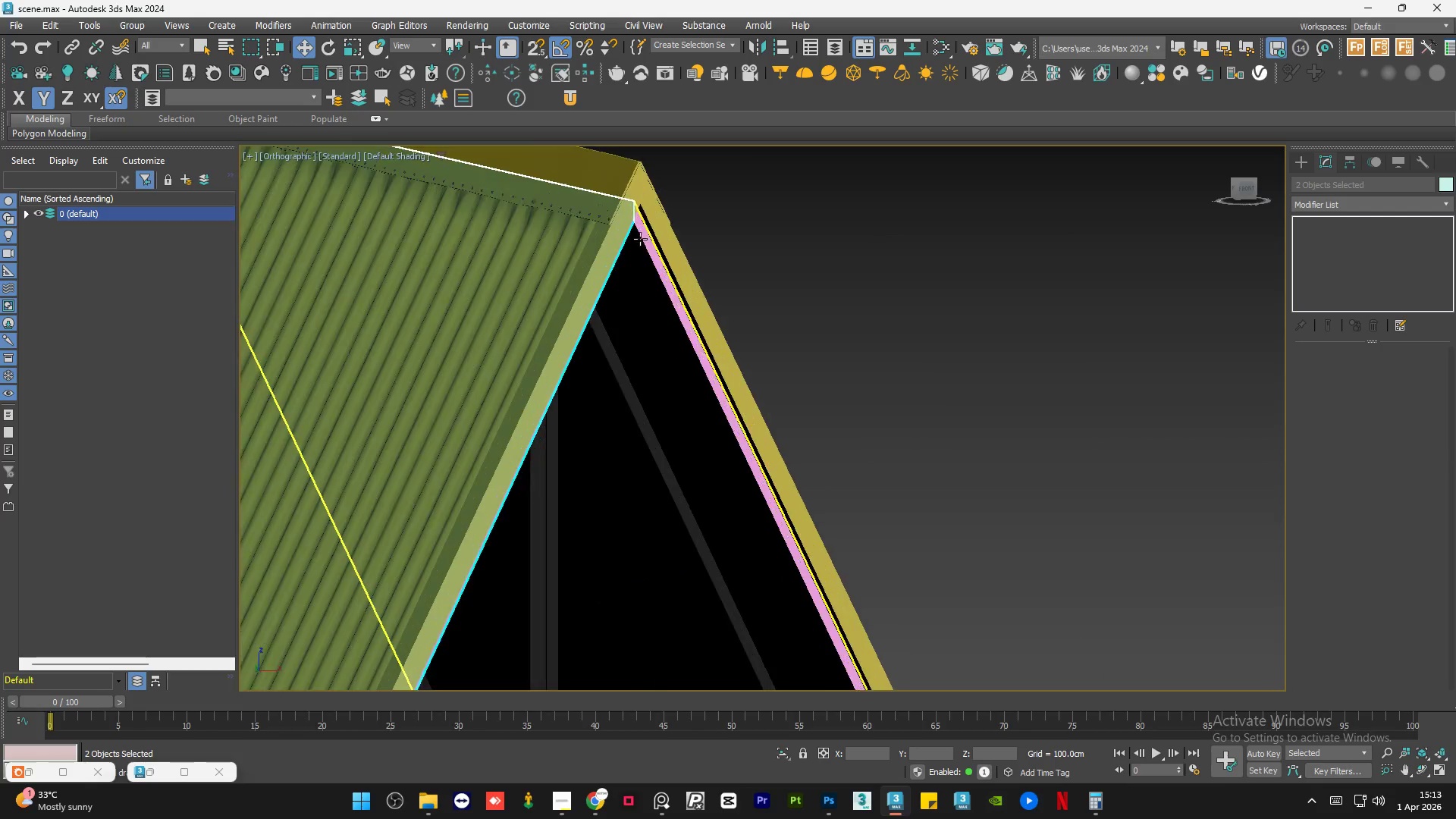 
key(Alt+Q)
 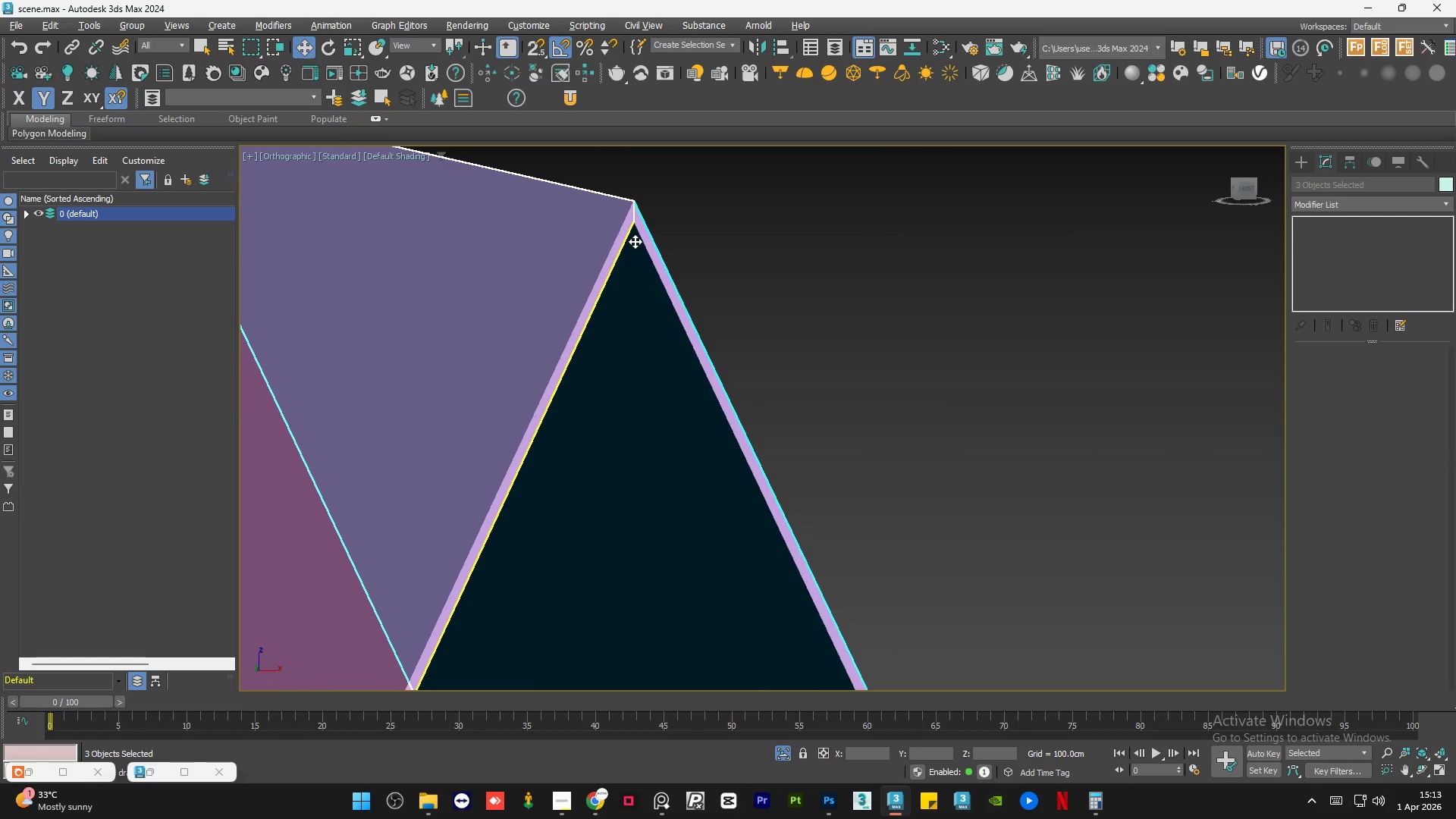 
scroll: coordinate [635, 256], scroll_direction: down, amount: 5.0
 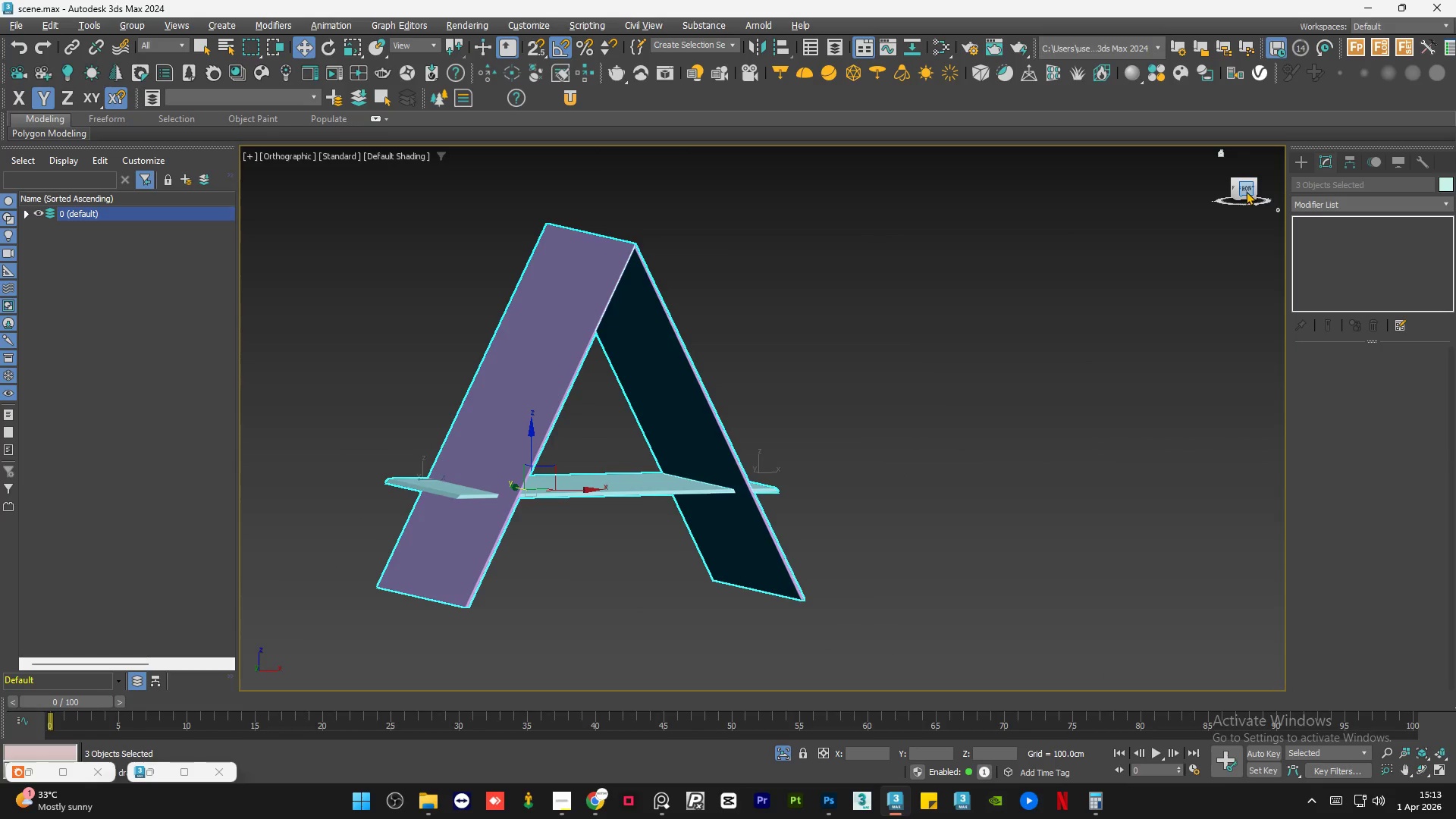 
double_click([1072, 278])
 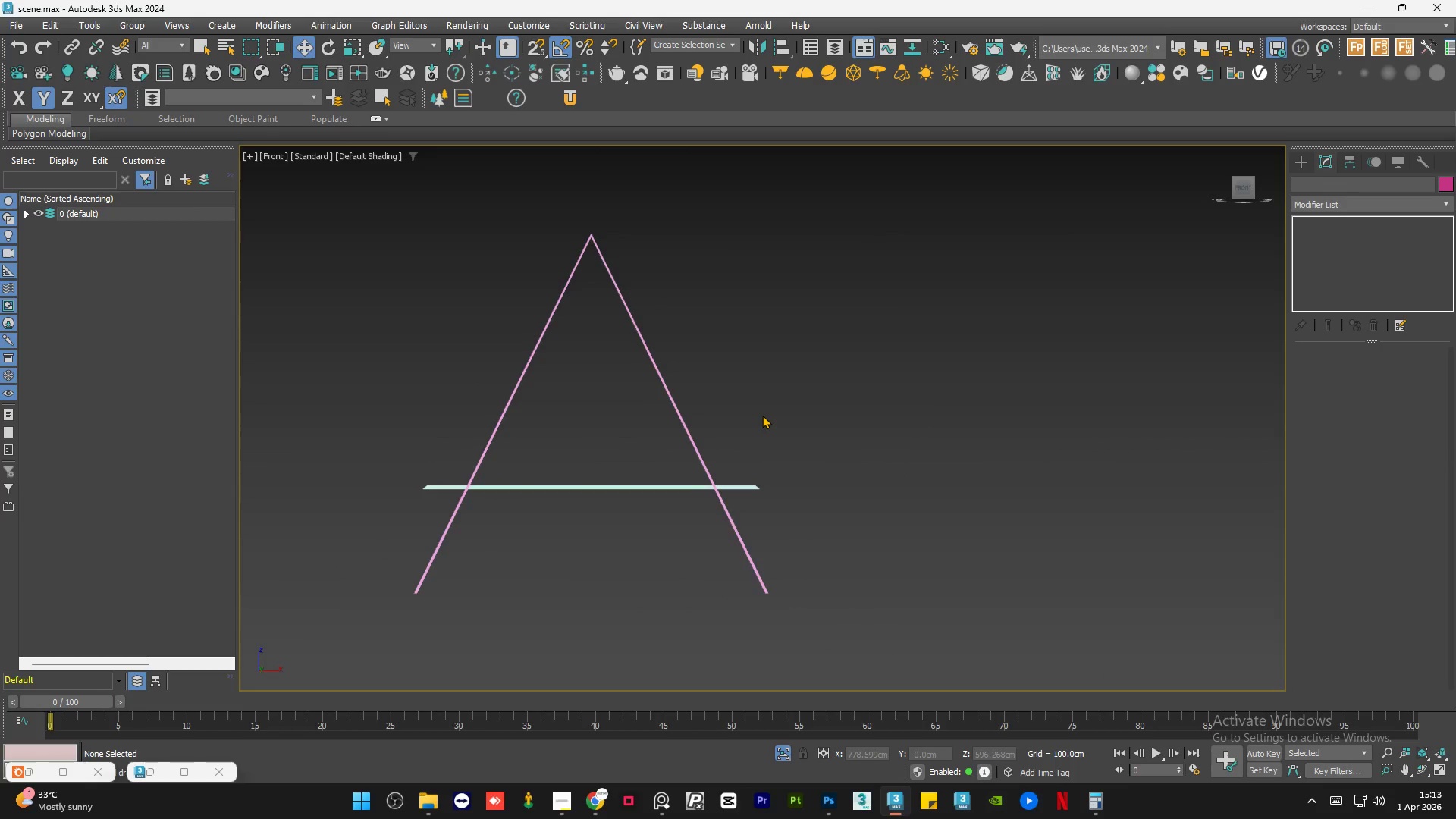 
hold_key(key=AltLeft, duration=0.53)
 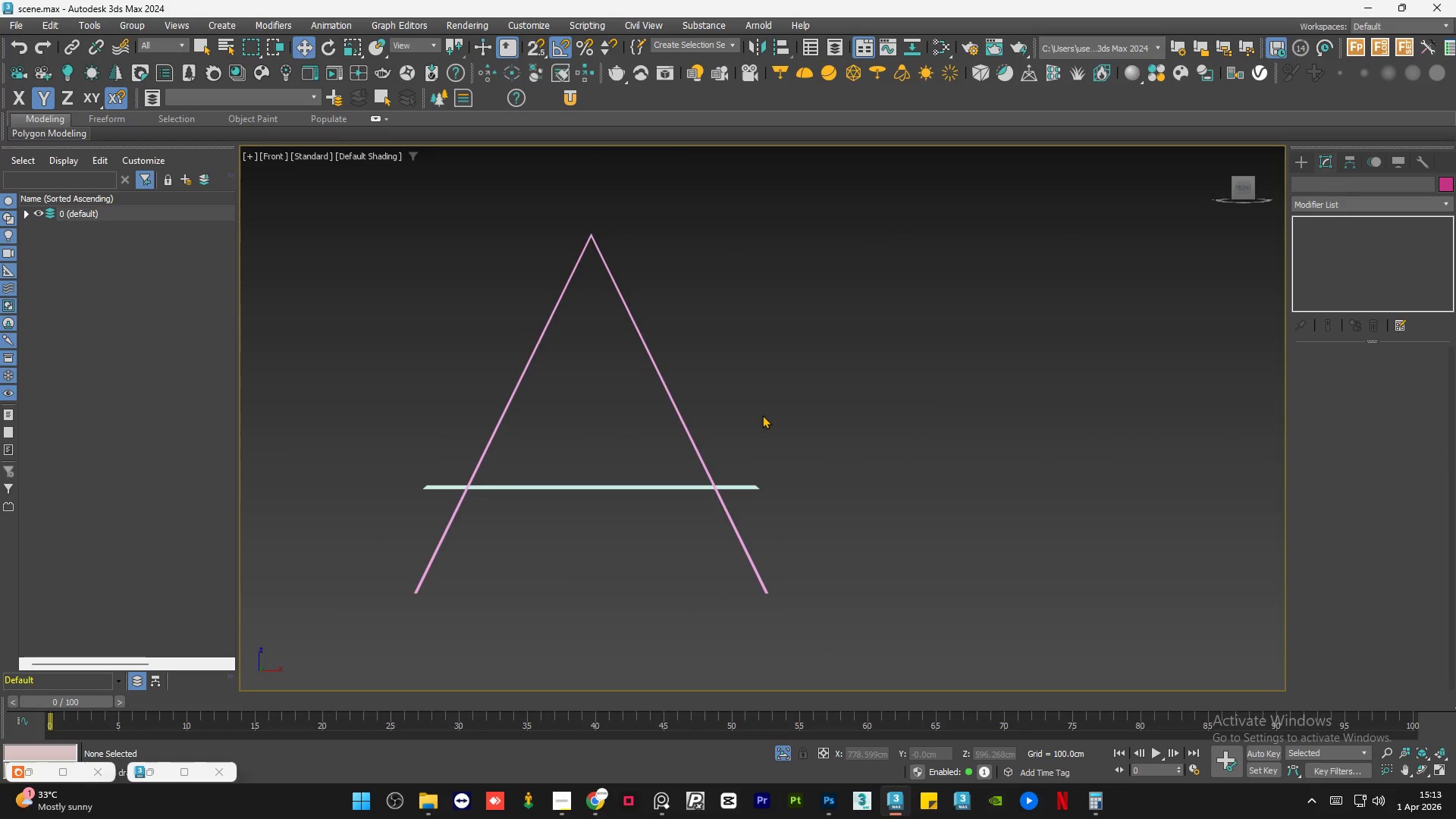 
key(Control+Z)
 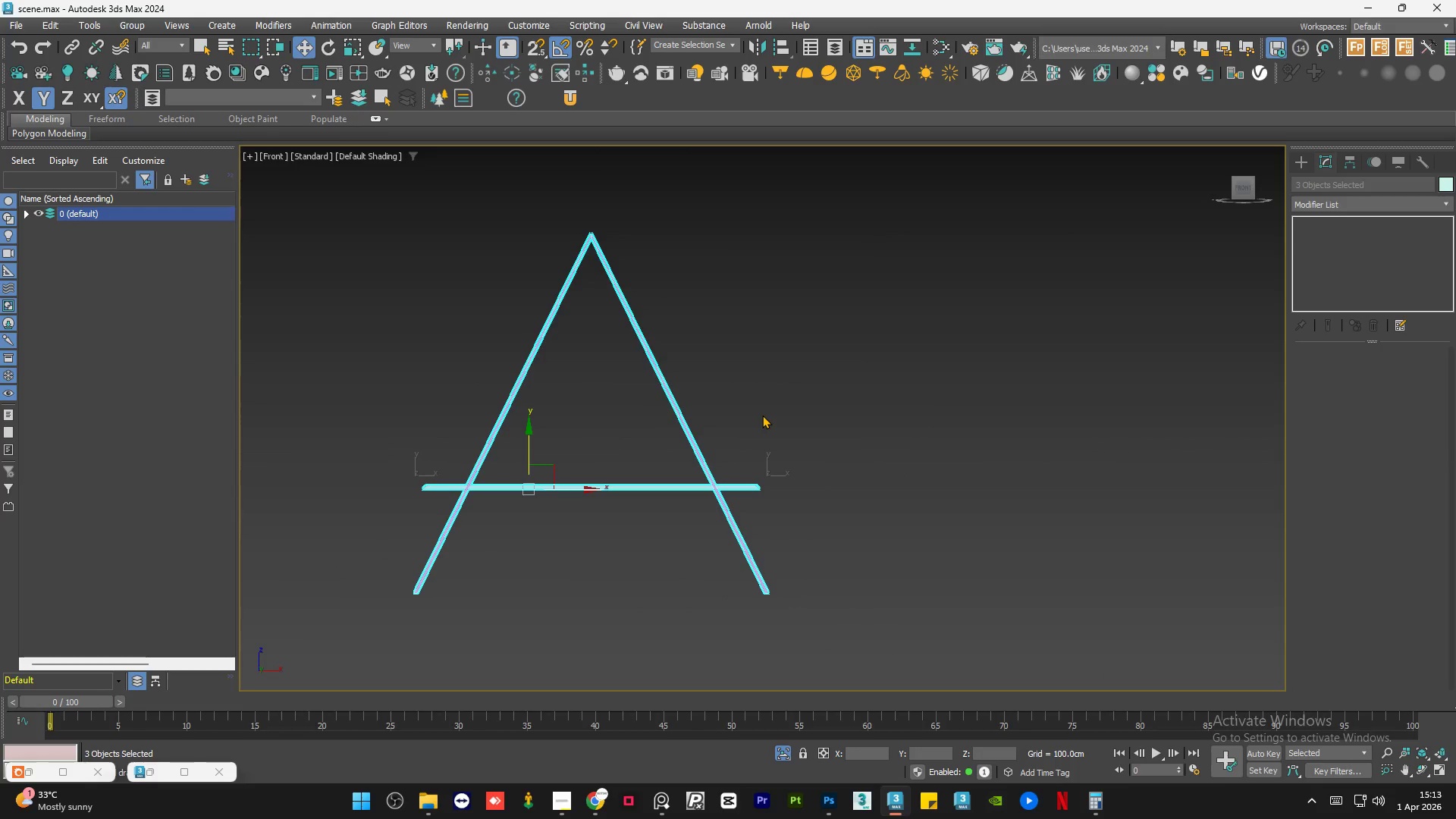 
key(Control+Z)
 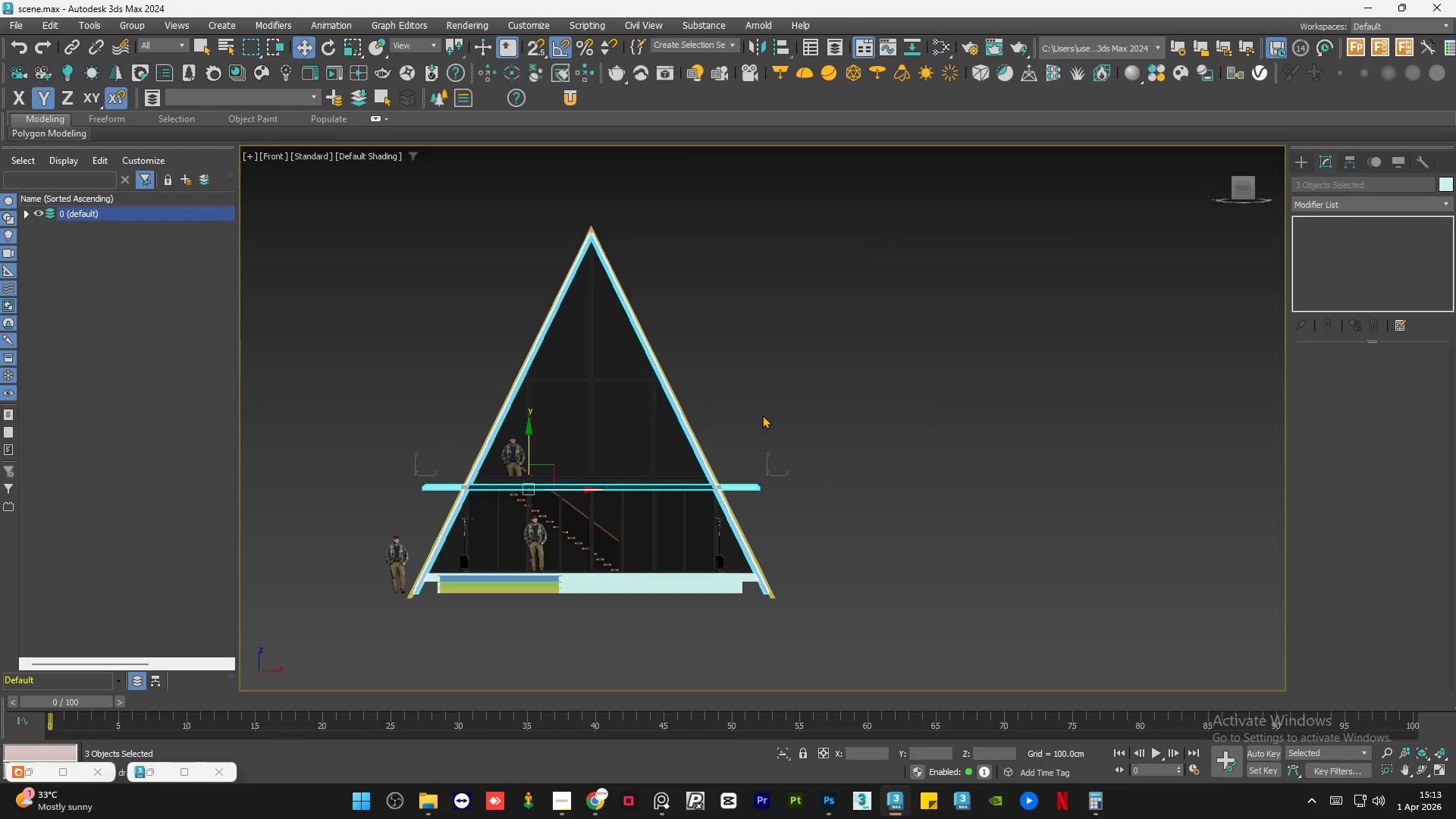 
key(Control+Z)
 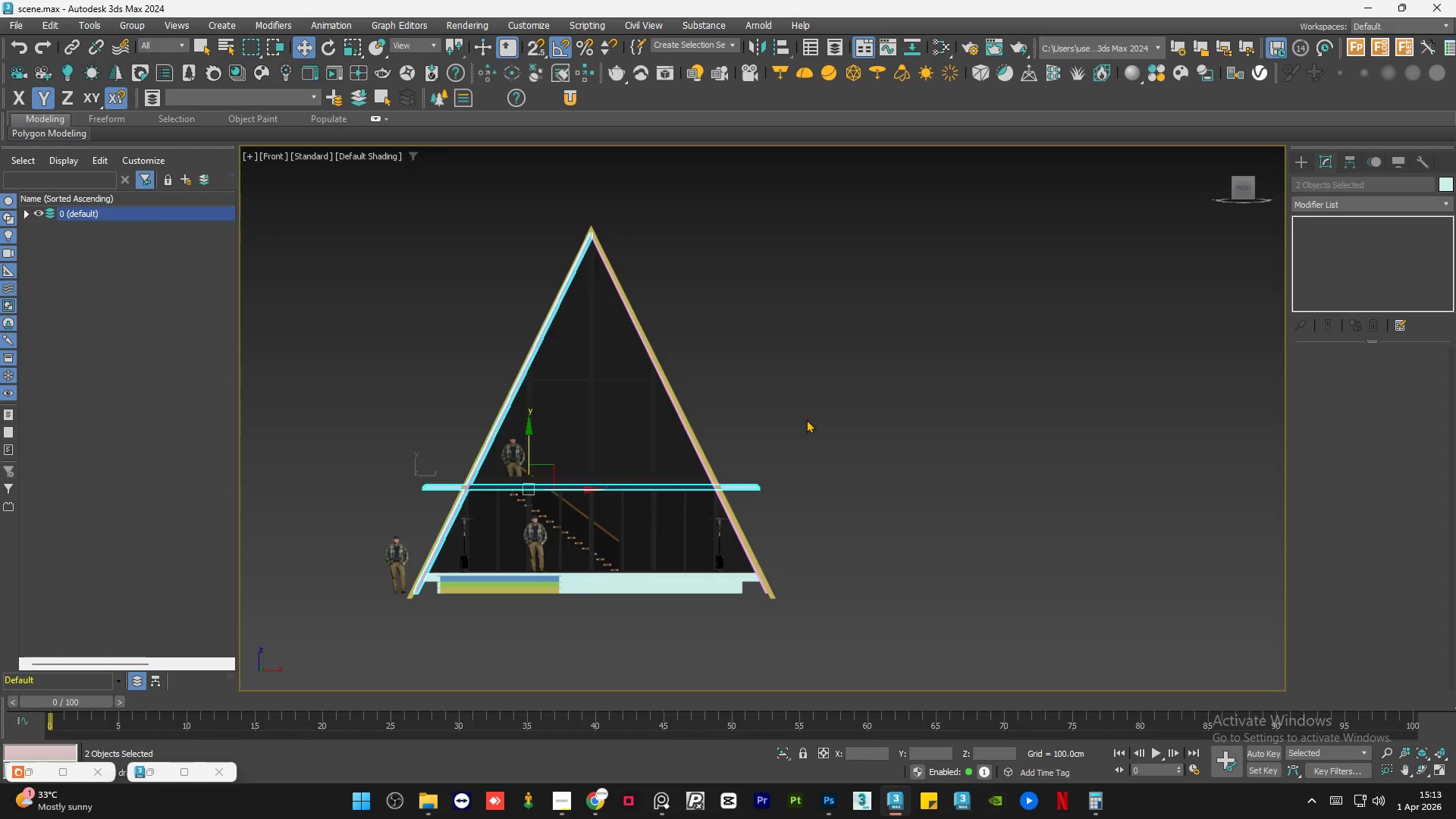 
key(Alt+AltLeft)
 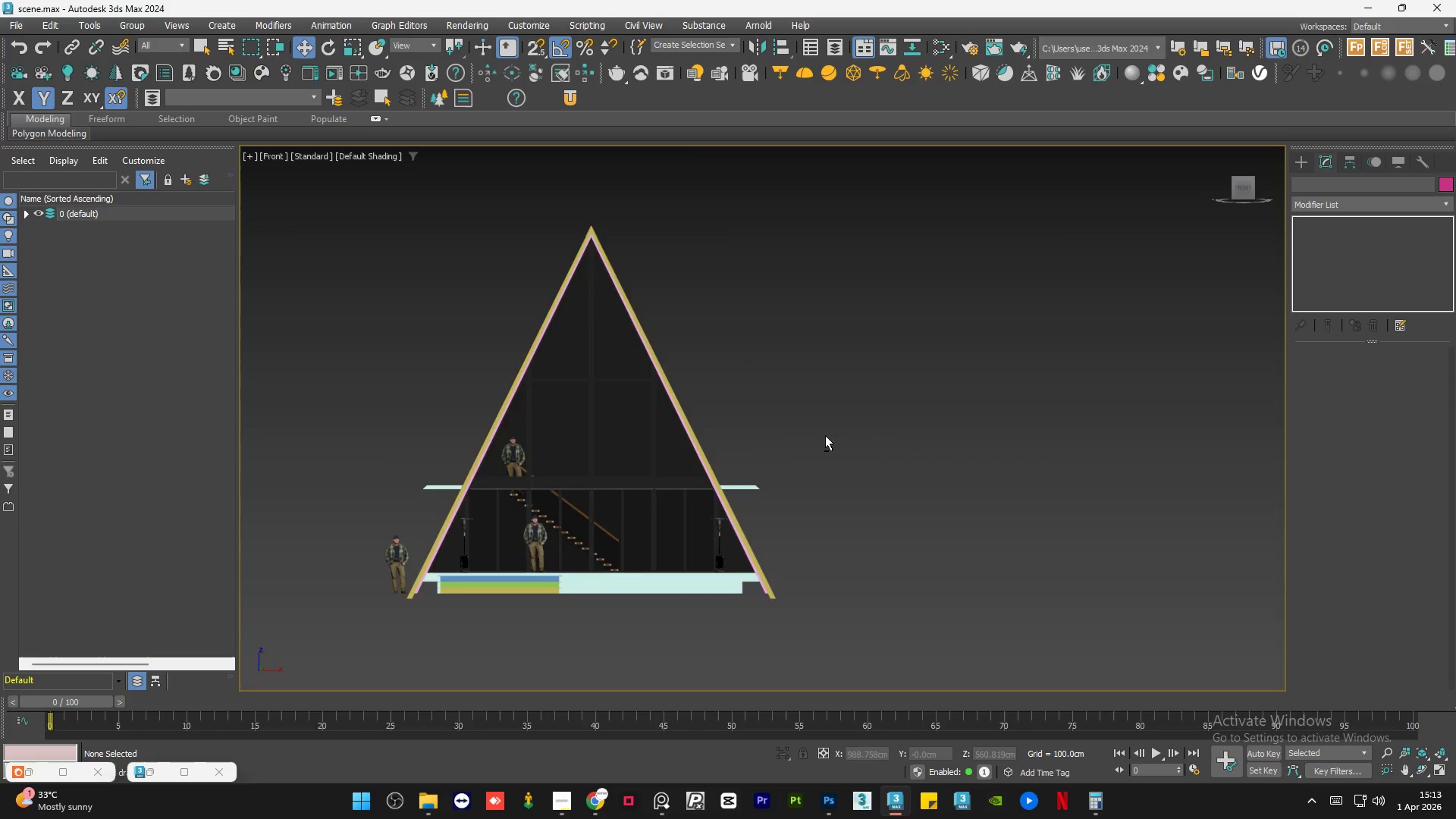 
hold_key(key=AltLeft, duration=1.08)
 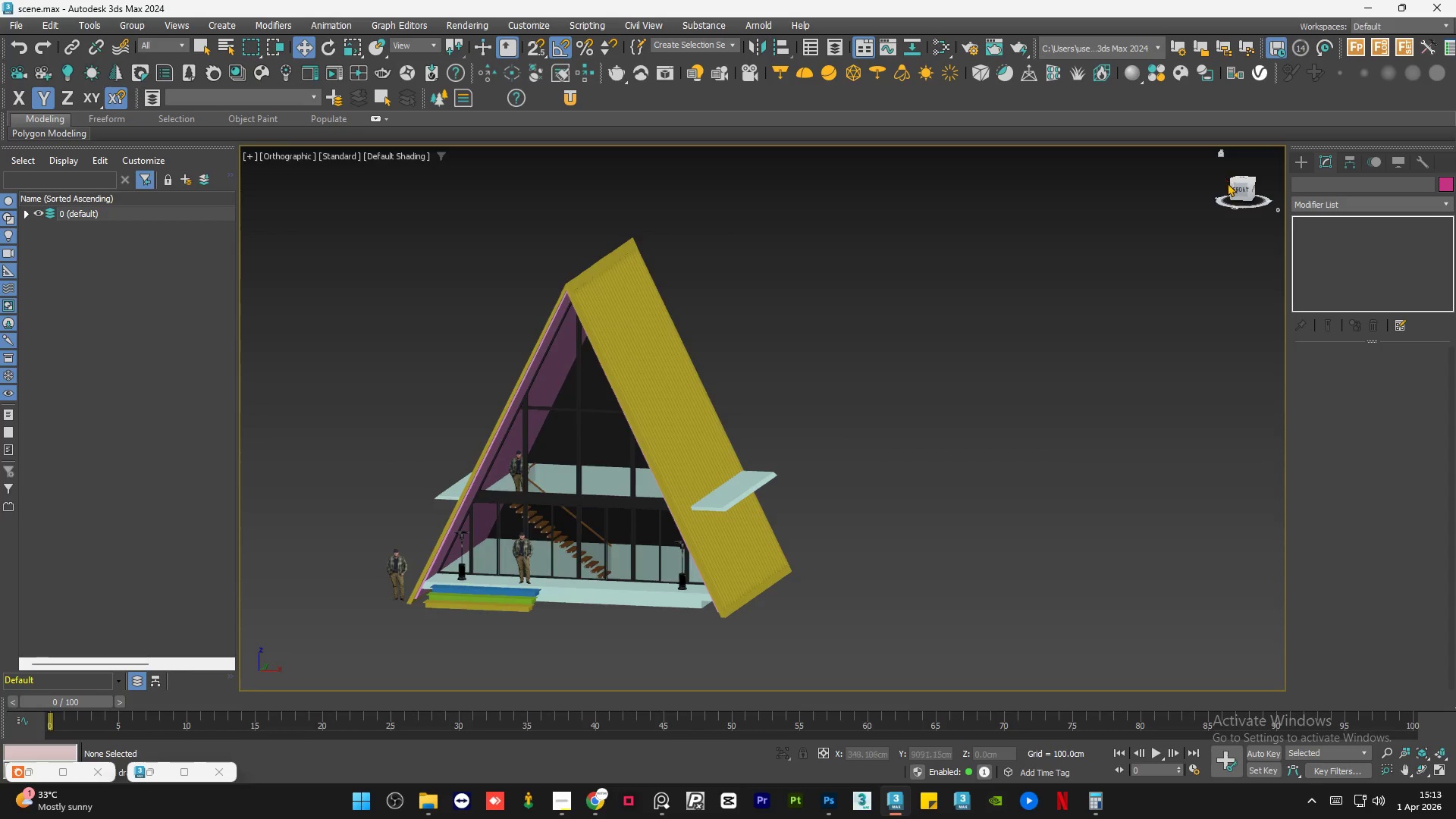 
scroll: coordinate [827, 445], scroll_direction: down, amount: 2.0
 